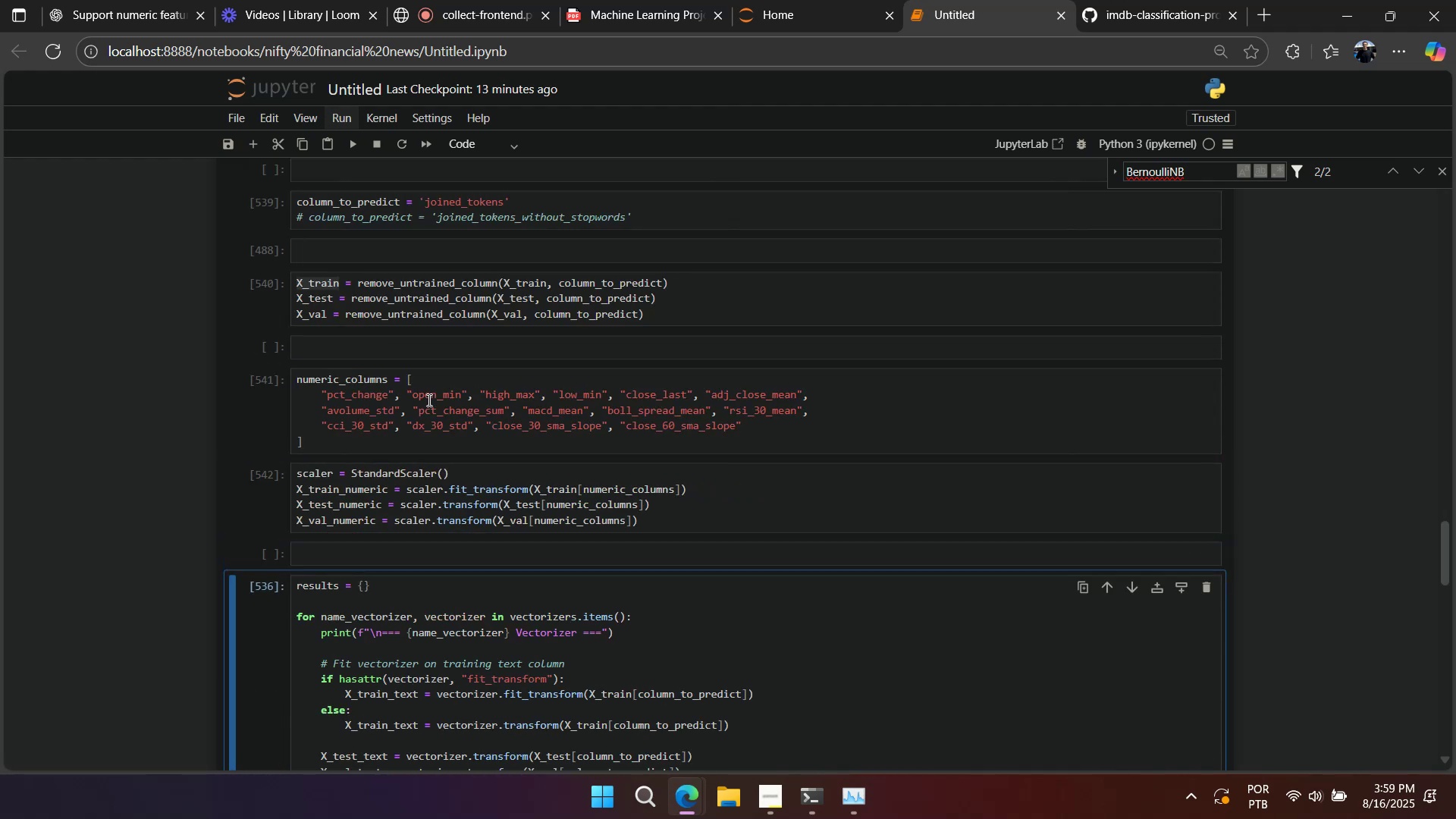 
key(Shift+Enter)
 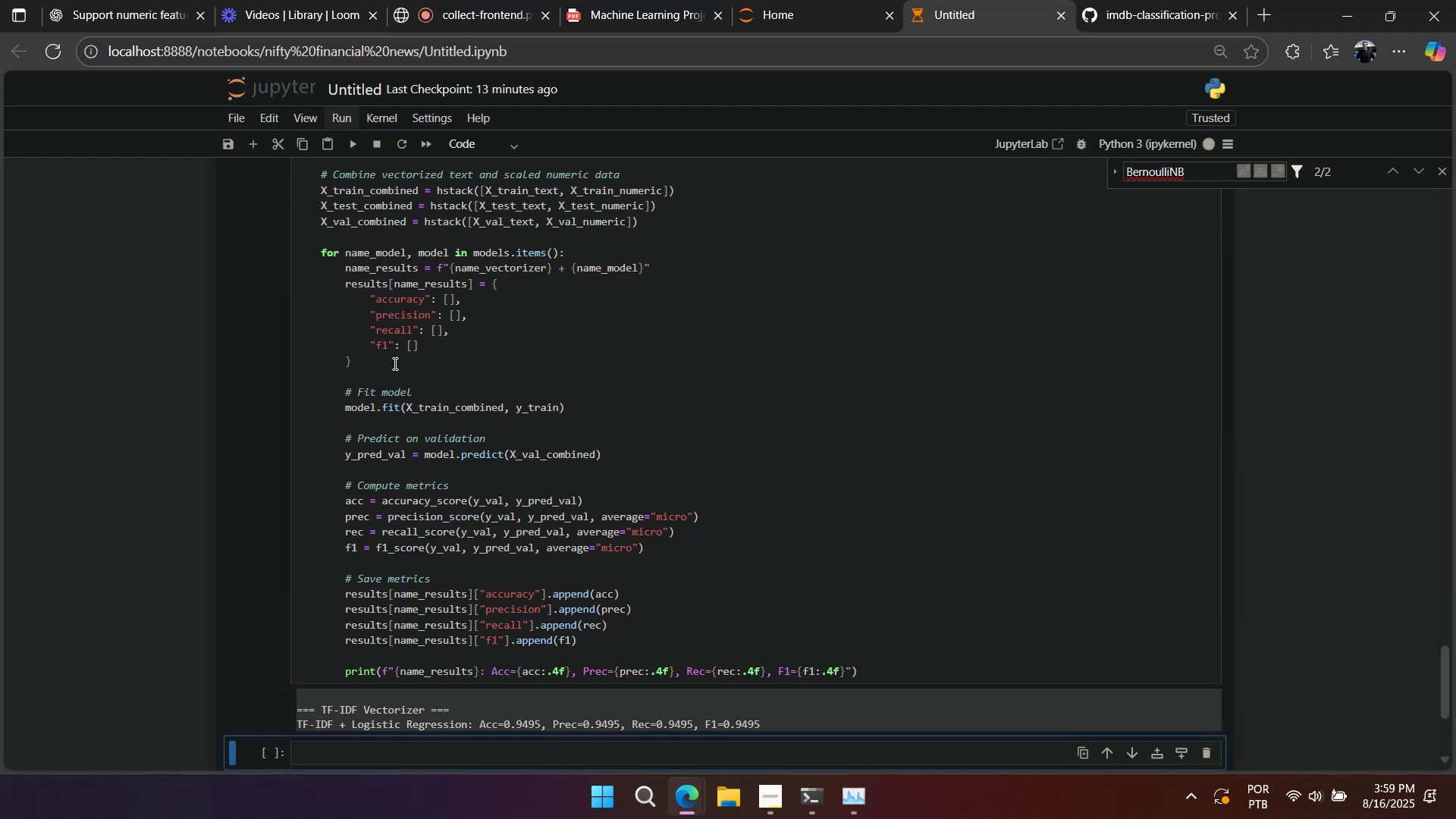 
wait(6.63)
 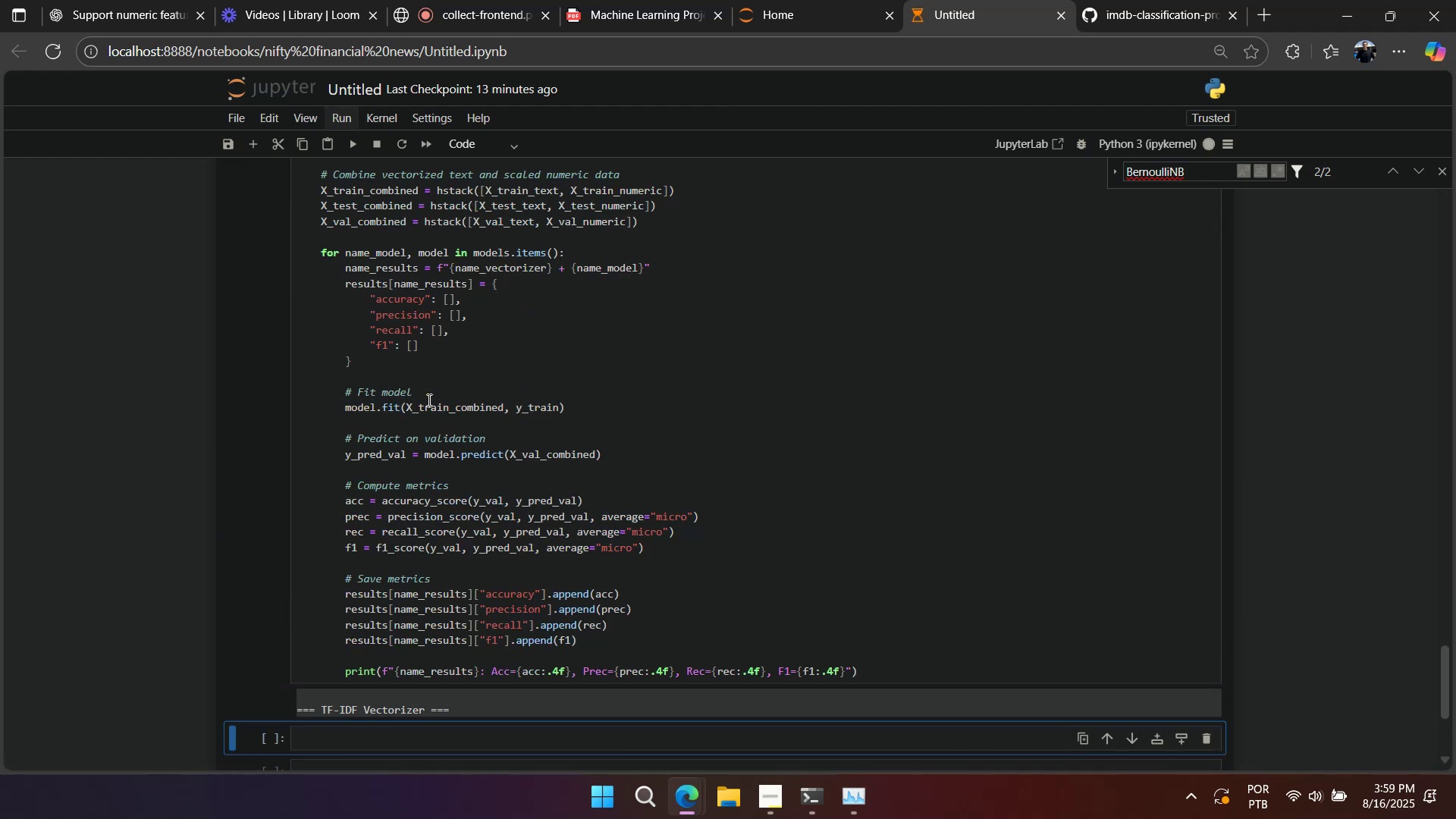 
scroll: coordinate [432, 399], scroll_direction: down, amount: 2.0
 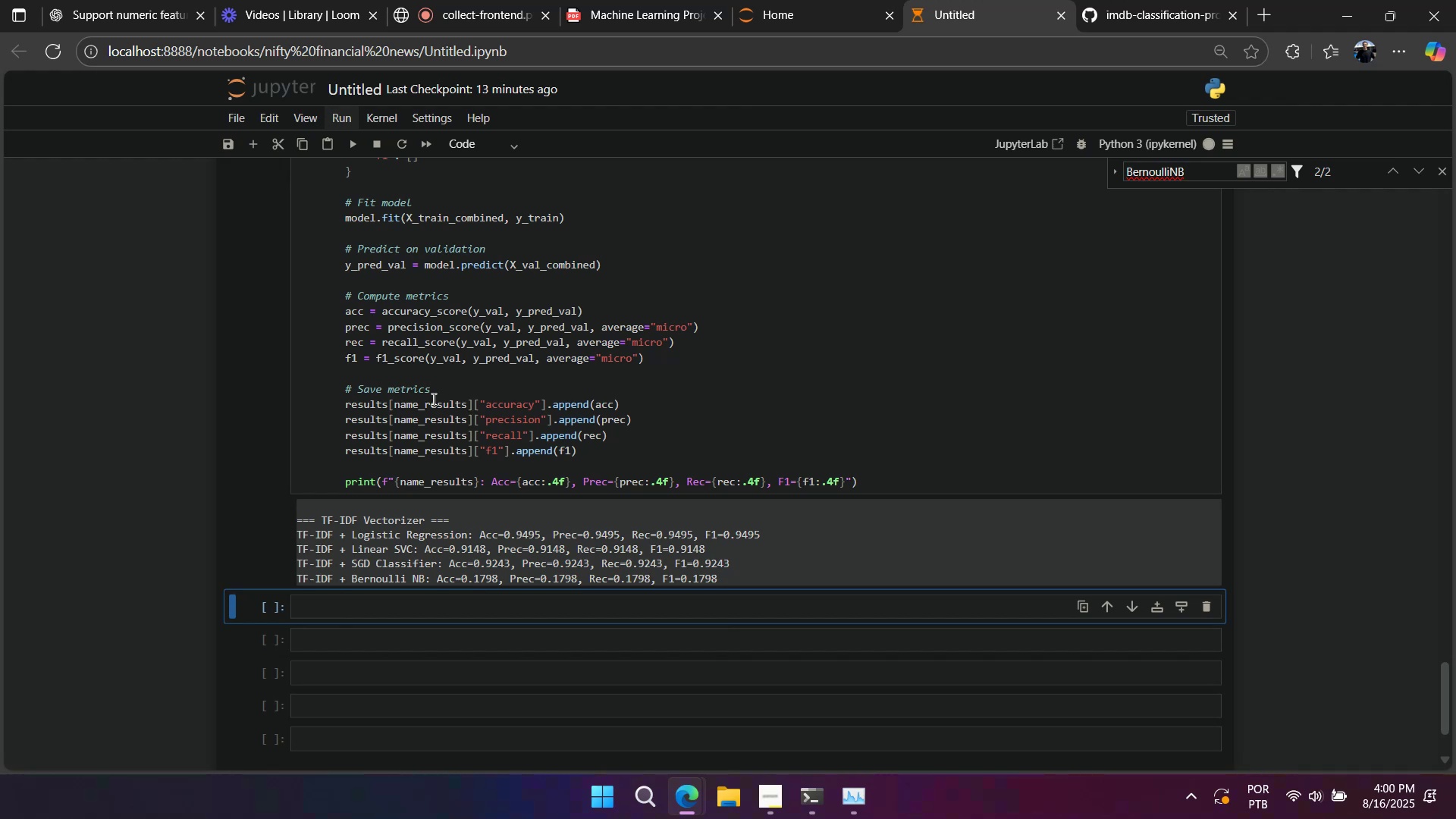 
scroll: coordinate [425, 351], scroll_direction: up, amount: 14.0
 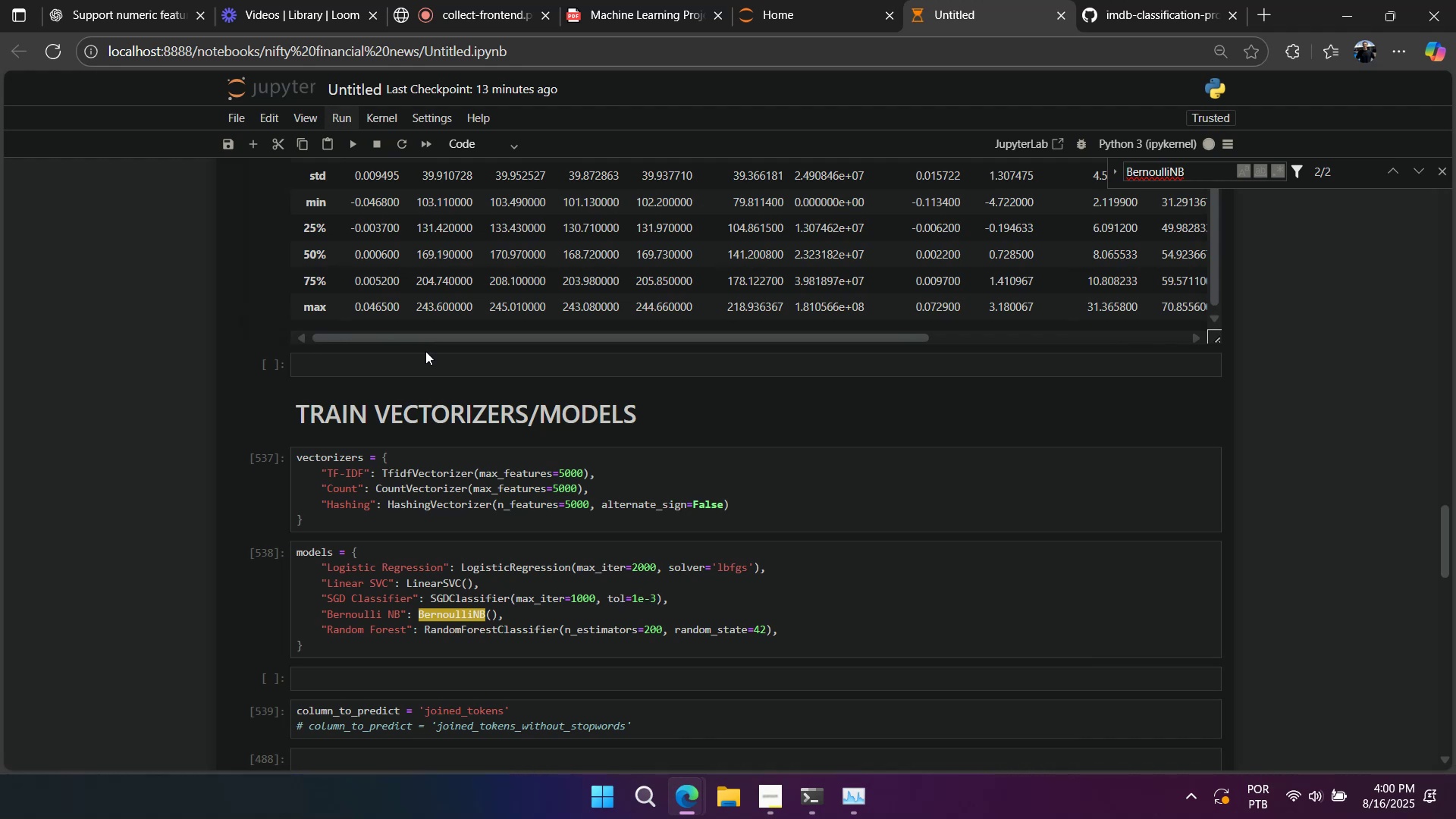 
wait(7.49)
 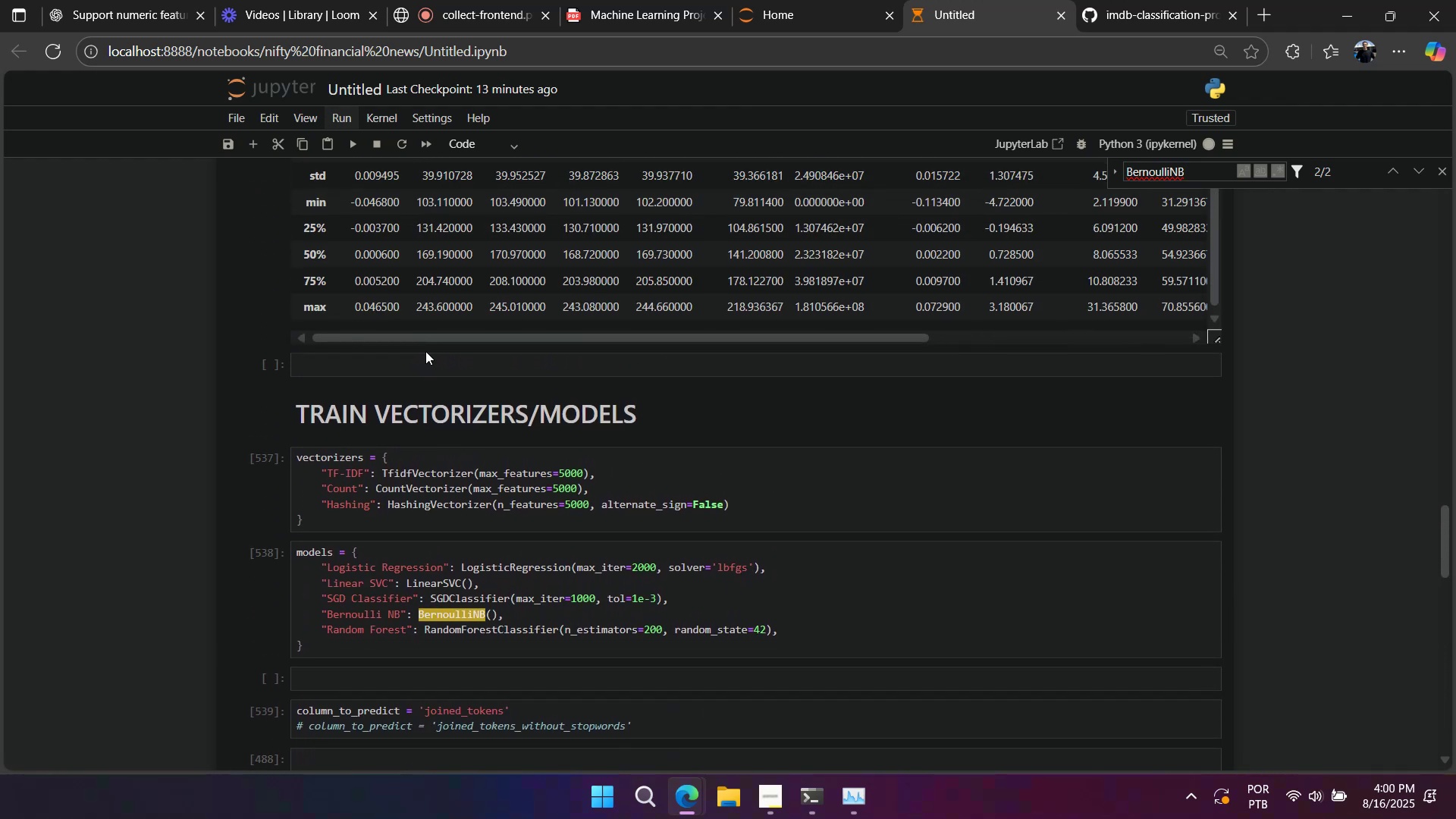 
scroll: coordinate [423, 365], scroll_direction: down, amount: 15.0
 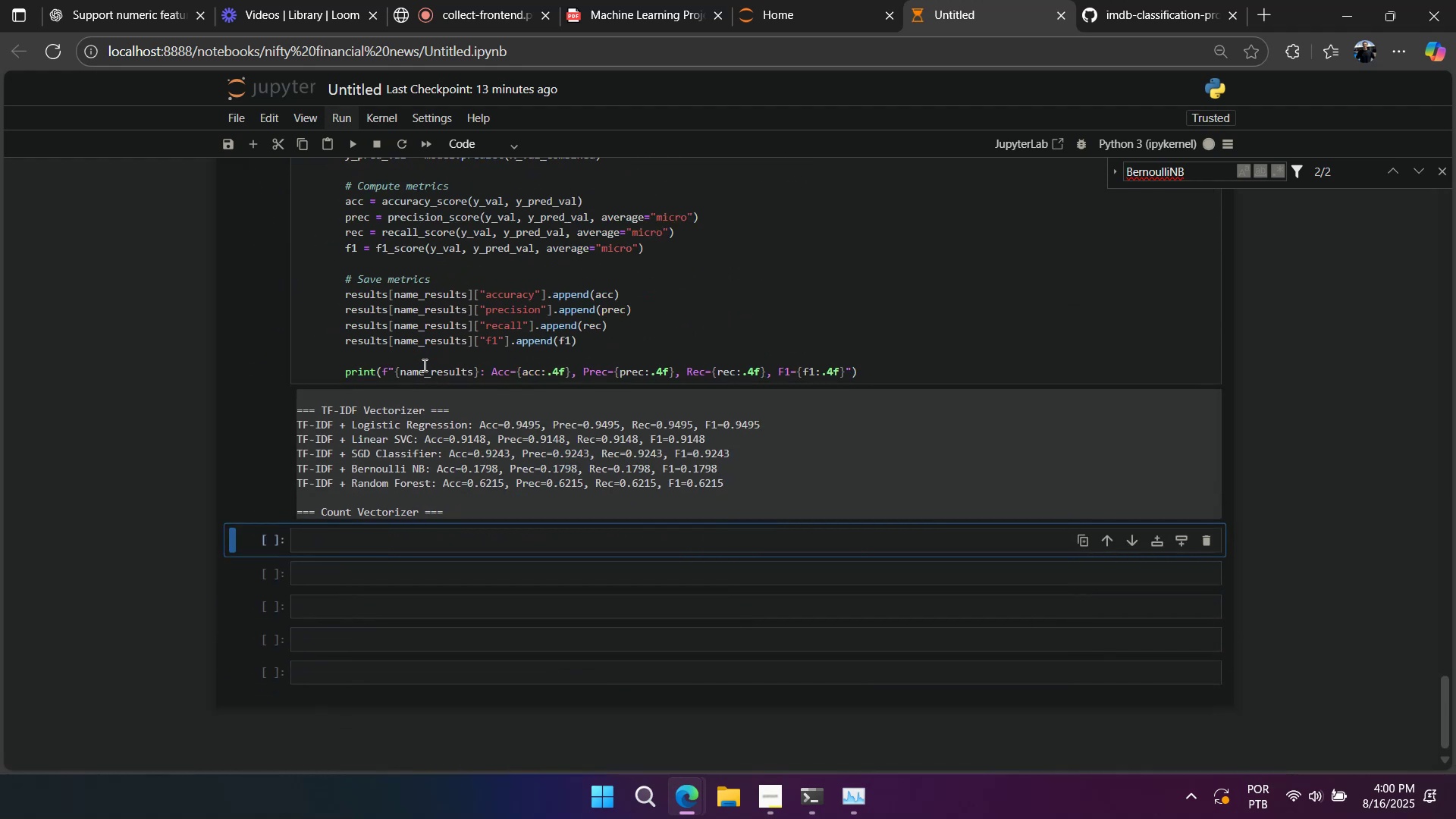 
scroll: coordinate [423, 365], scroll_direction: up, amount: 3.0
 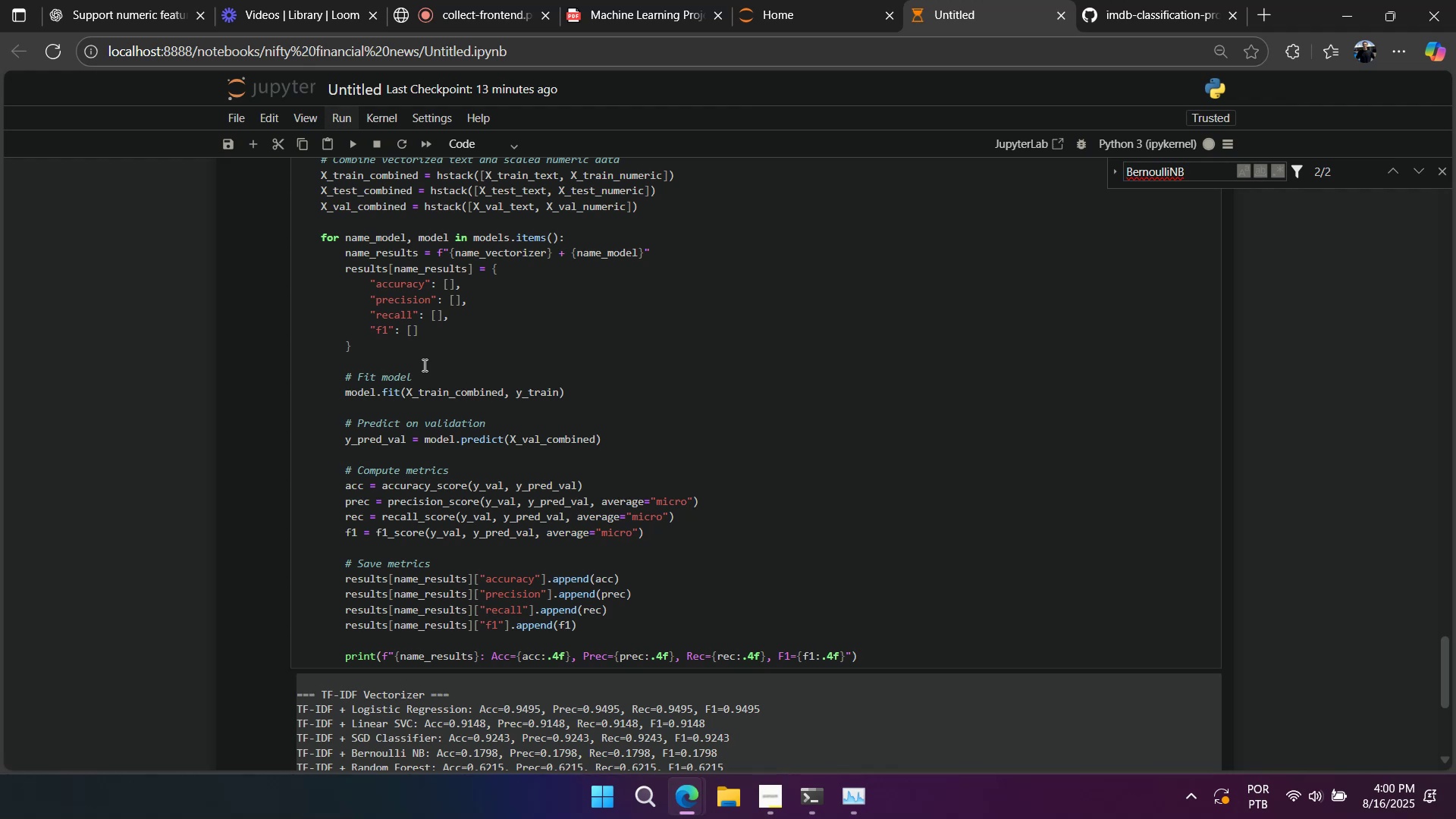 
wait(7.32)
 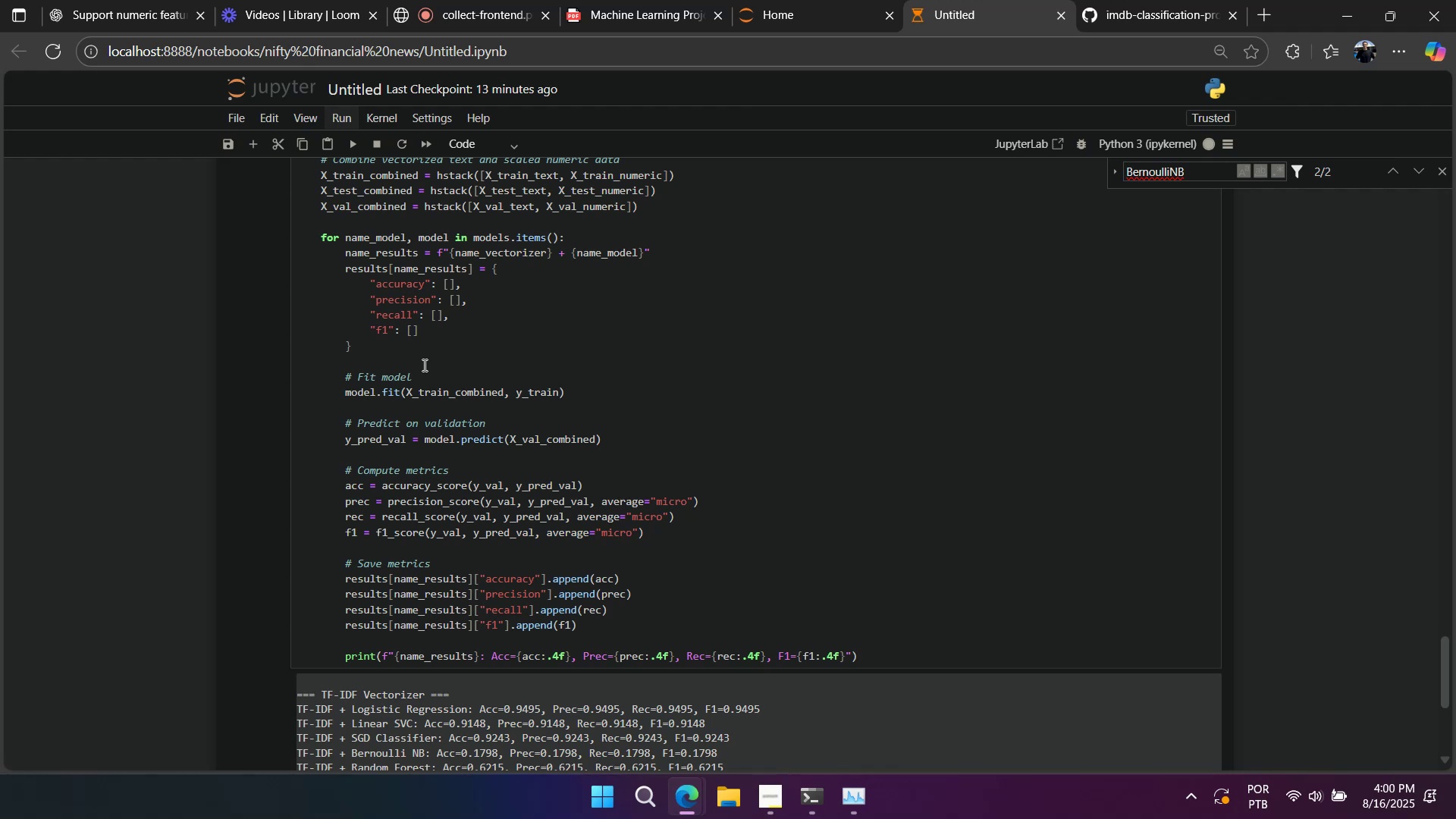 
scroll: coordinate [637, 665], scroll_direction: down, amount: 3.0
 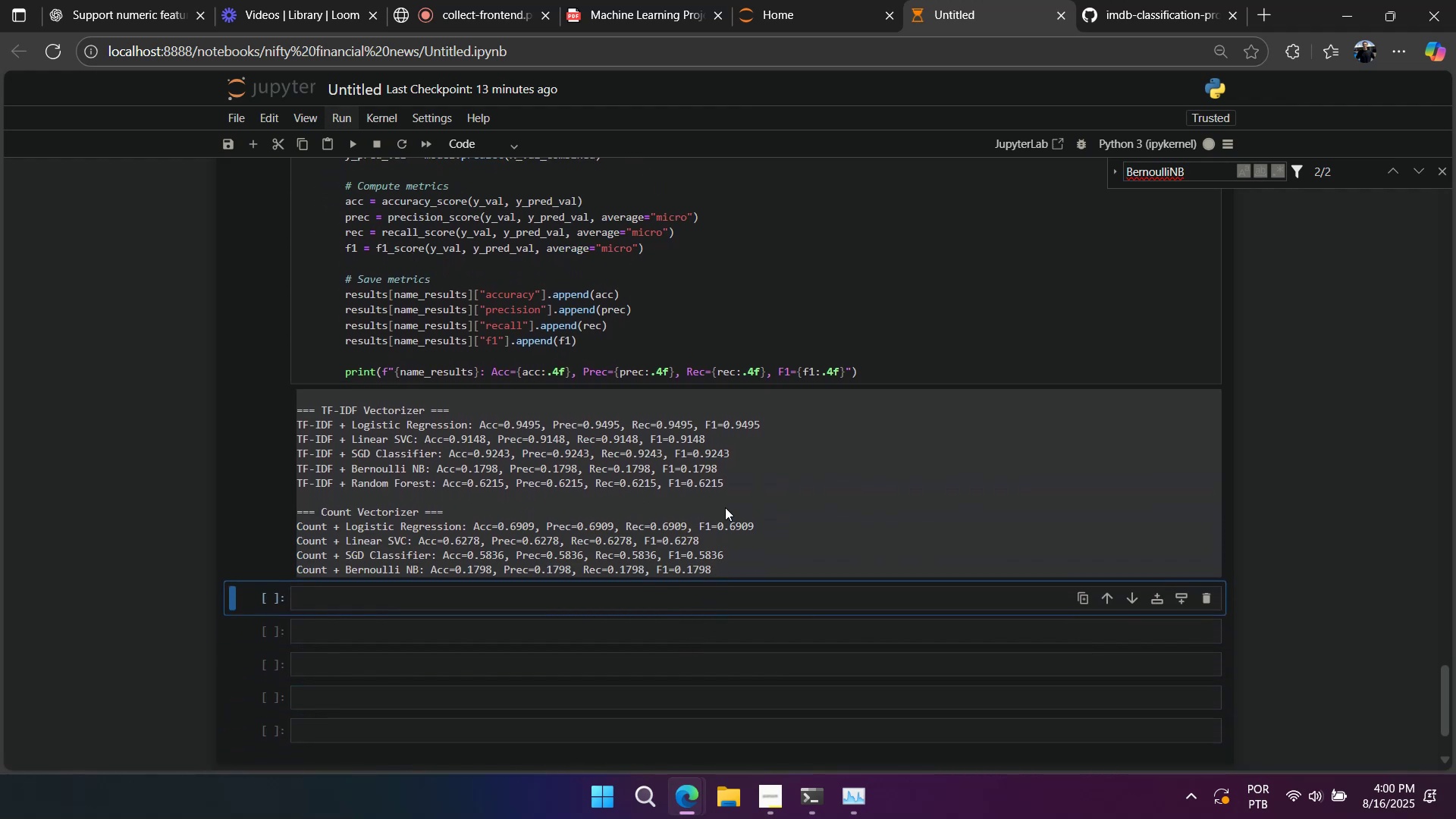 
left_click_drag(start_coordinate=[728, 485], to_coordinate=[297, 402])
 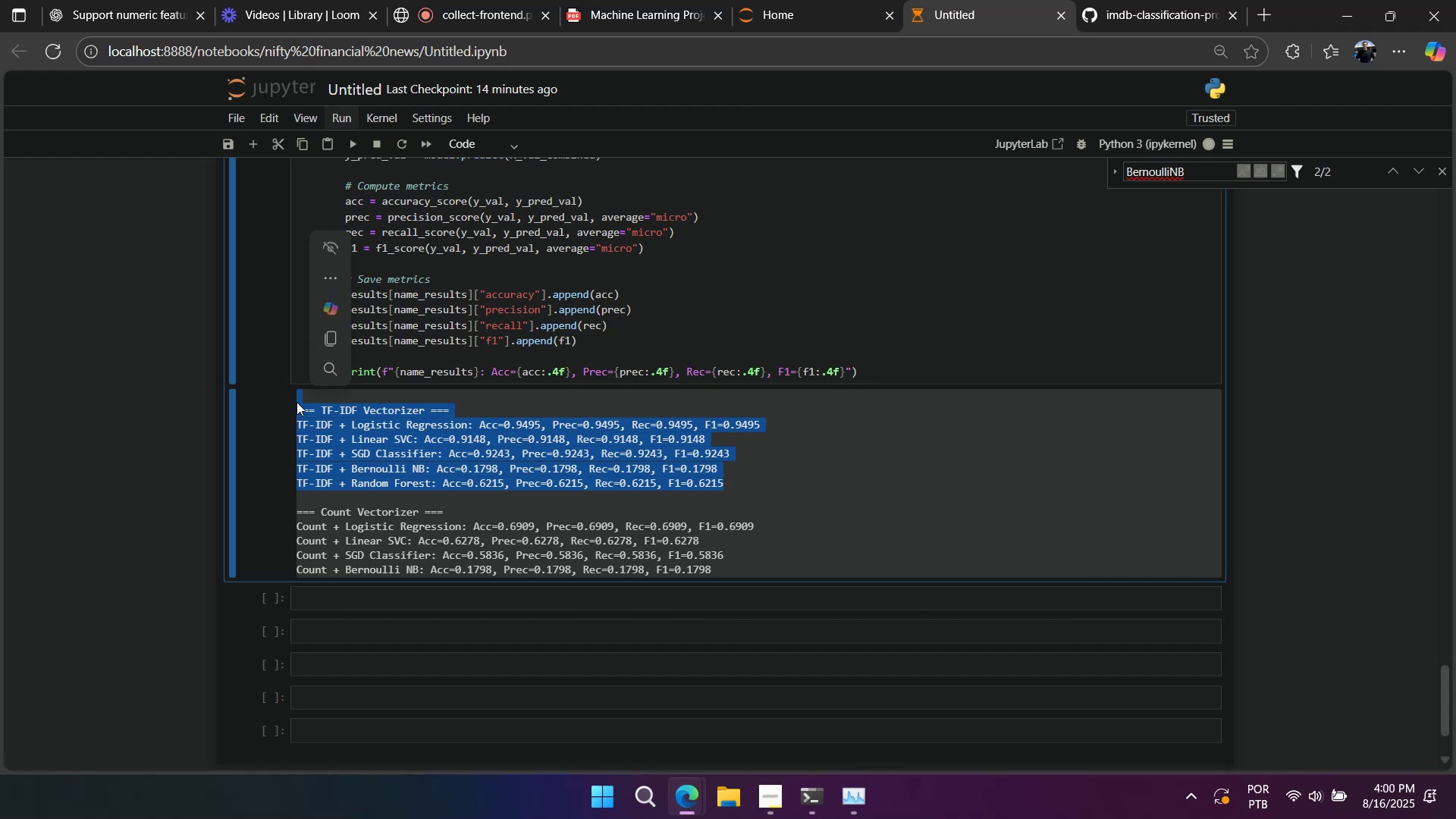 
key(Control+ControlLeft)
 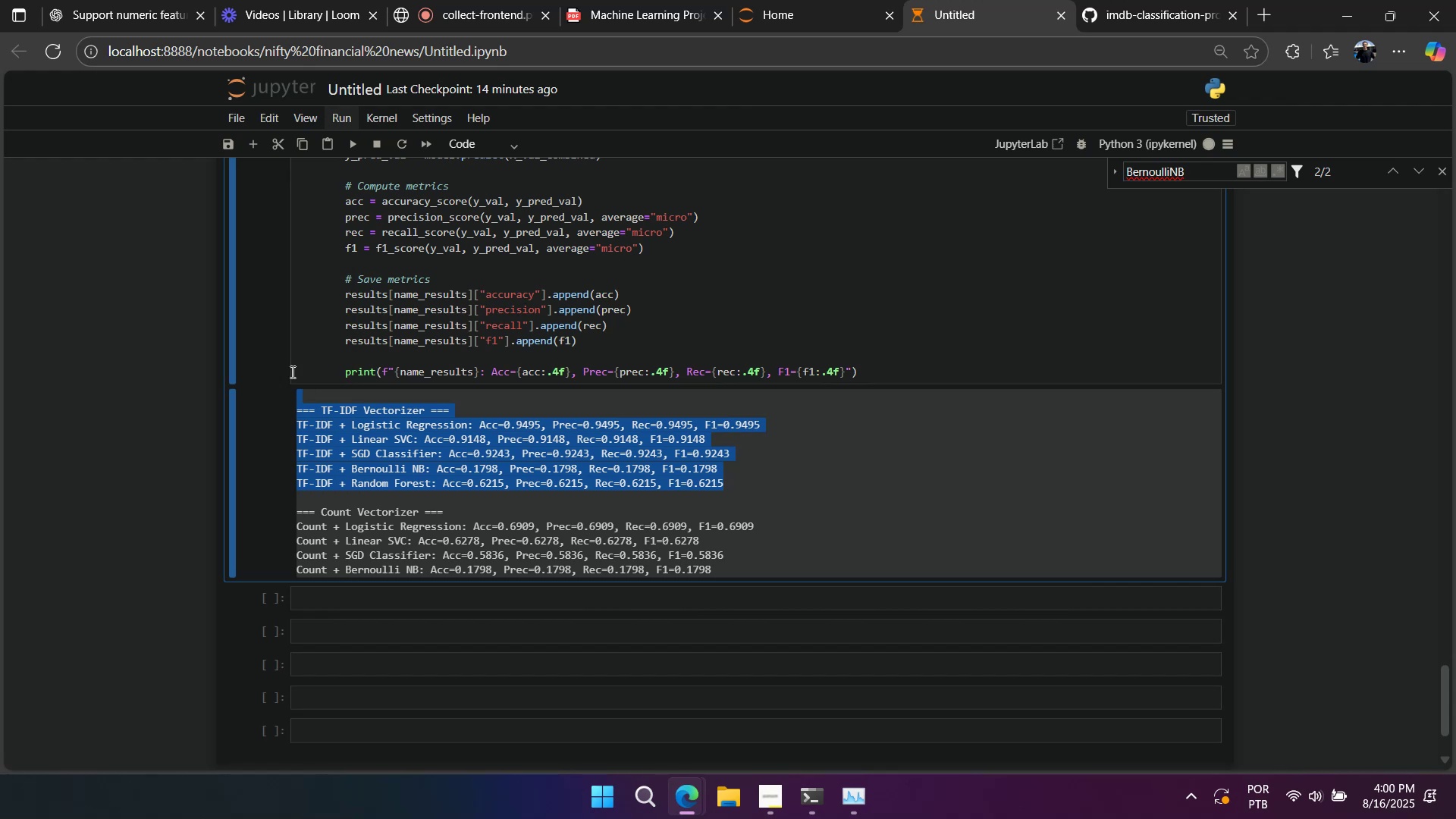 
key(Control+C)
 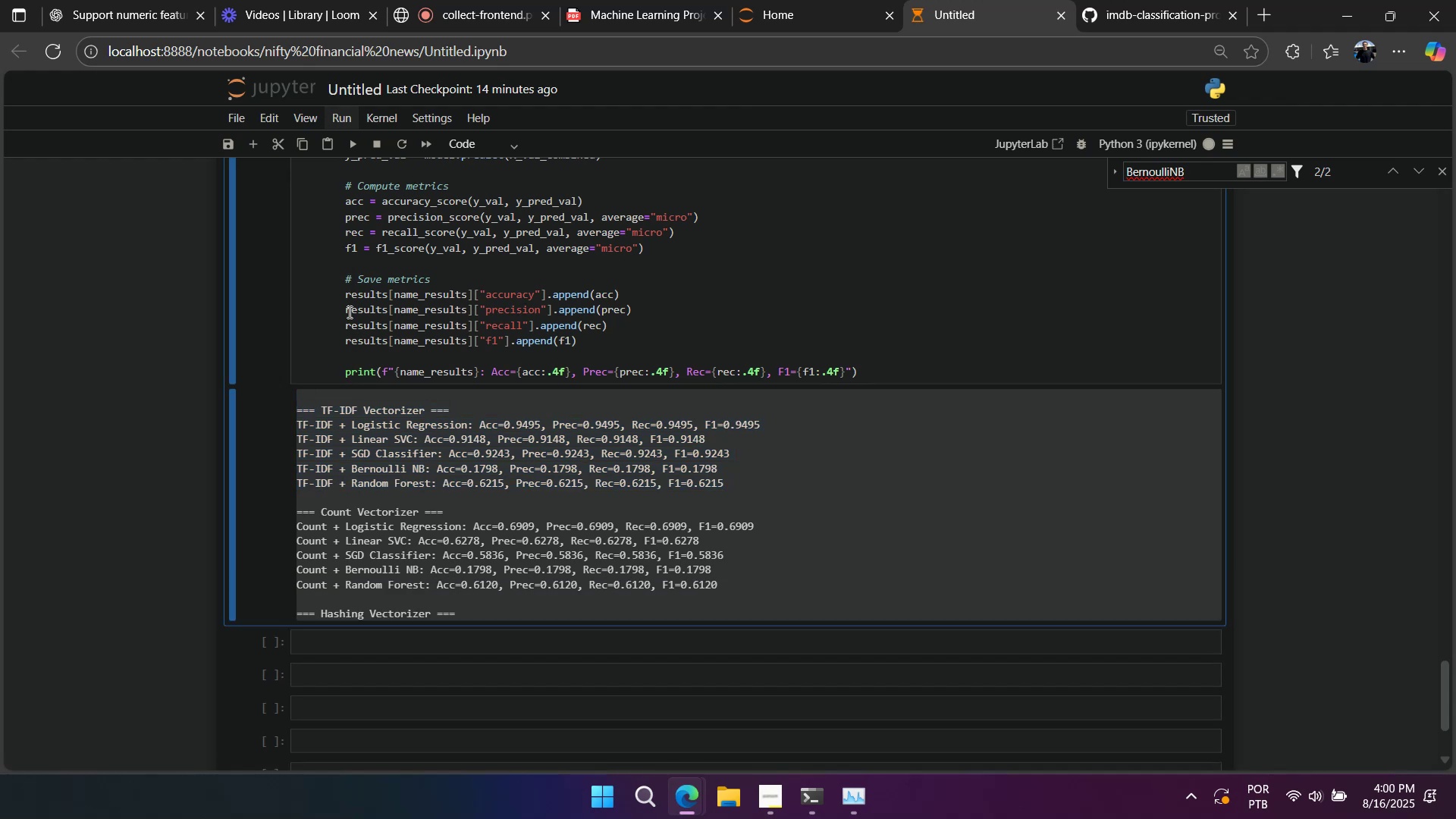 
scroll: coordinate [485, 421], scroll_direction: up, amount: 4.0
 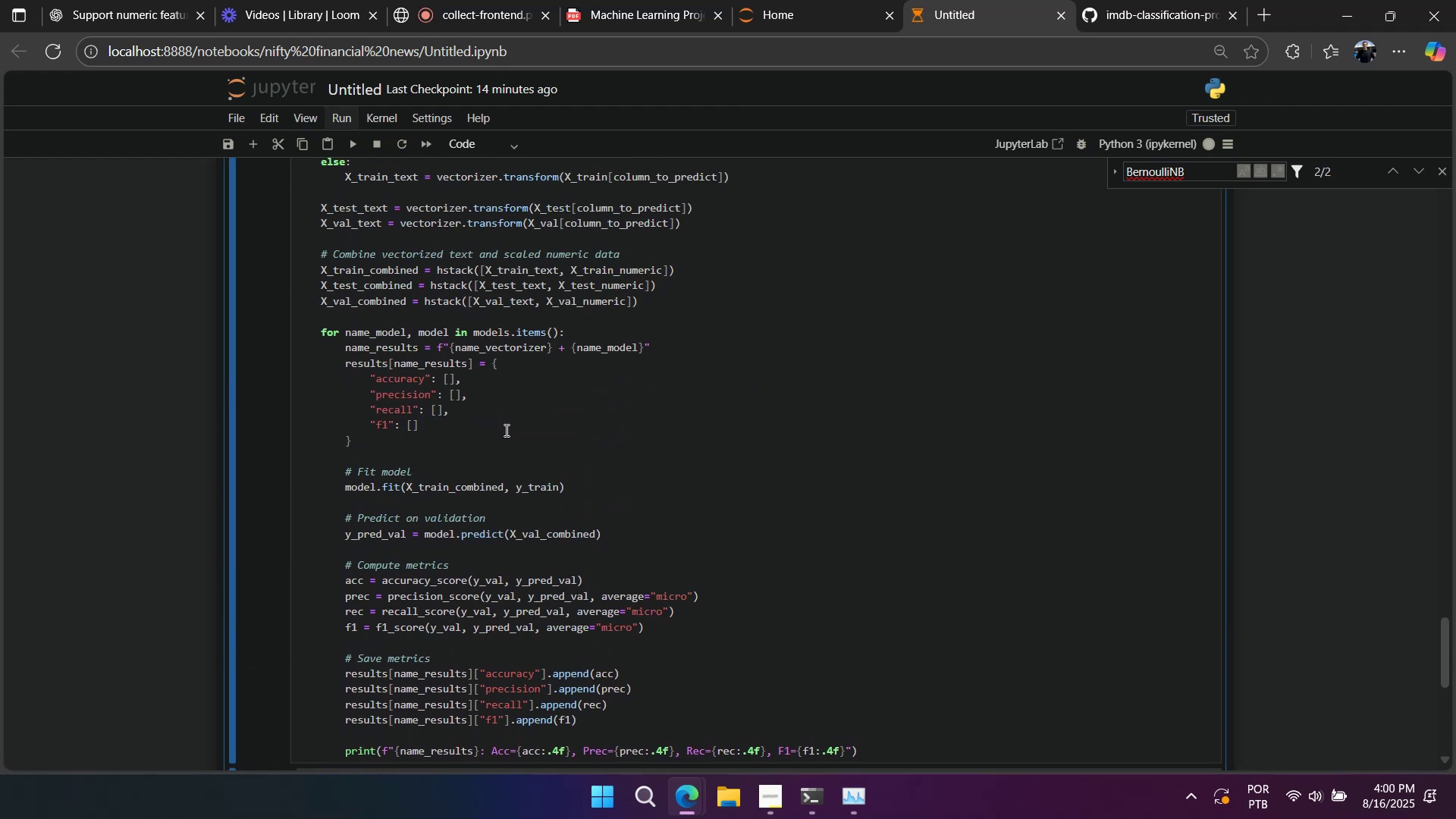 
wait(5.13)
 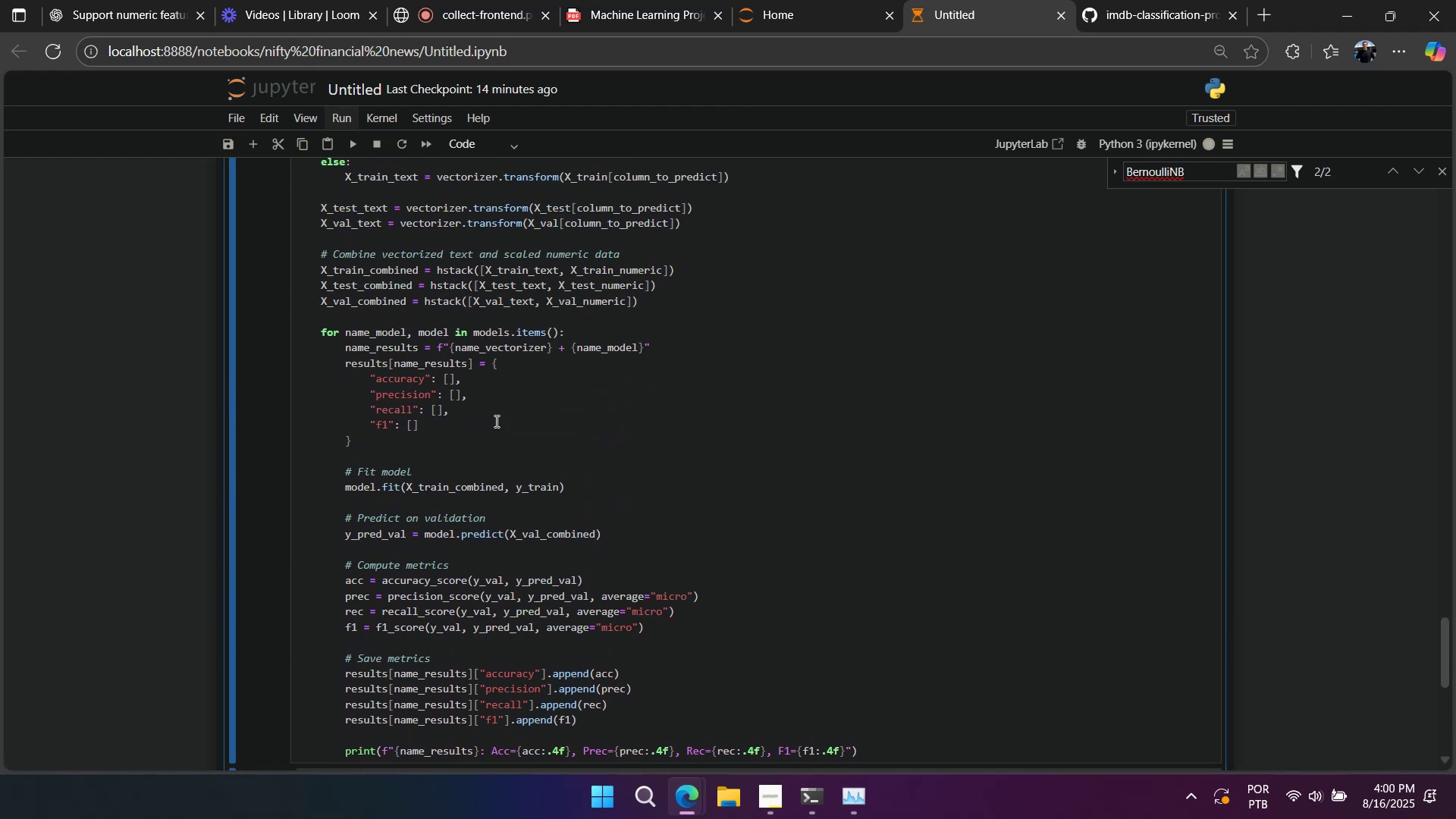 
left_click([175, 7])
 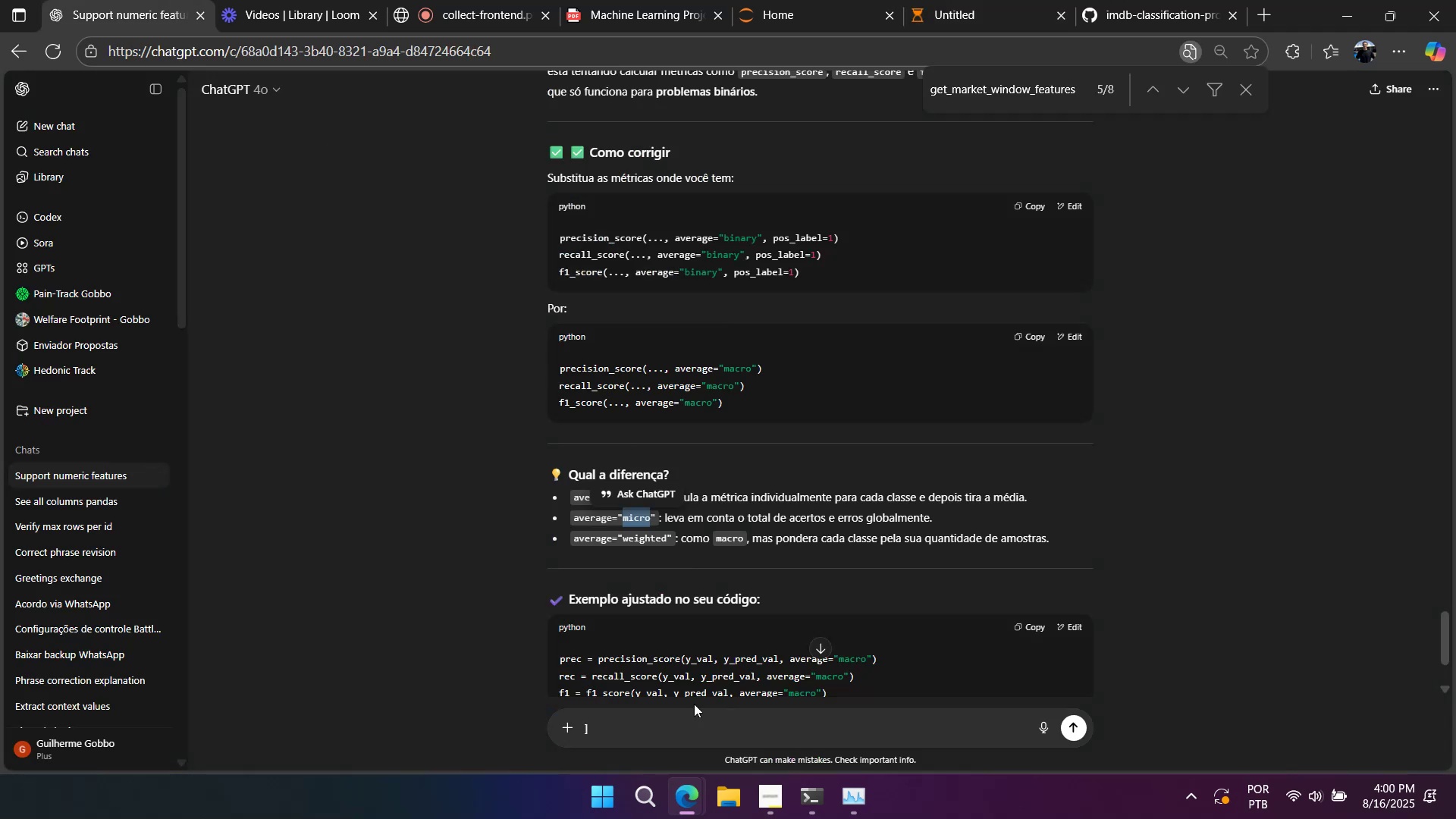 
left_click([690, 730])
 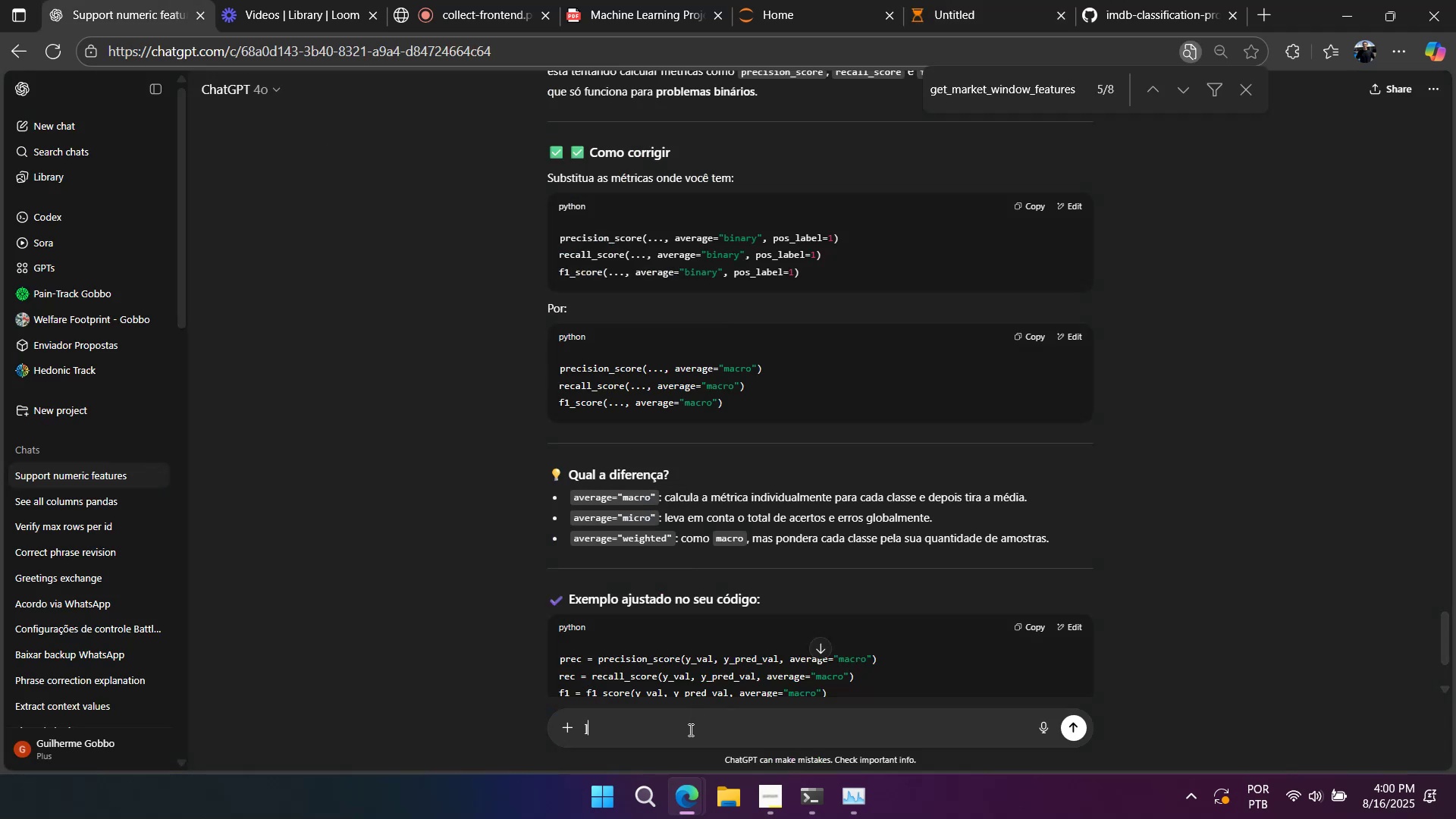 
key(Control+ControlLeft)
 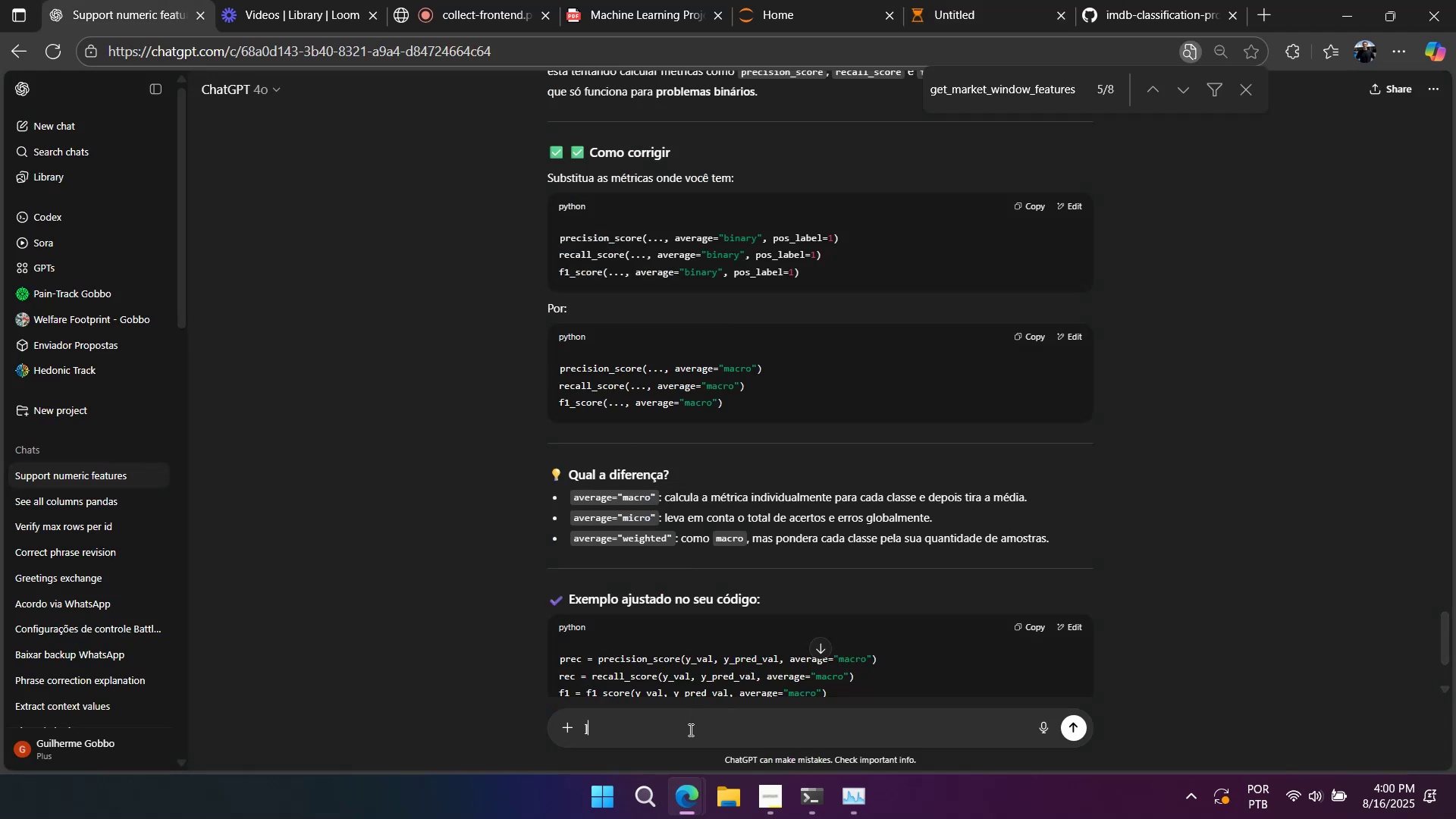 
key(Control+V)
 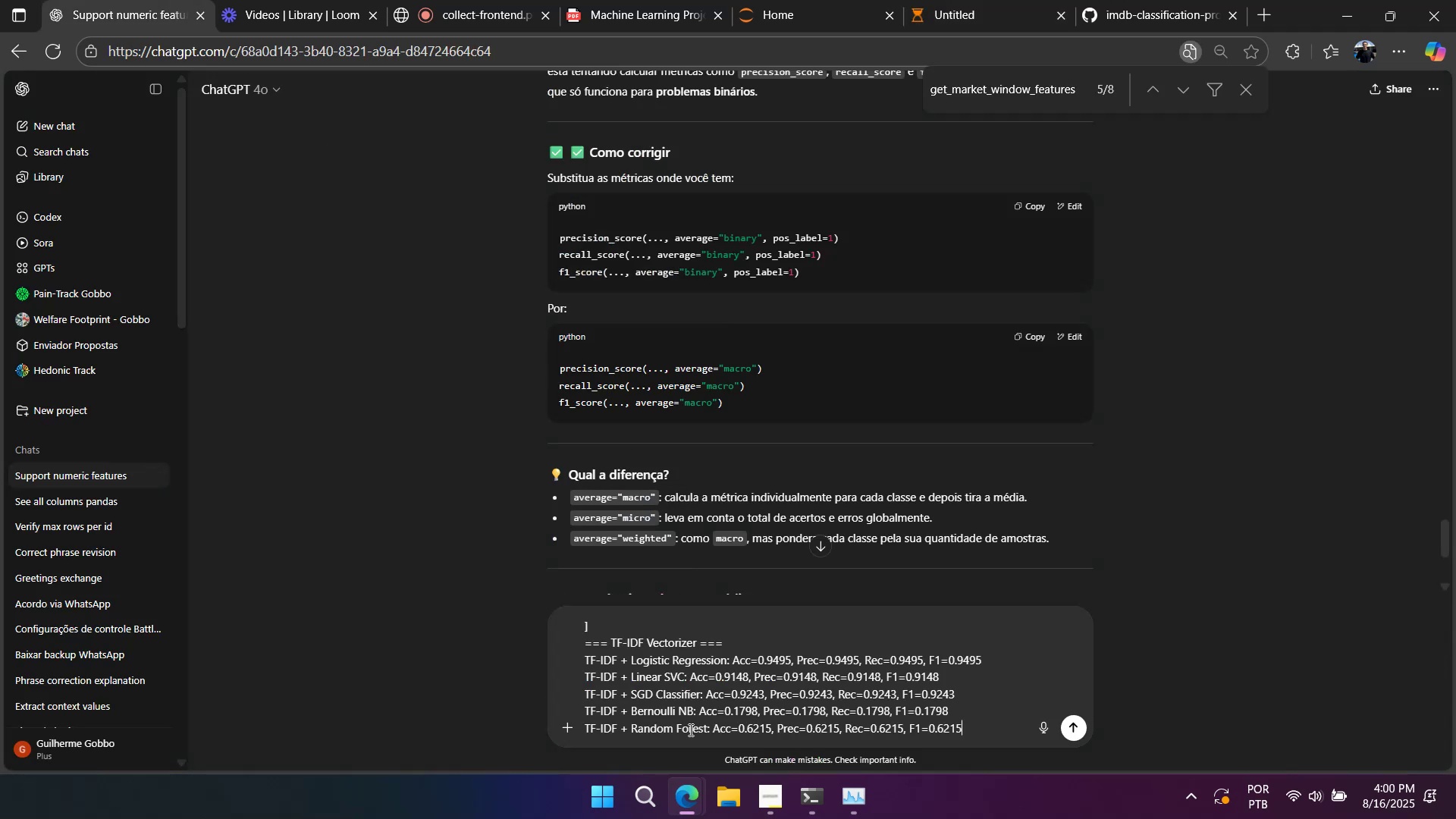 
key(Shift+Enter)
 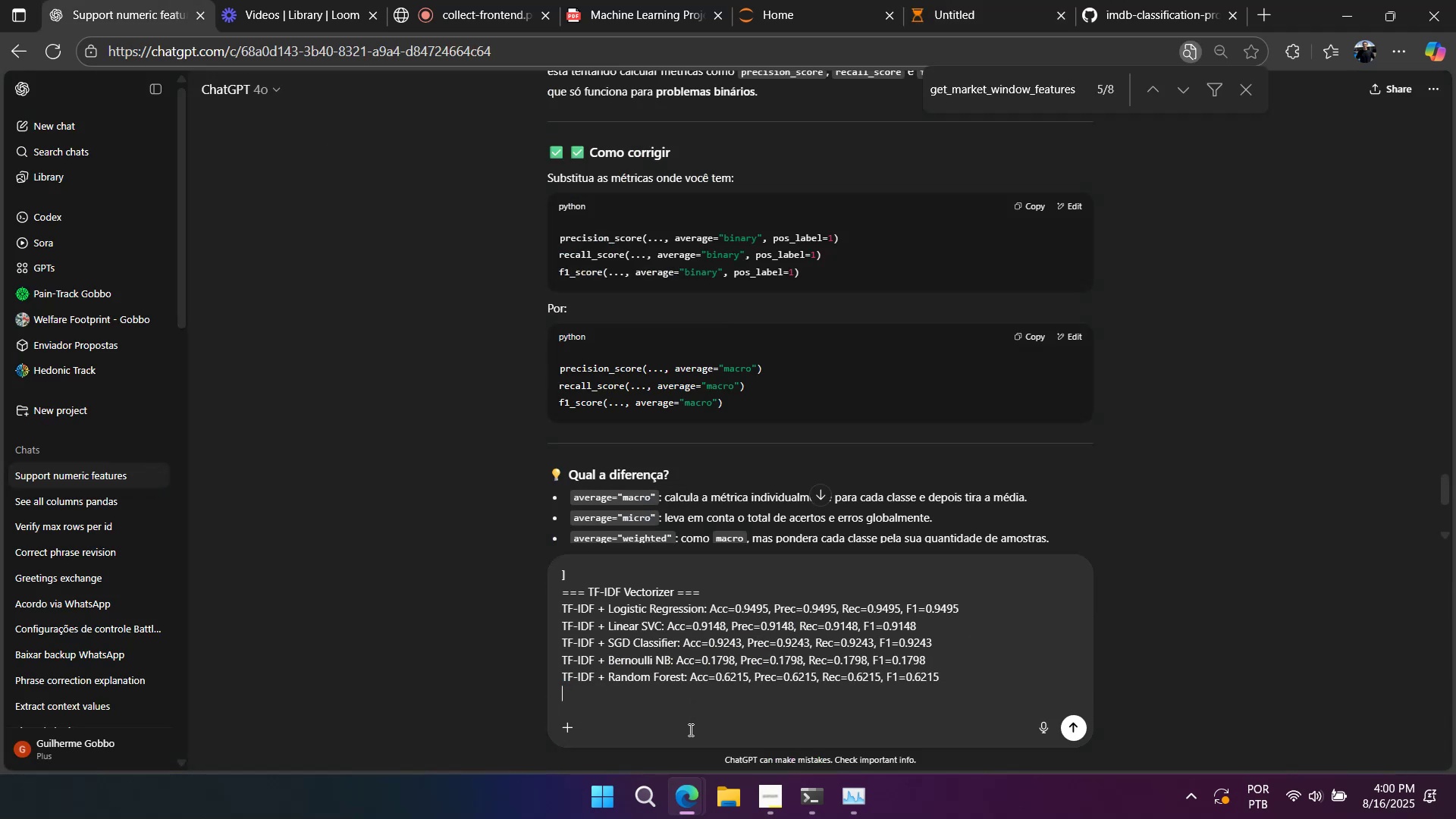 
key(Shift+Enter)
 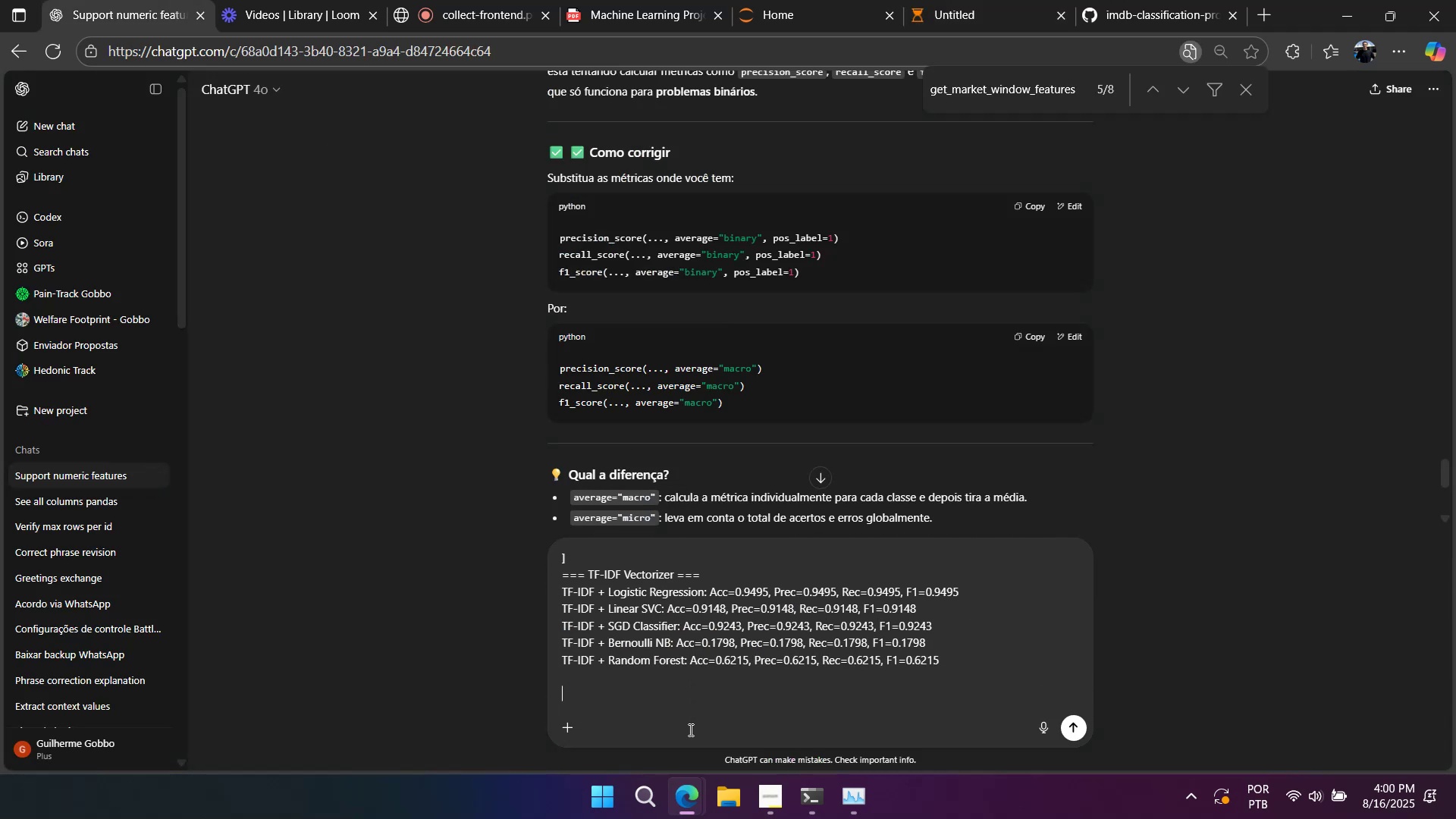 
key(Shift+Enter)
 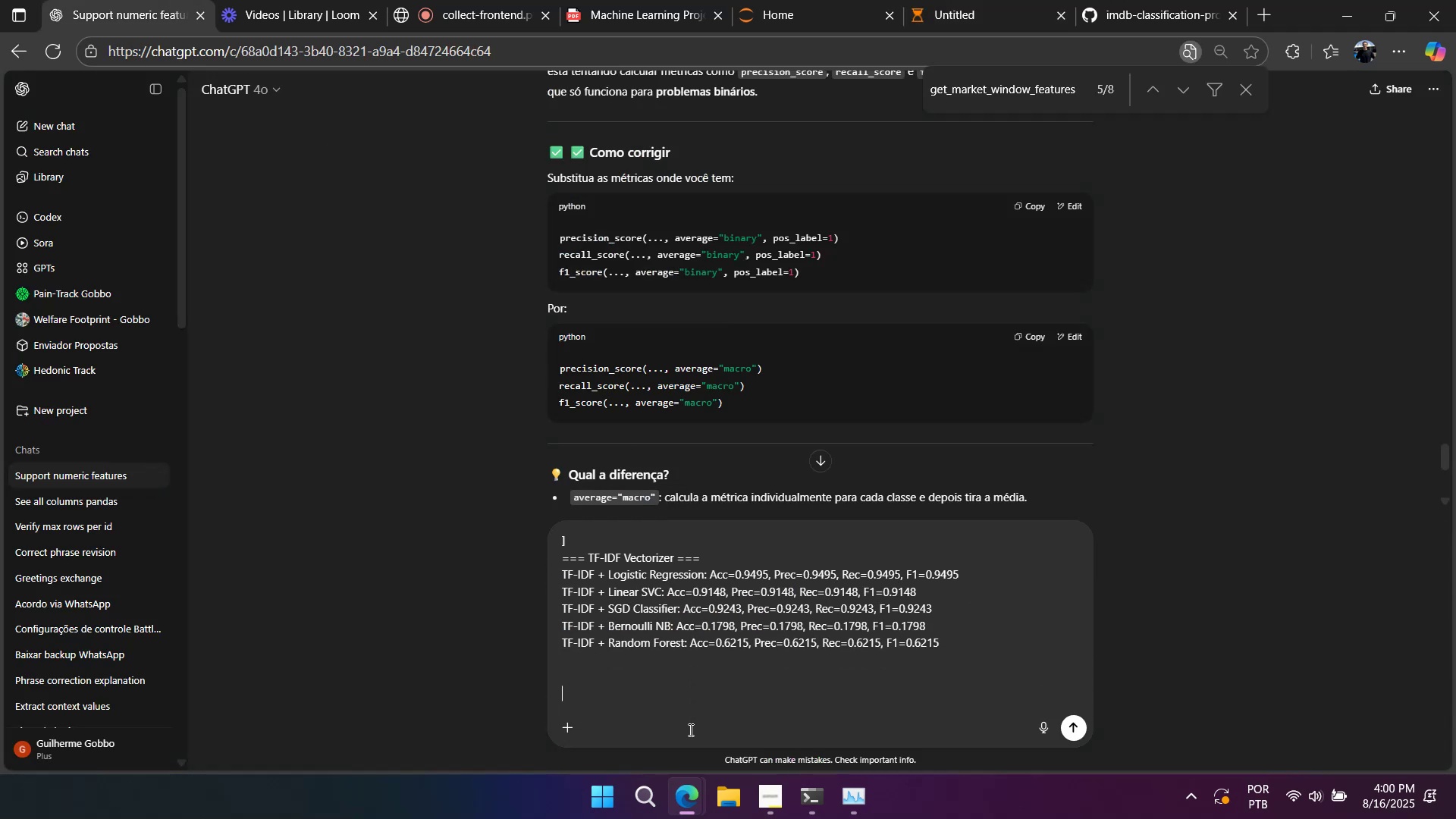 
type(why is there all eqau)
key(Backspace)
type(u)
key(Backspace)
key(Backspace)
type(ual)
 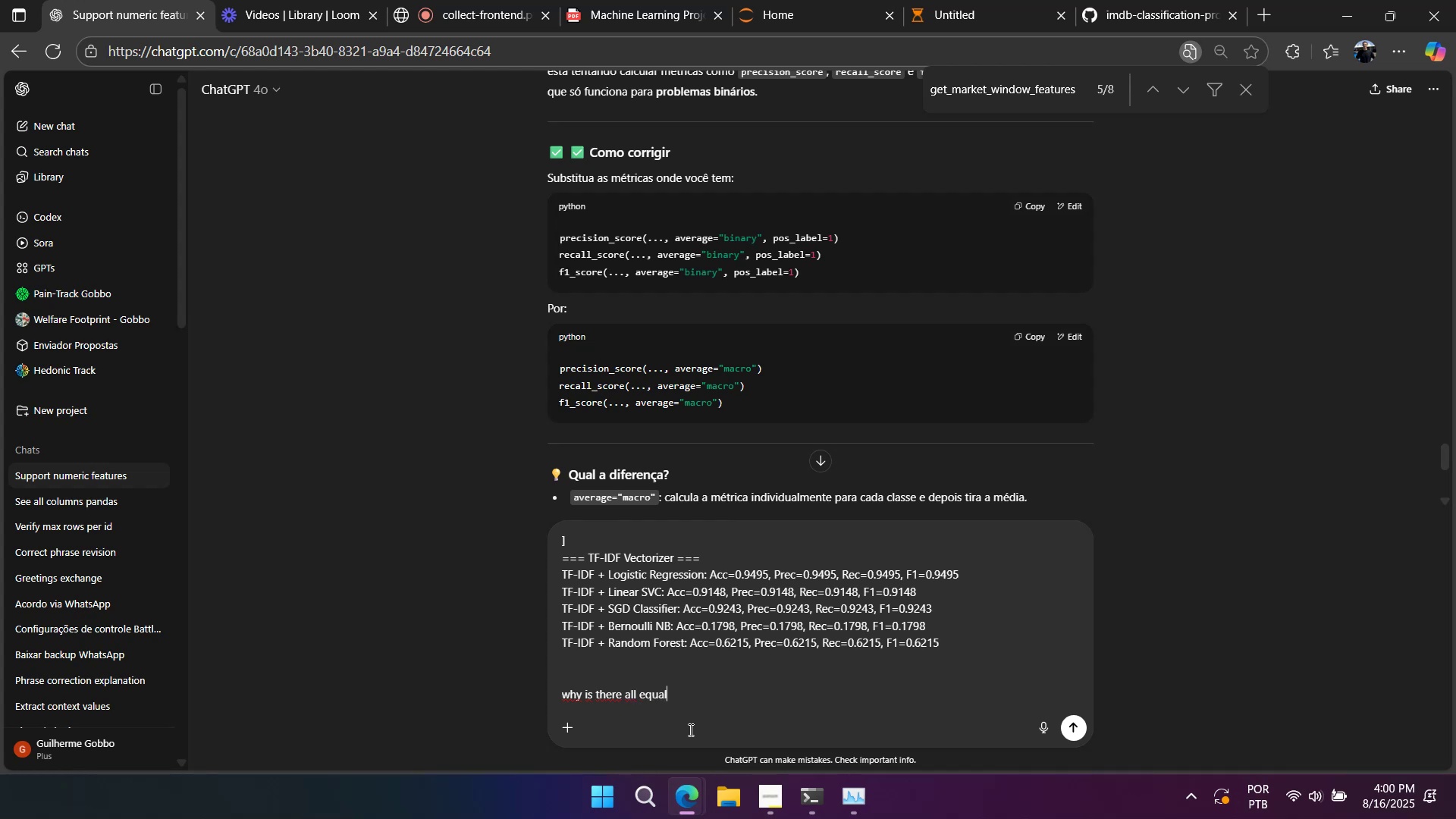 
key(Shift+Unknown)
 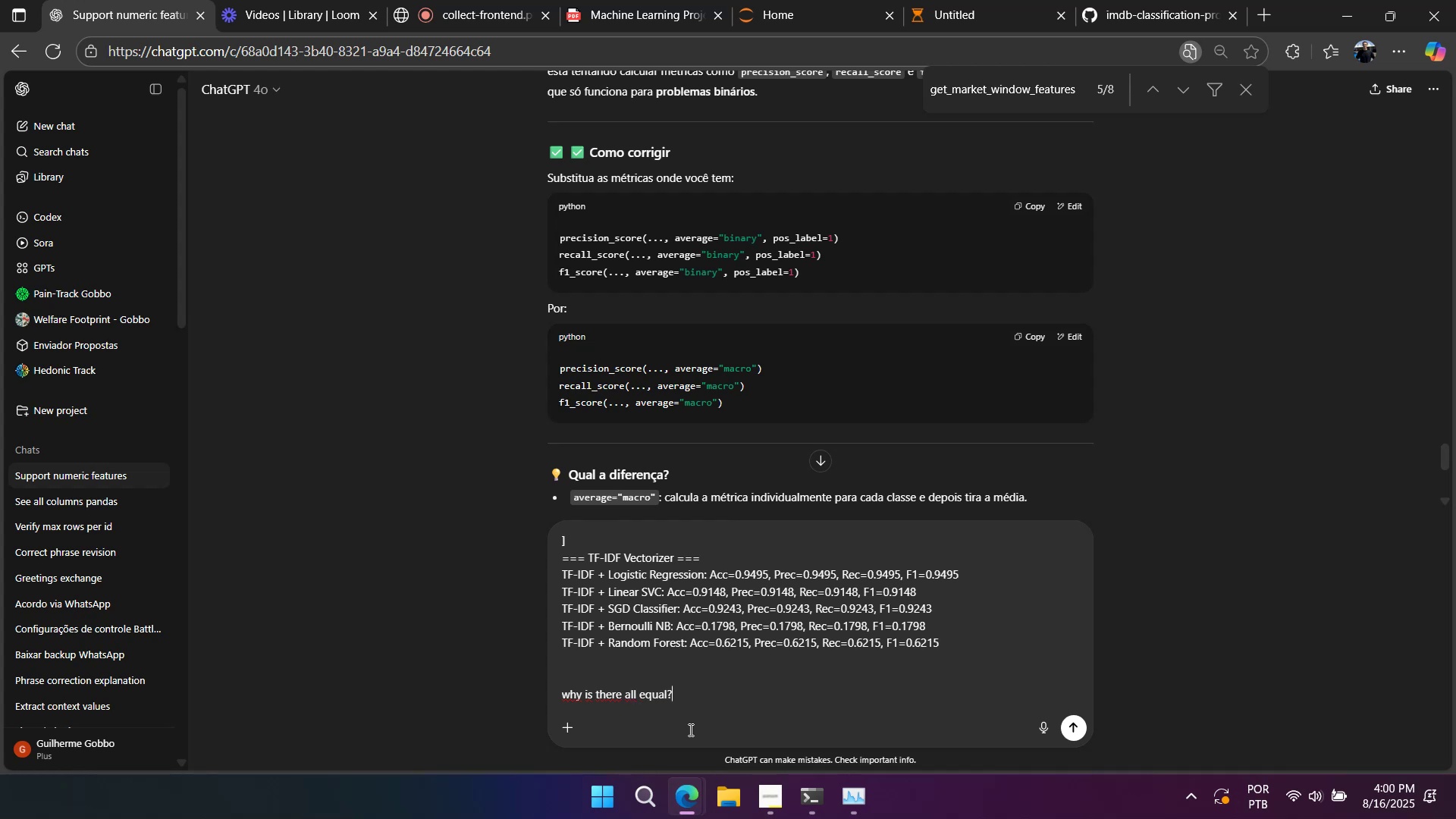 
key(Enter)
 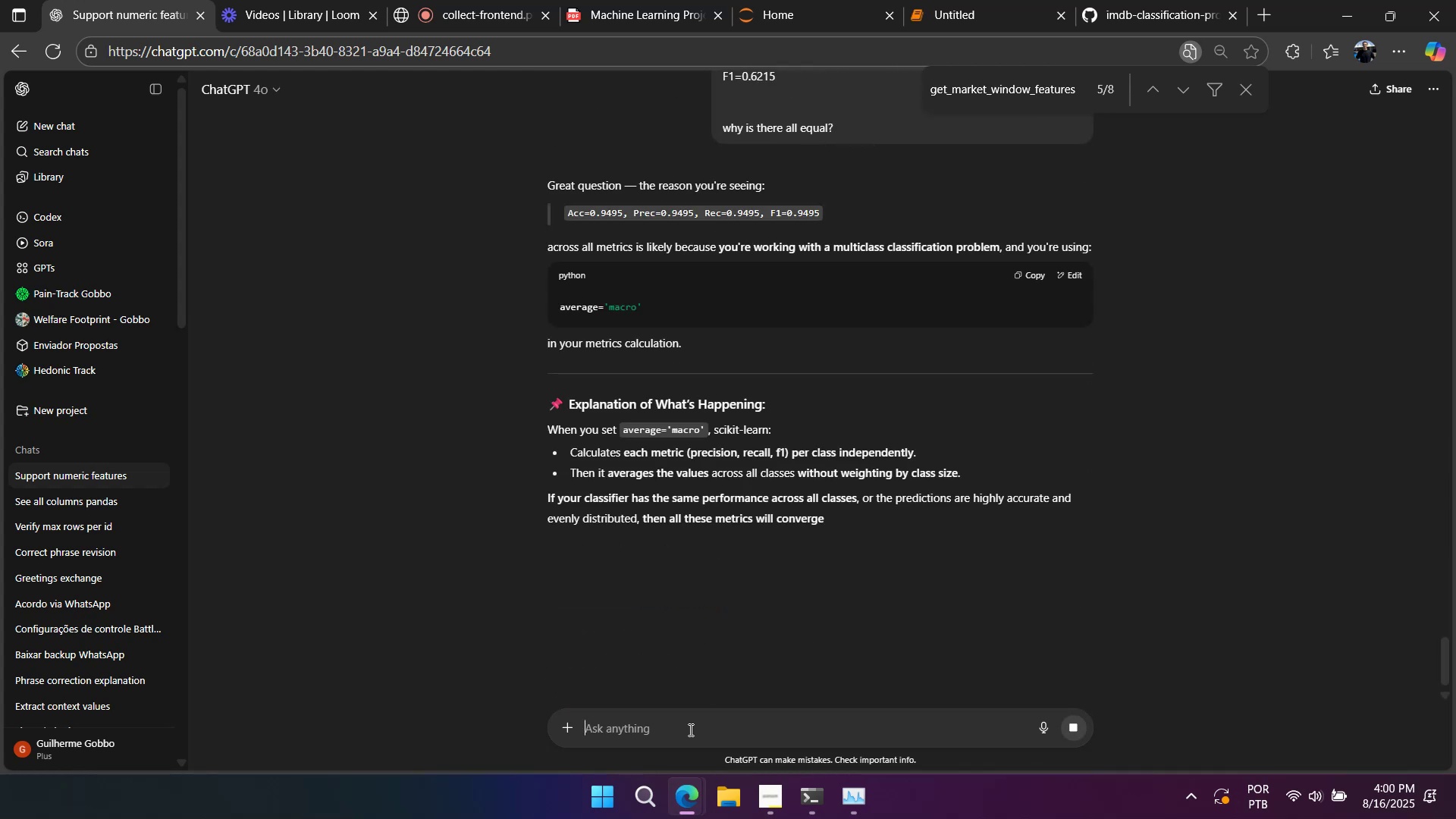 
scroll: coordinate [723, 545], scroll_direction: down, amount: 2.0
 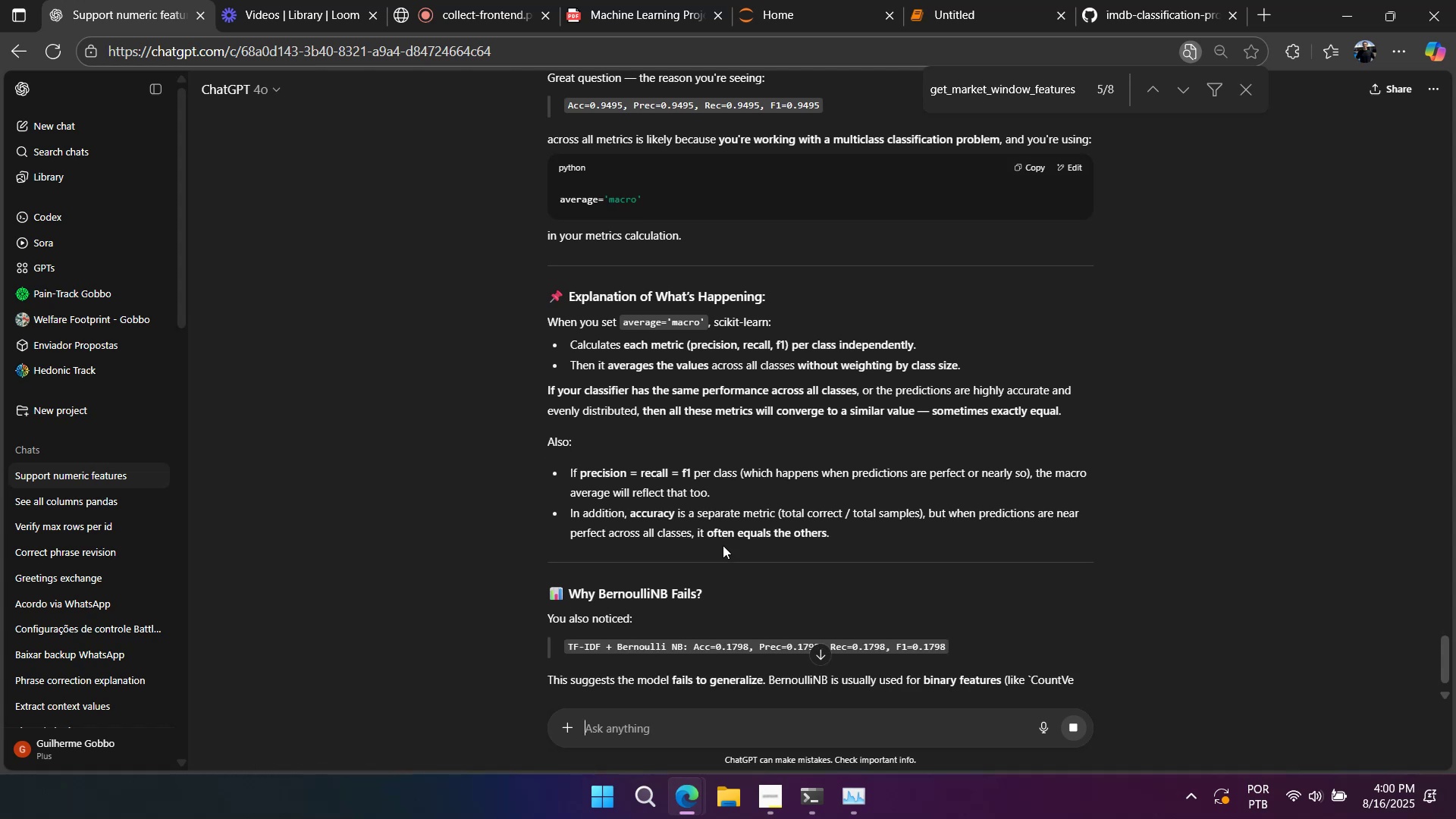 
scroll: coordinate [723, 545], scroll_direction: none, amount: 0.0
 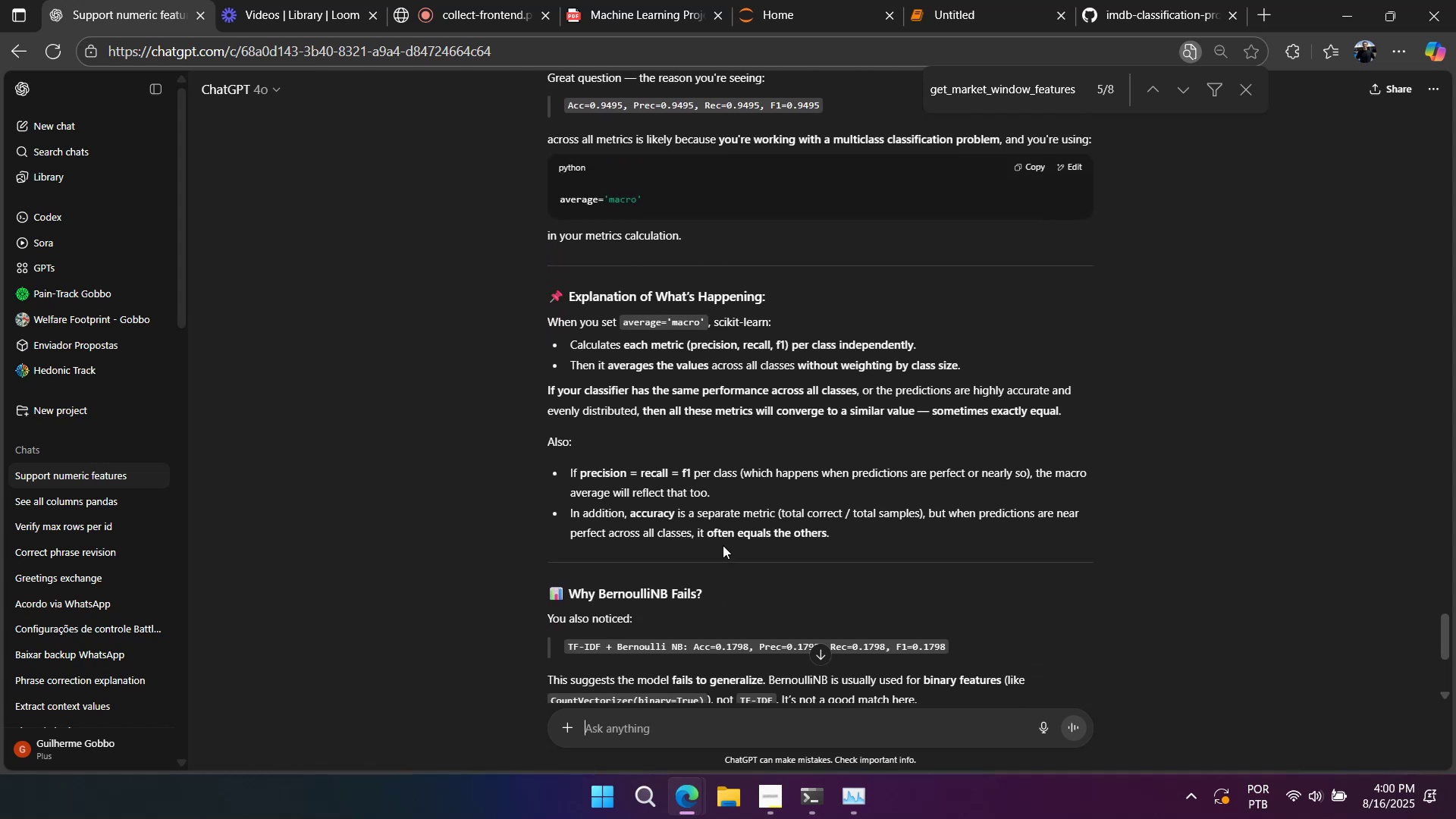 
scroll: coordinate [723, 545], scroll_direction: down, amount: 1.0
 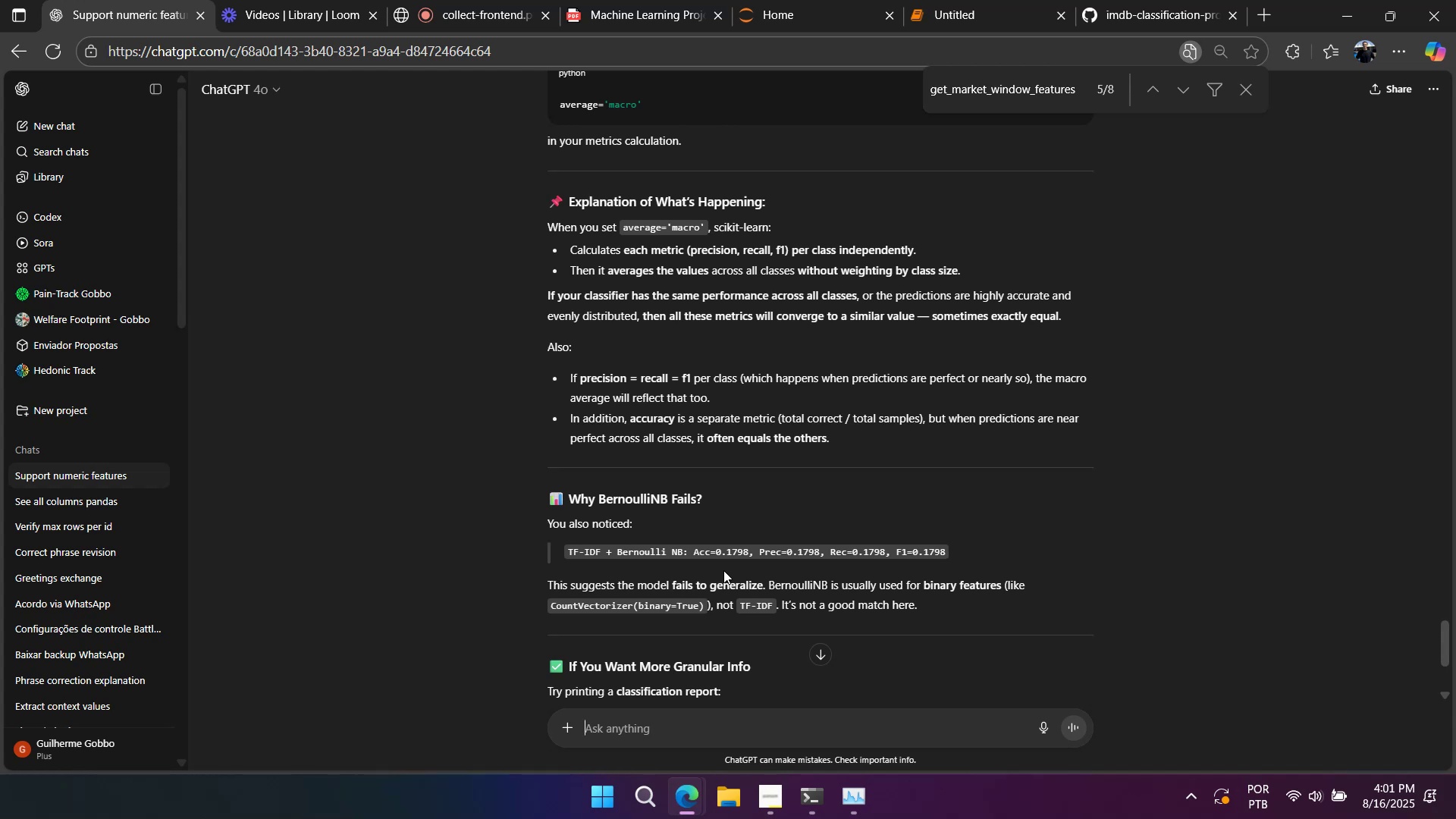 
wait(23.98)
 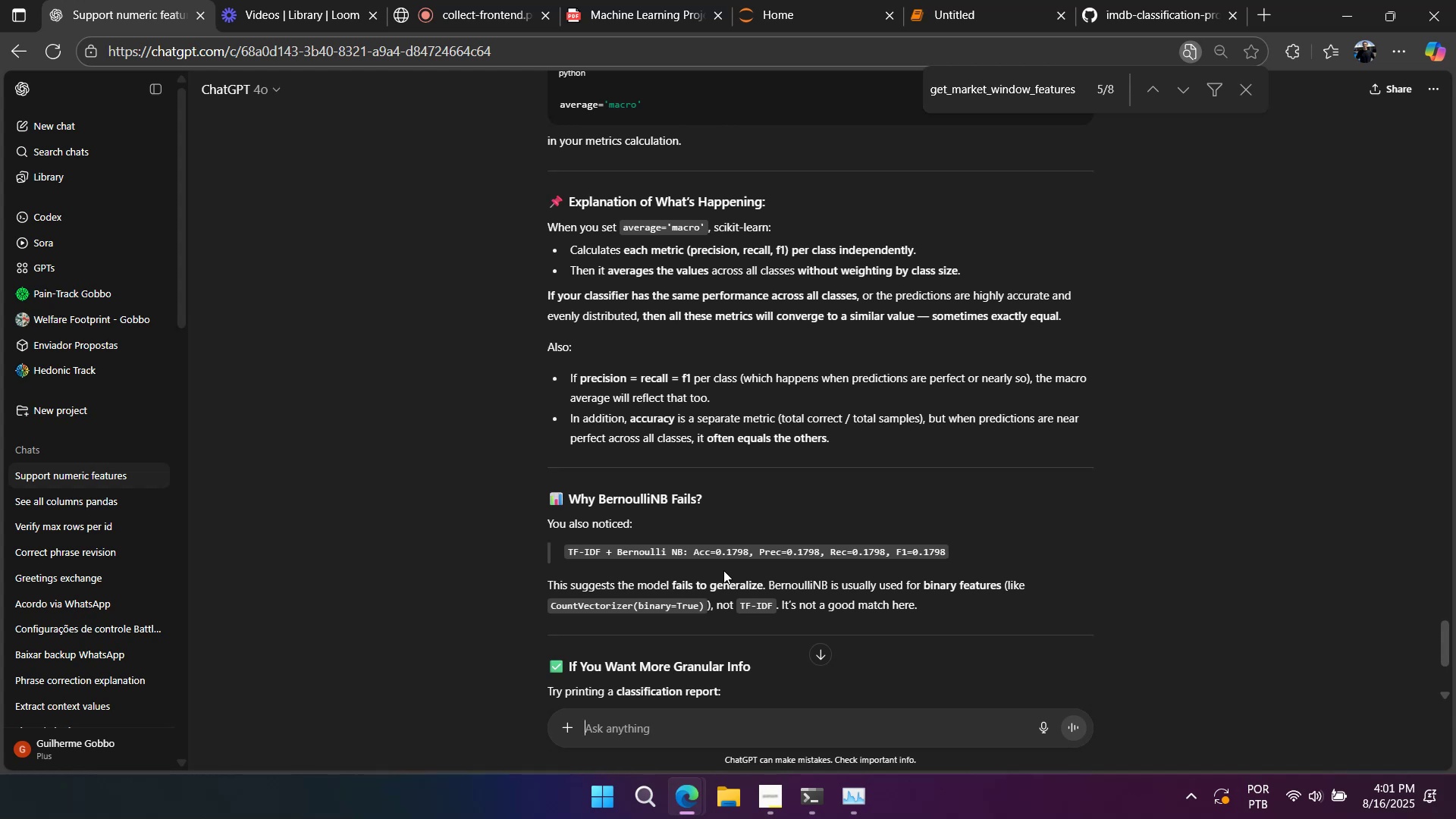 
scroll: coordinate [724, 570], scroll_direction: down, amount: 2.0
 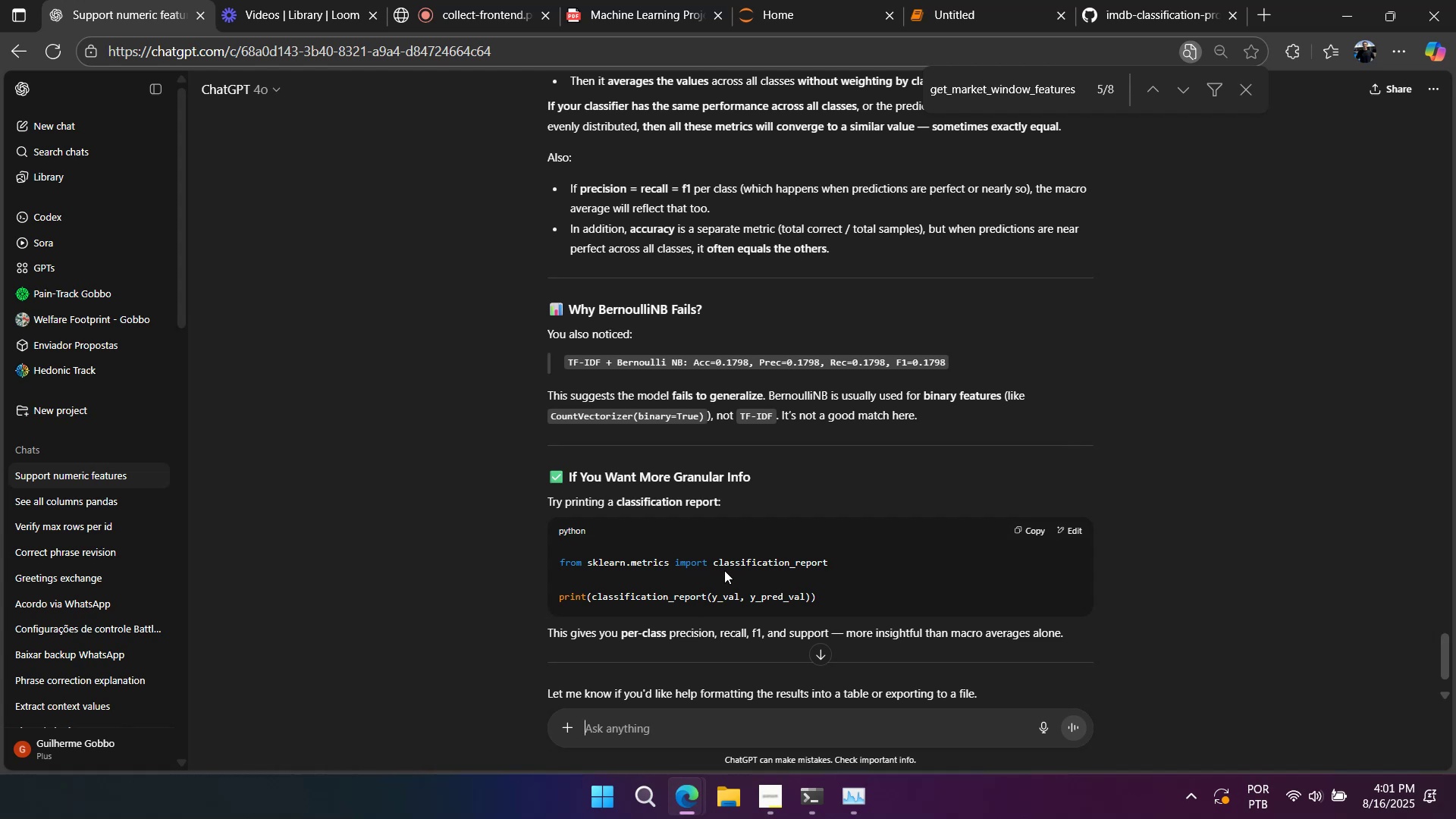 
wait(10.61)
 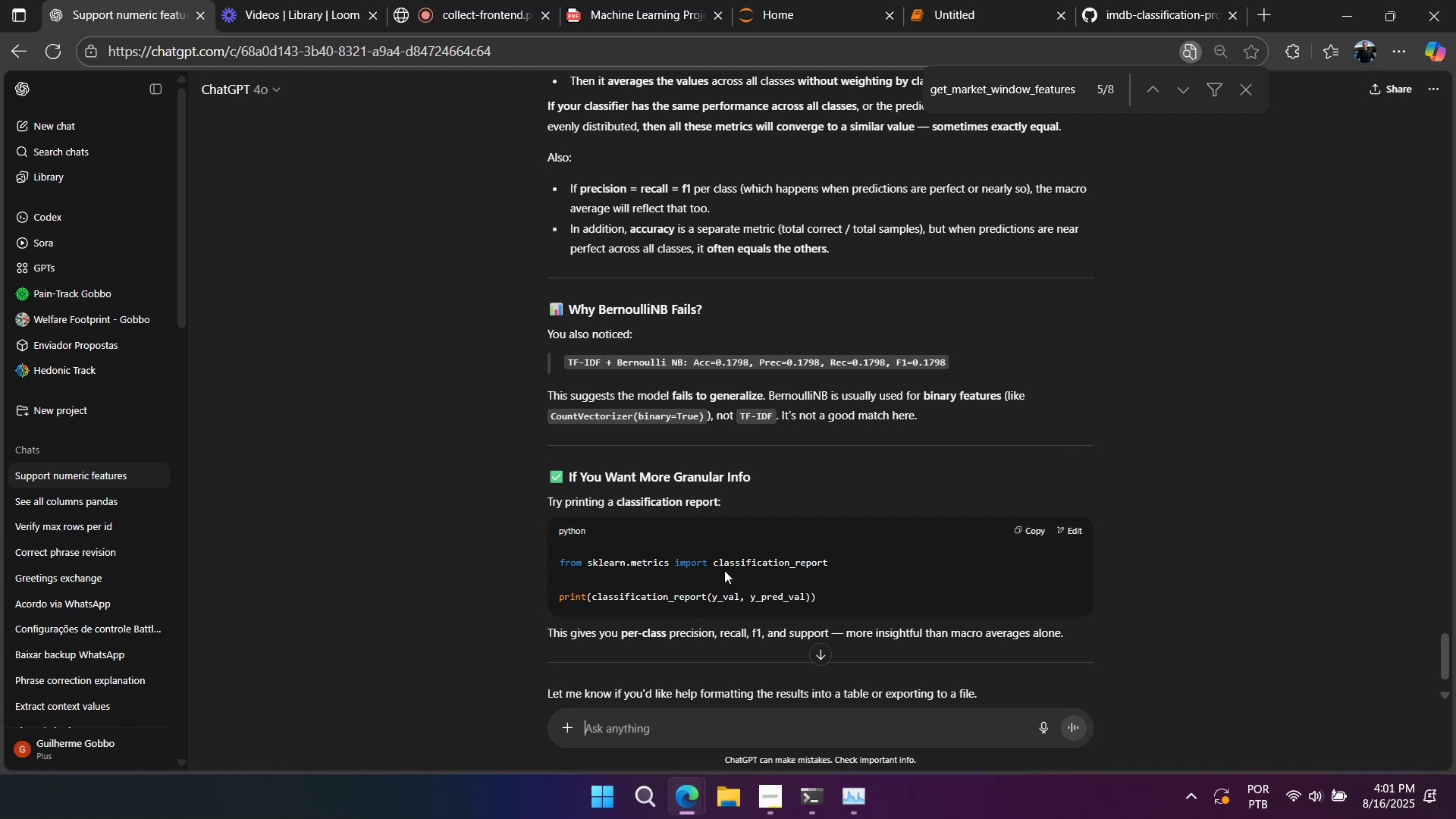 
left_click([1115, 8])
 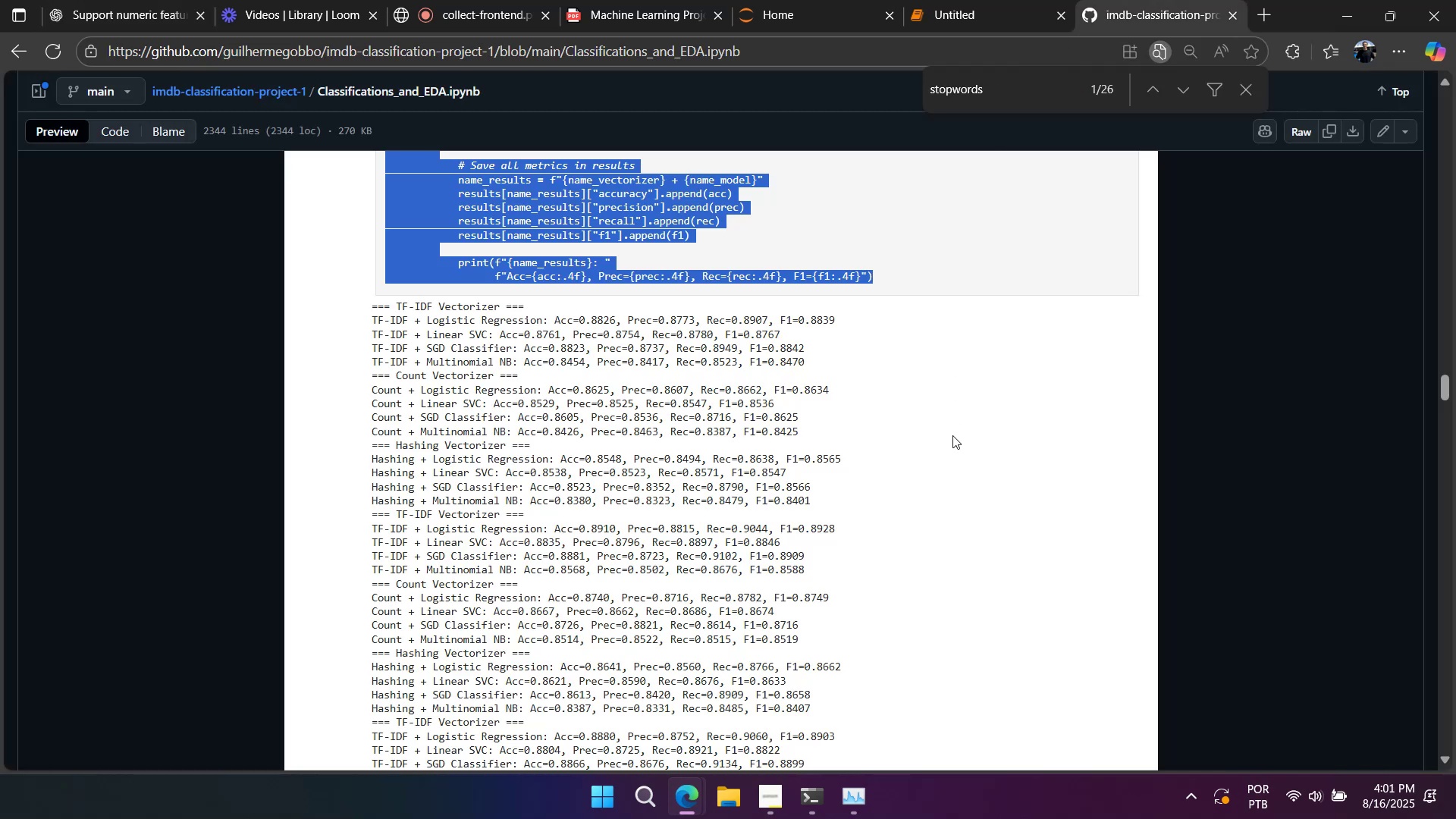 
scroll: coordinate [949, 465], scroll_direction: down, amount: 3.0
 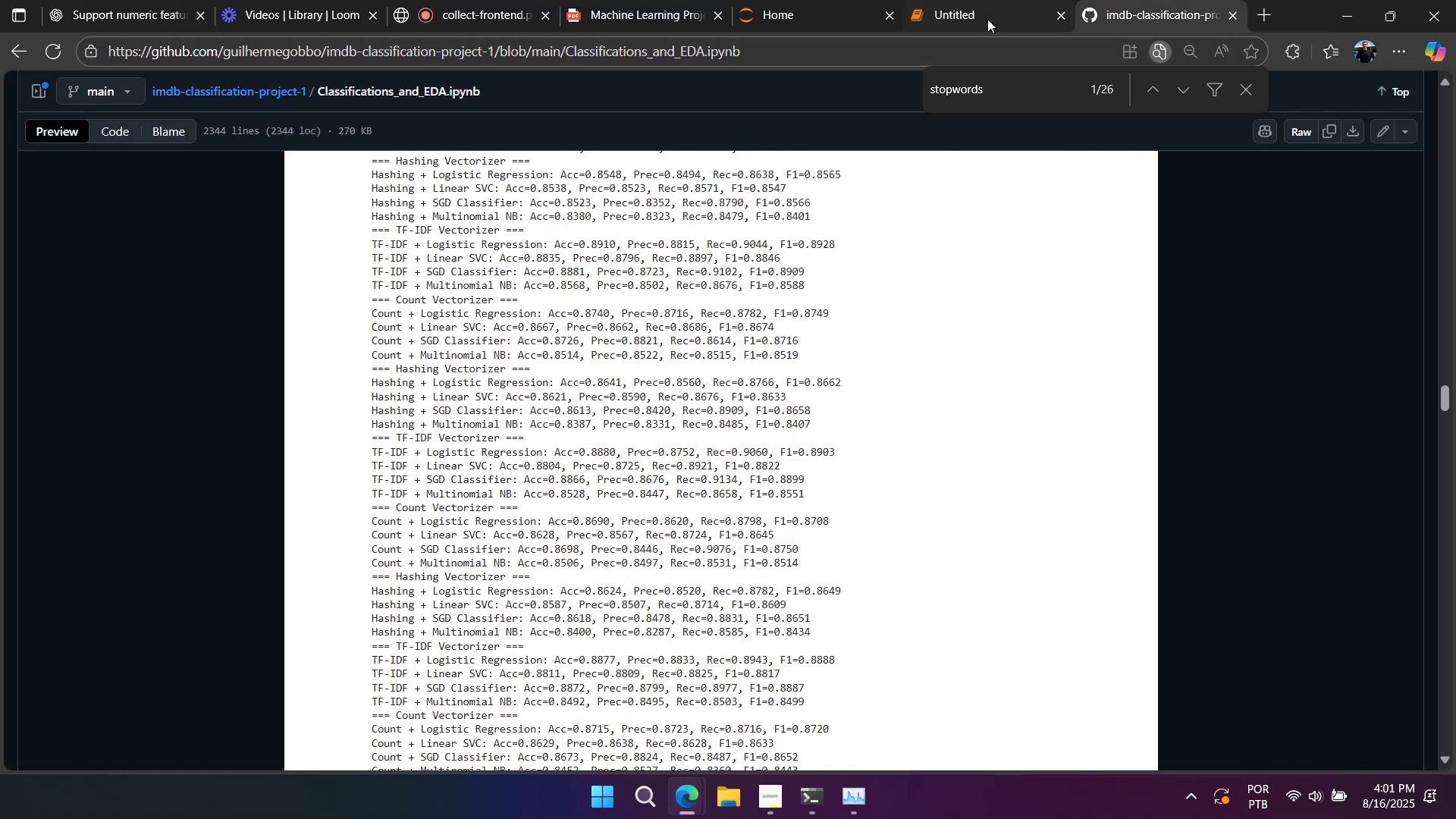 
left_click([987, 19])
 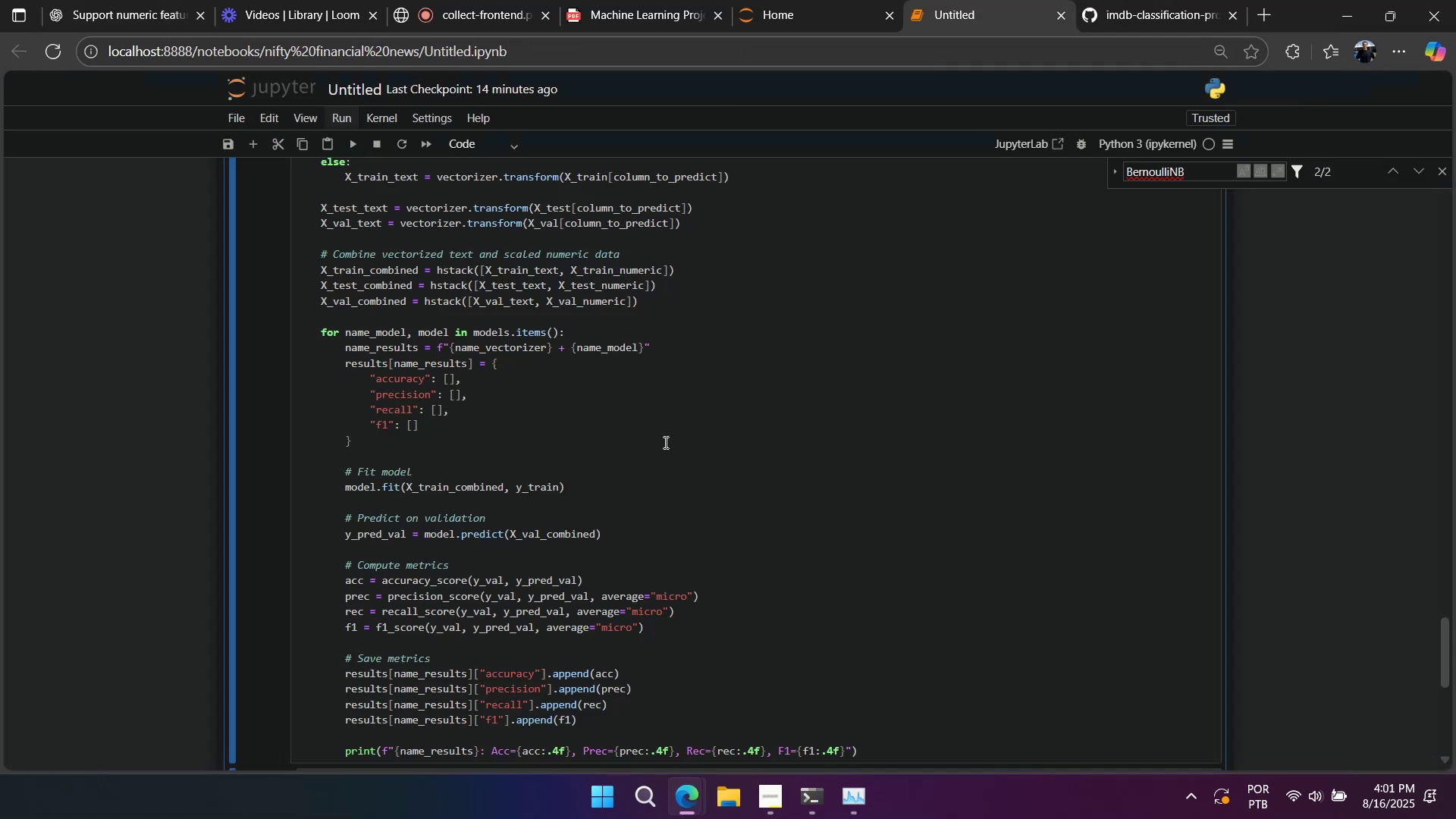 
scroll: coordinate [647, 473], scroll_direction: up, amount: 11.0
 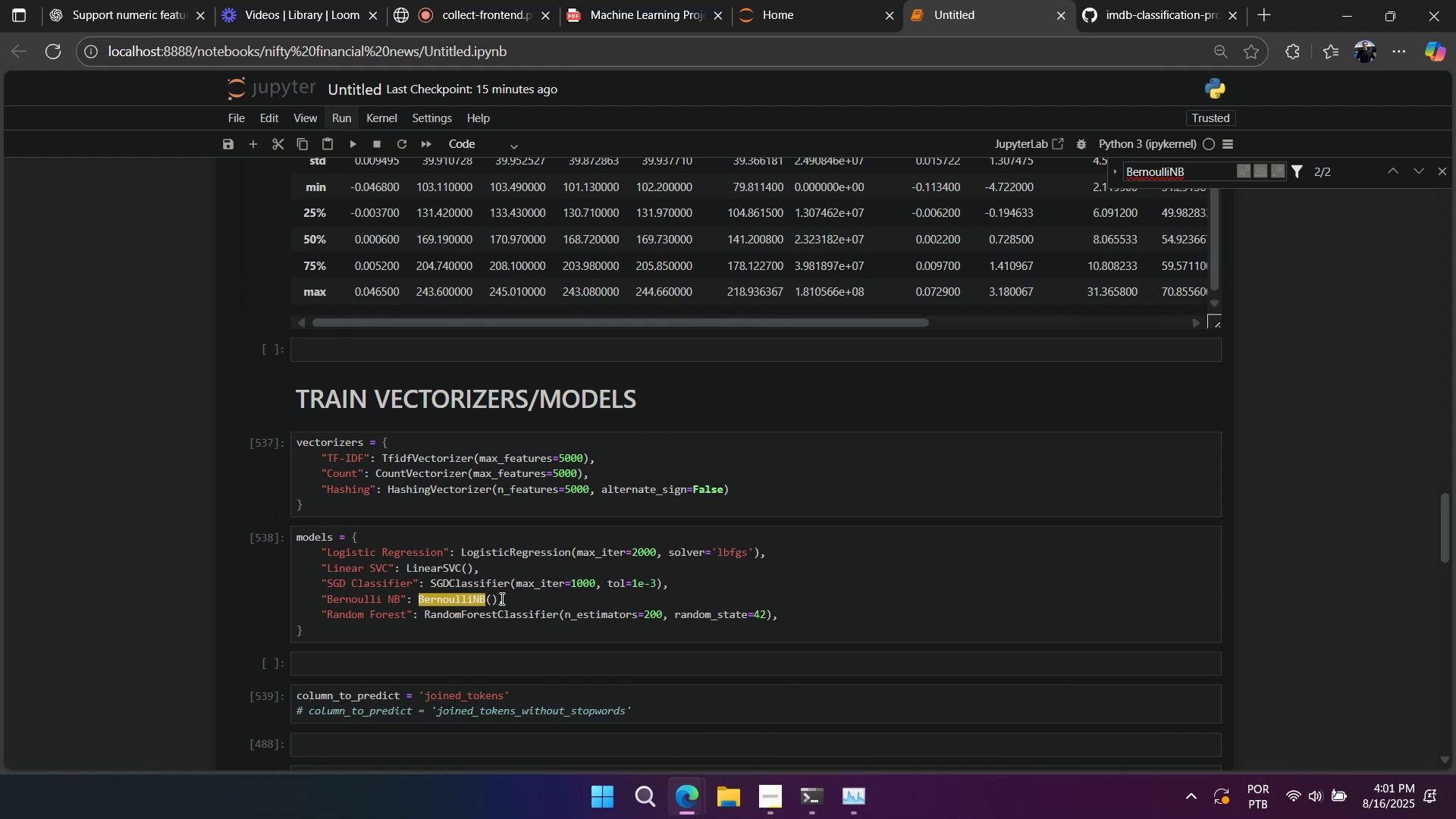 
double_click([501, 598])
 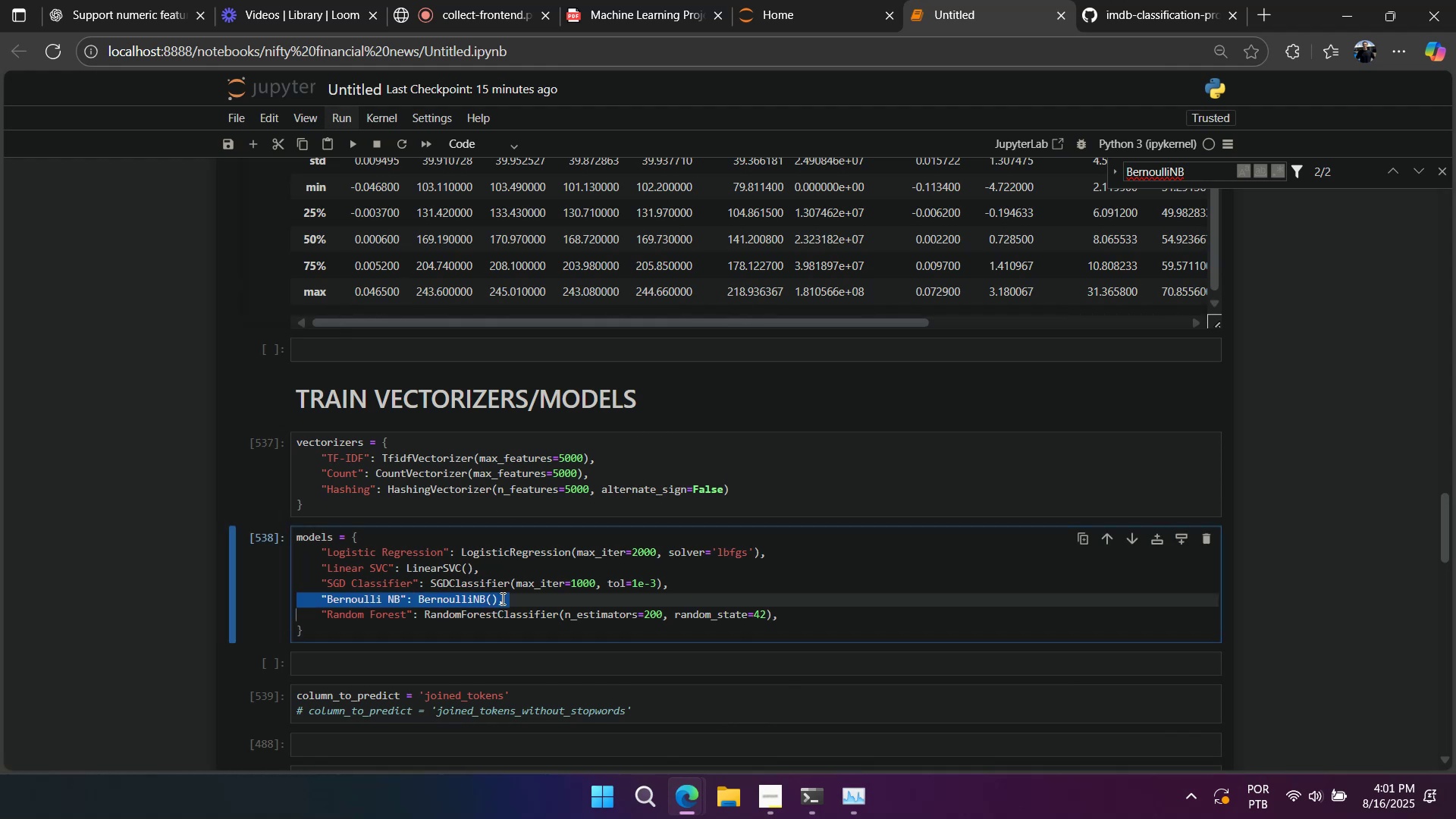 
triple_click([501, 598])
 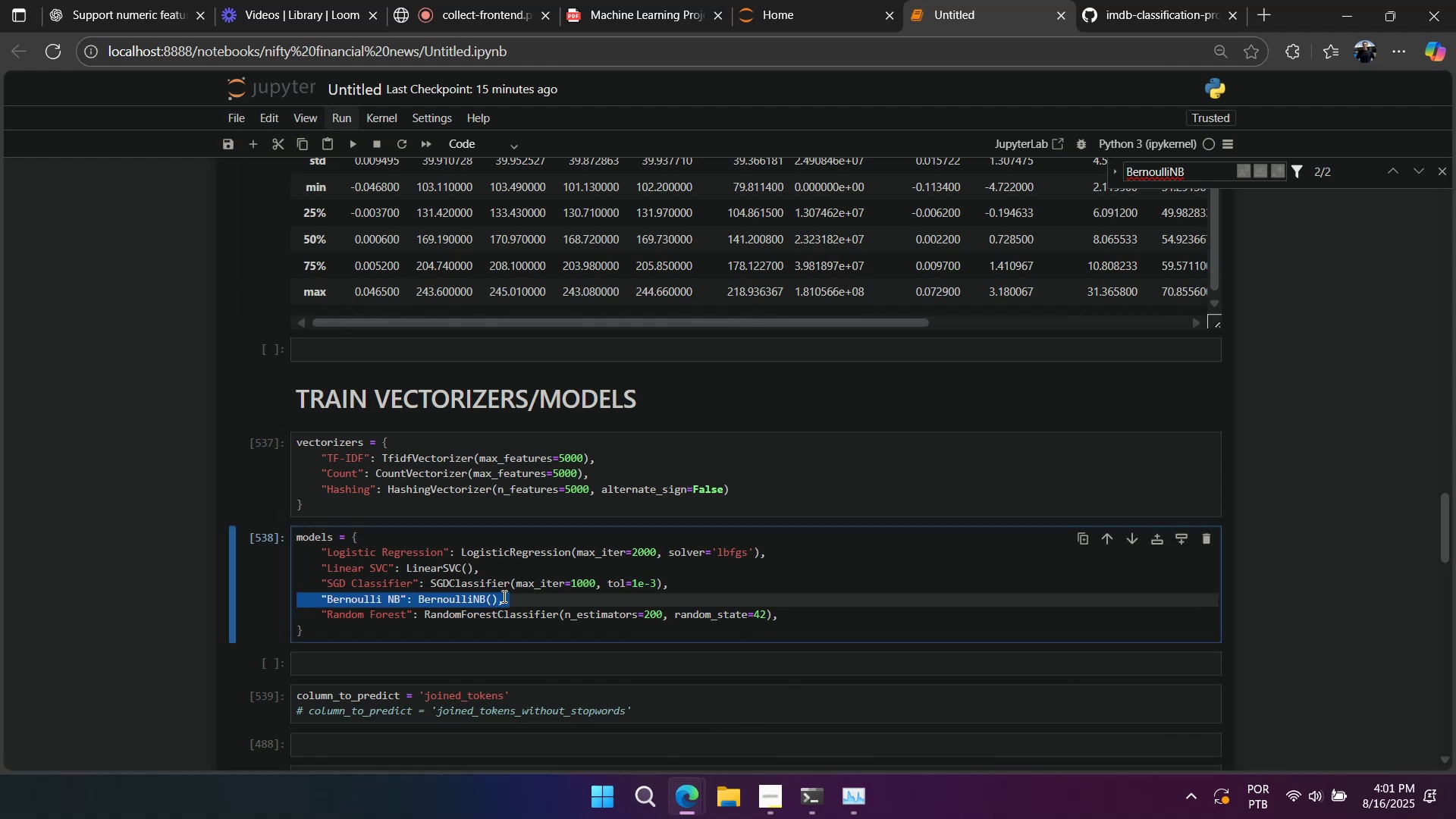 
key(Backspace)
 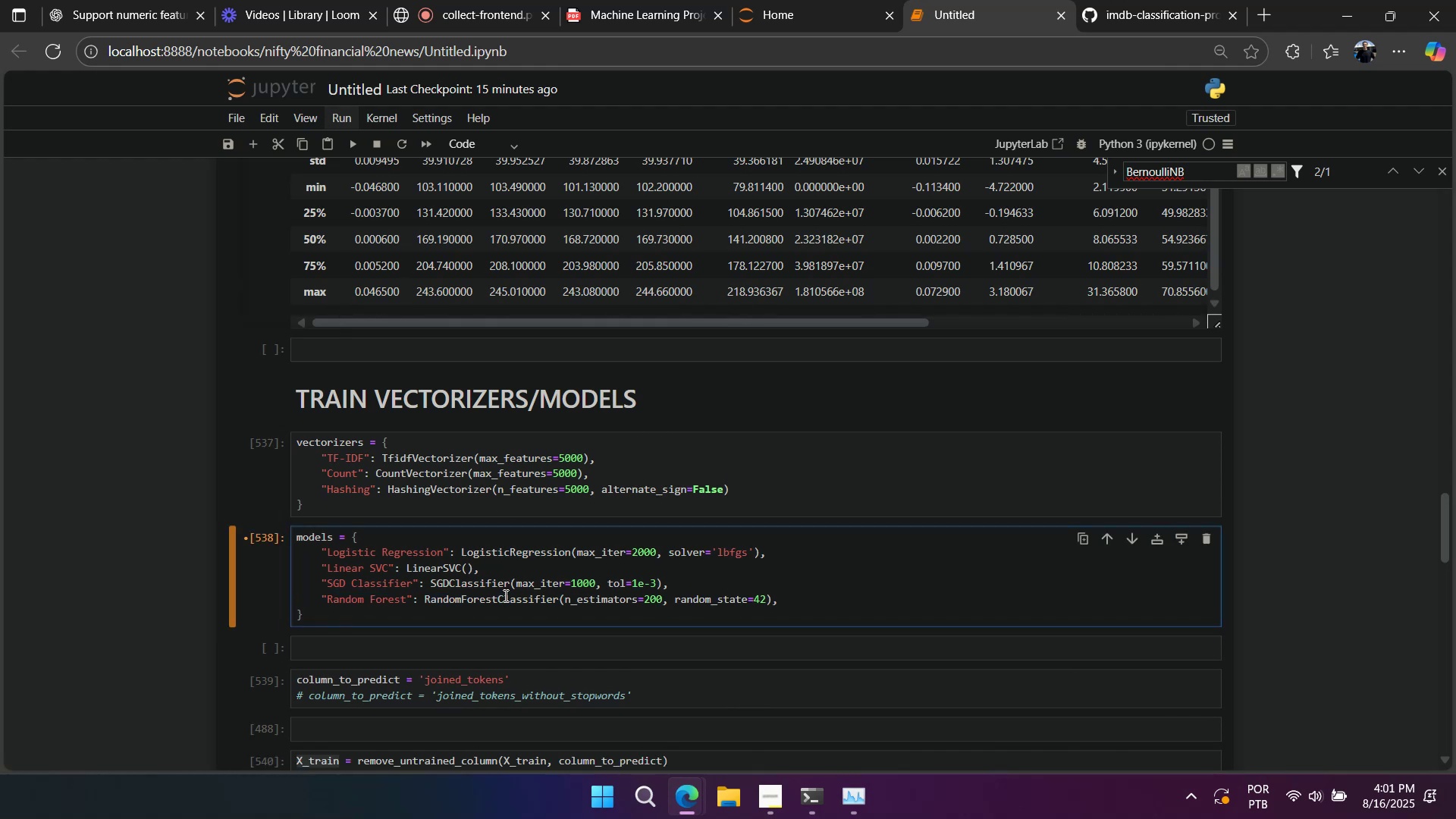 
key(Shift+Enter)
 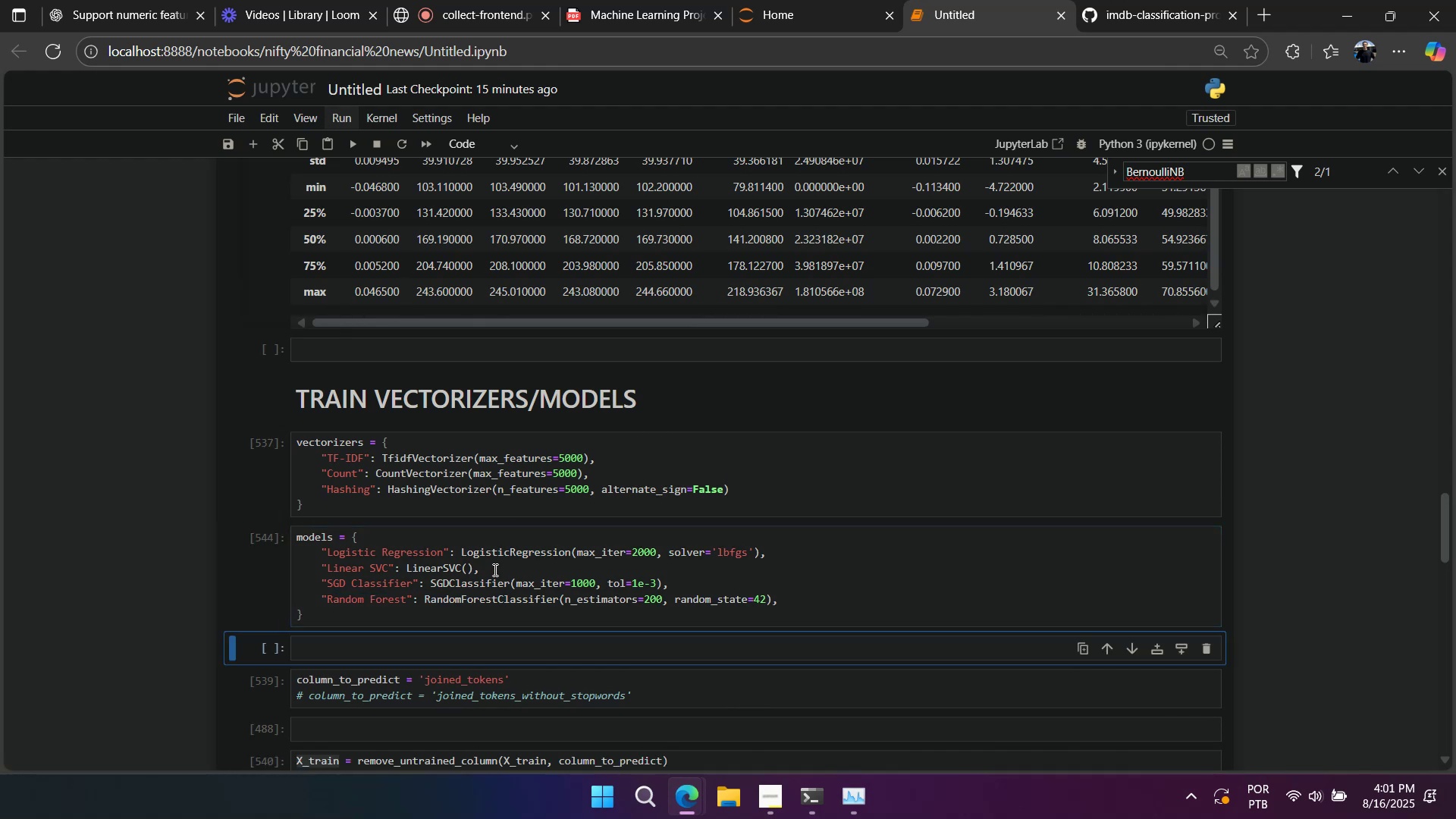 
scroll: coordinate [494, 570], scroll_direction: down, amount: 2.0
 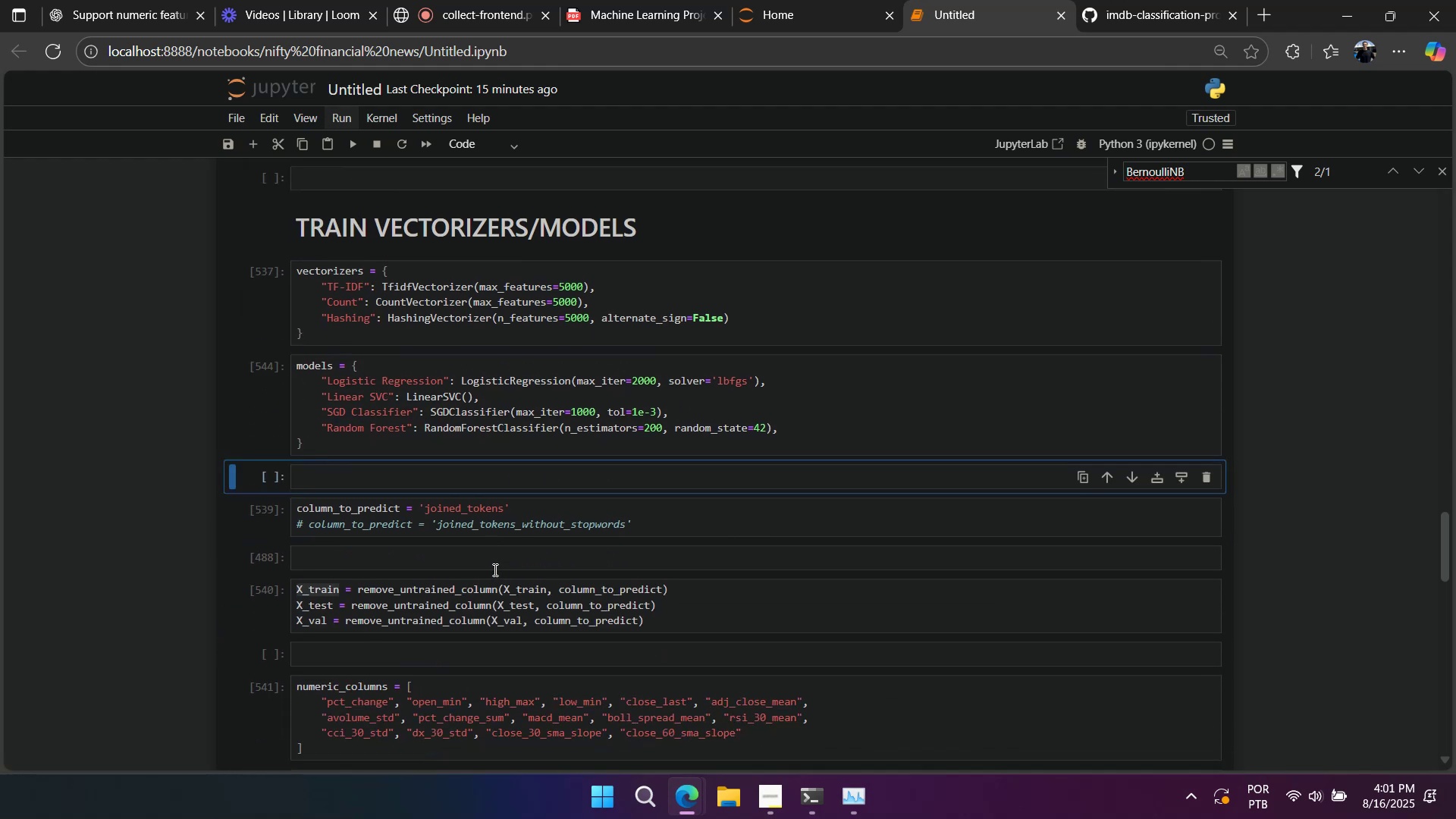 
key(Shift+Enter)
 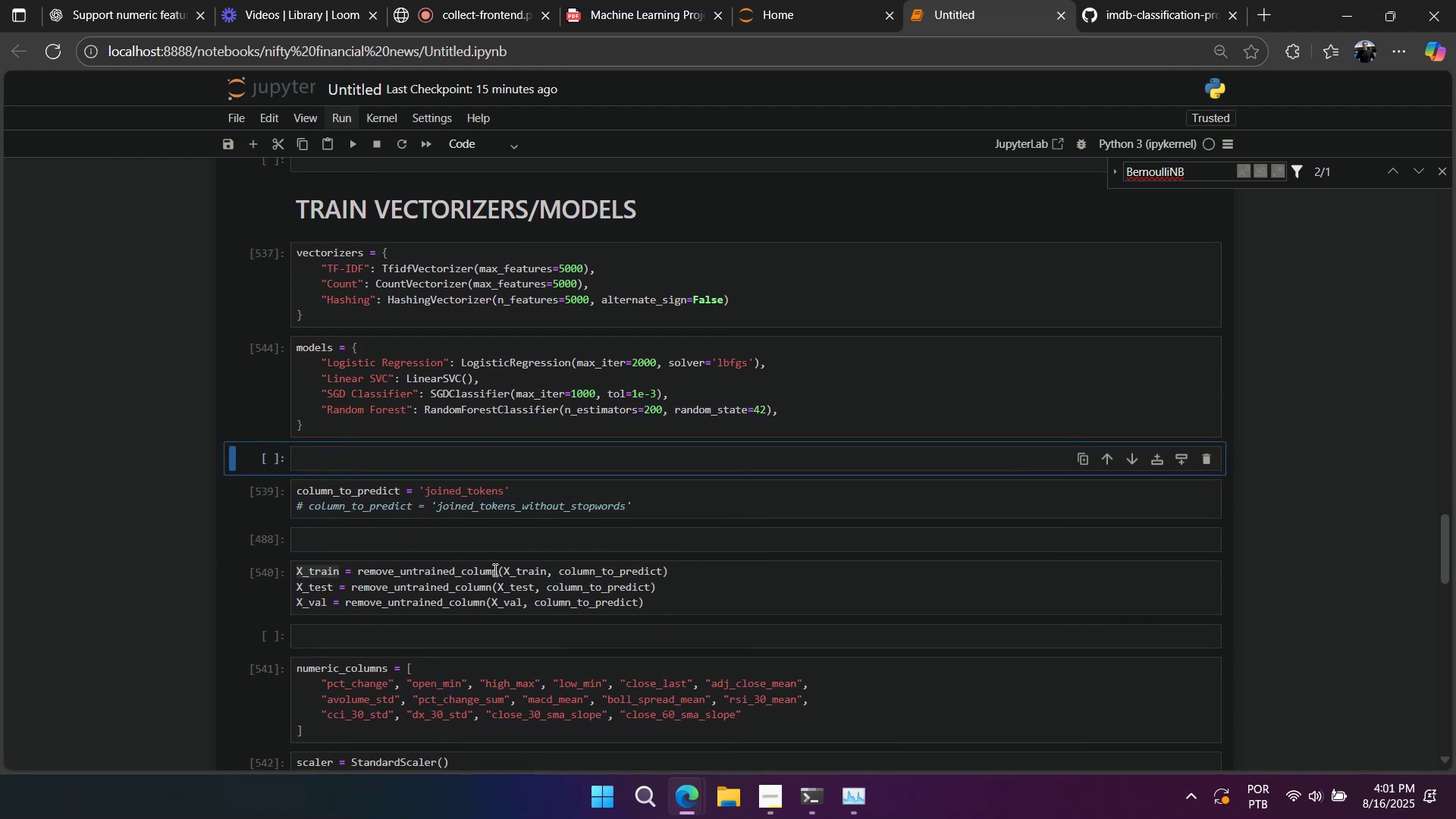 
key(Shift+Enter)
 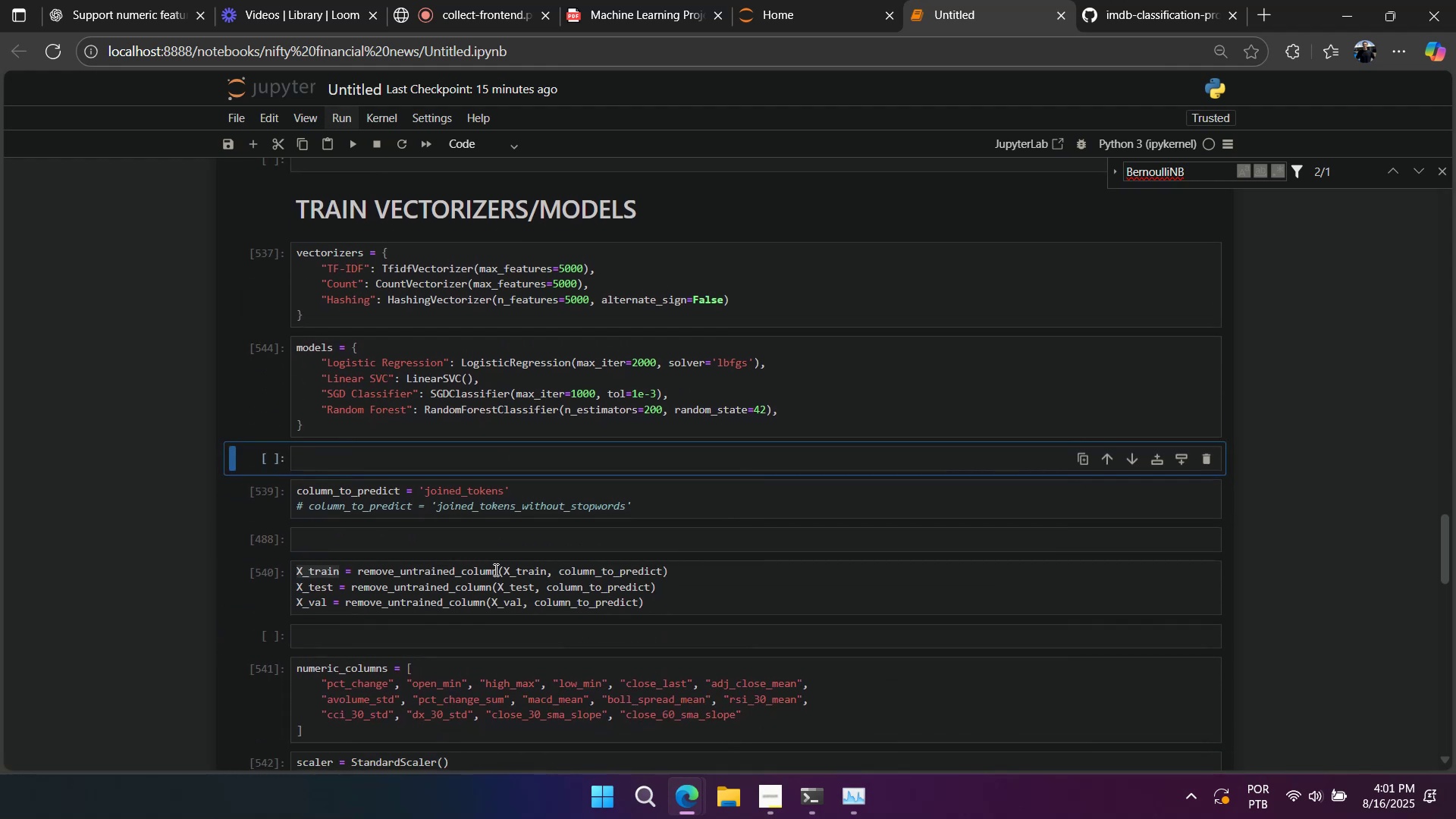 
key(Shift+Enter)
 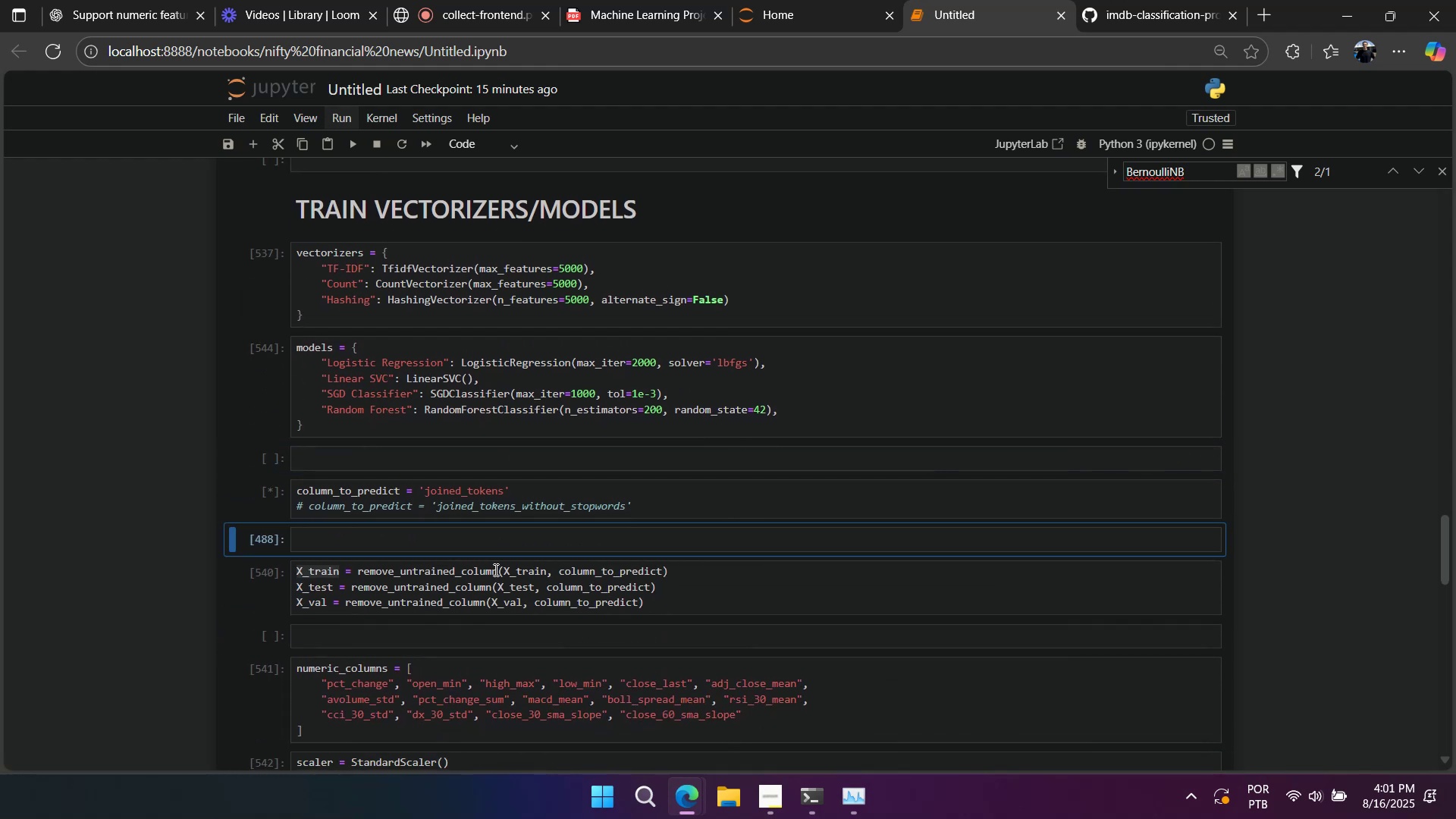 
key(Shift+Enter)
 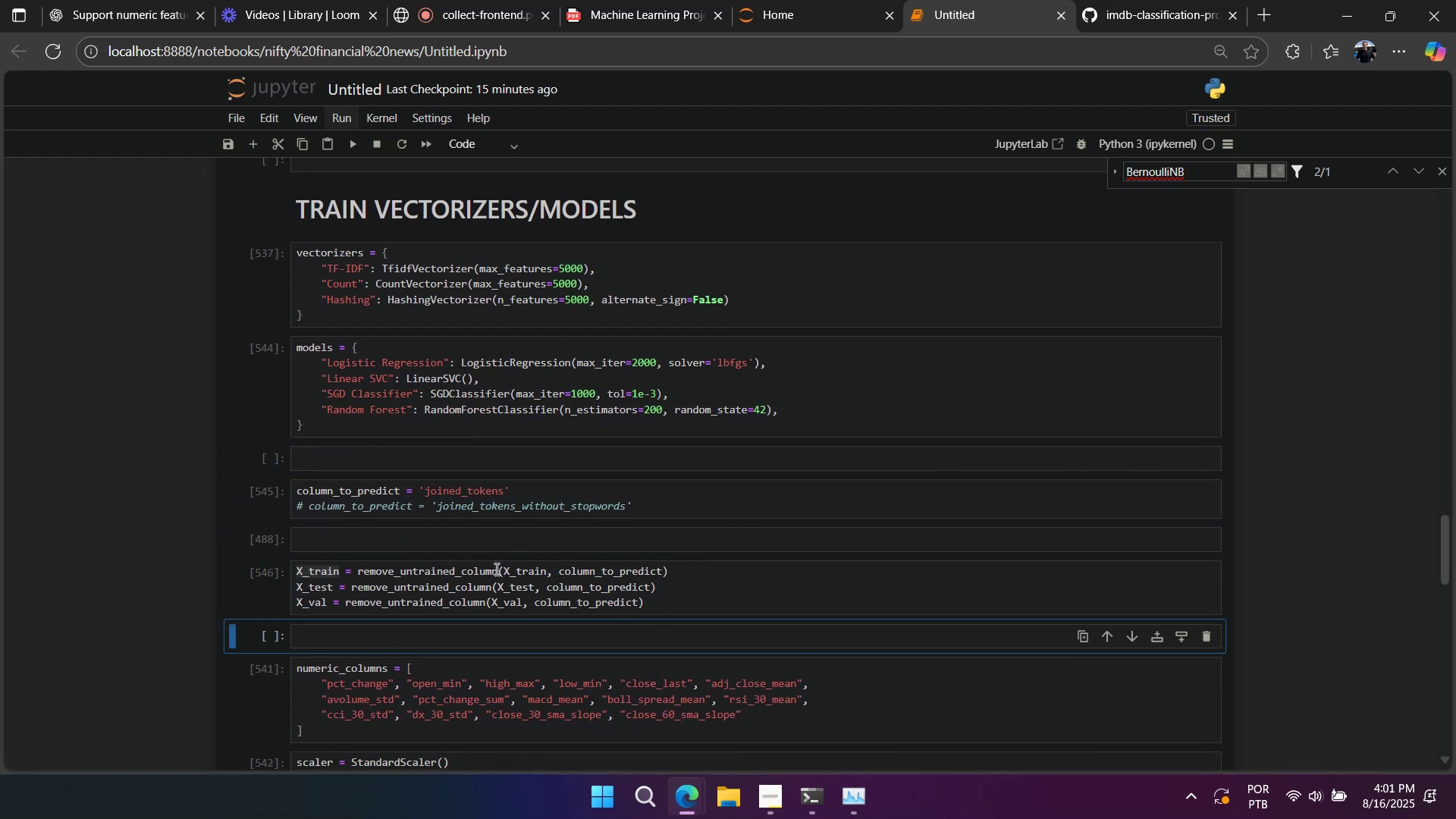 
scroll: coordinate [495, 569], scroll_direction: down, amount: 5.0
 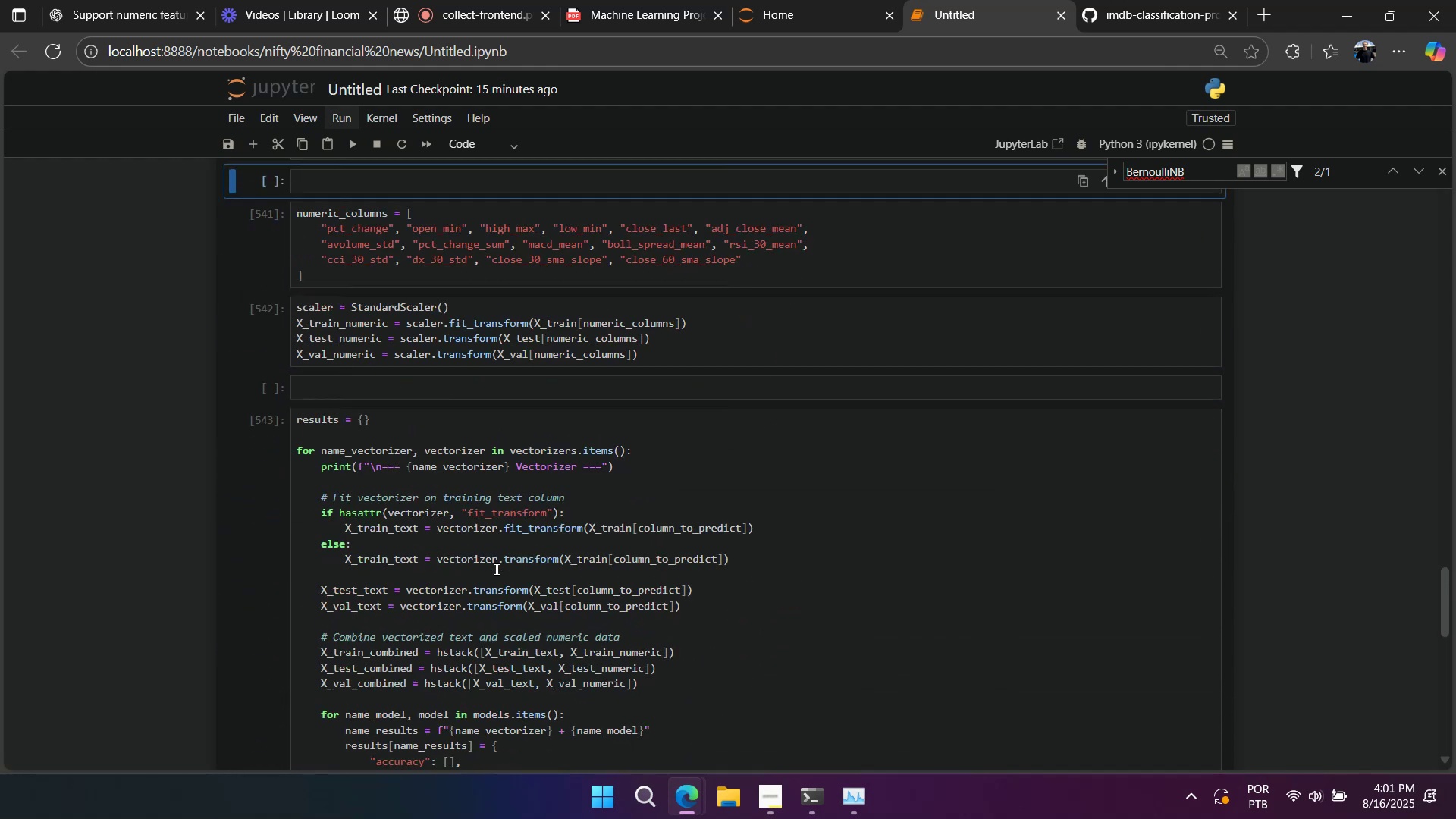 
key(Shift+Enter)
 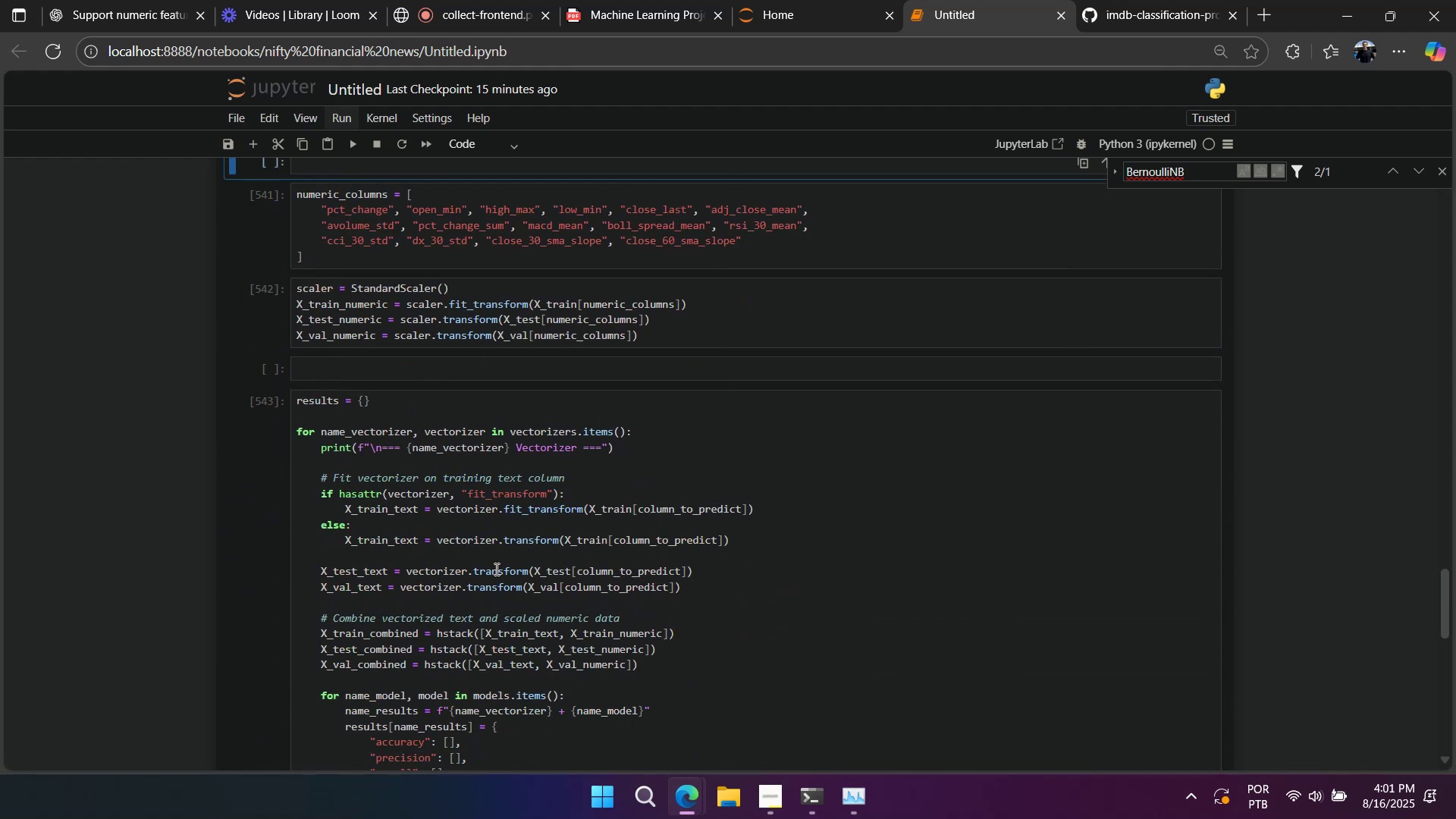 
key(Shift+Enter)
 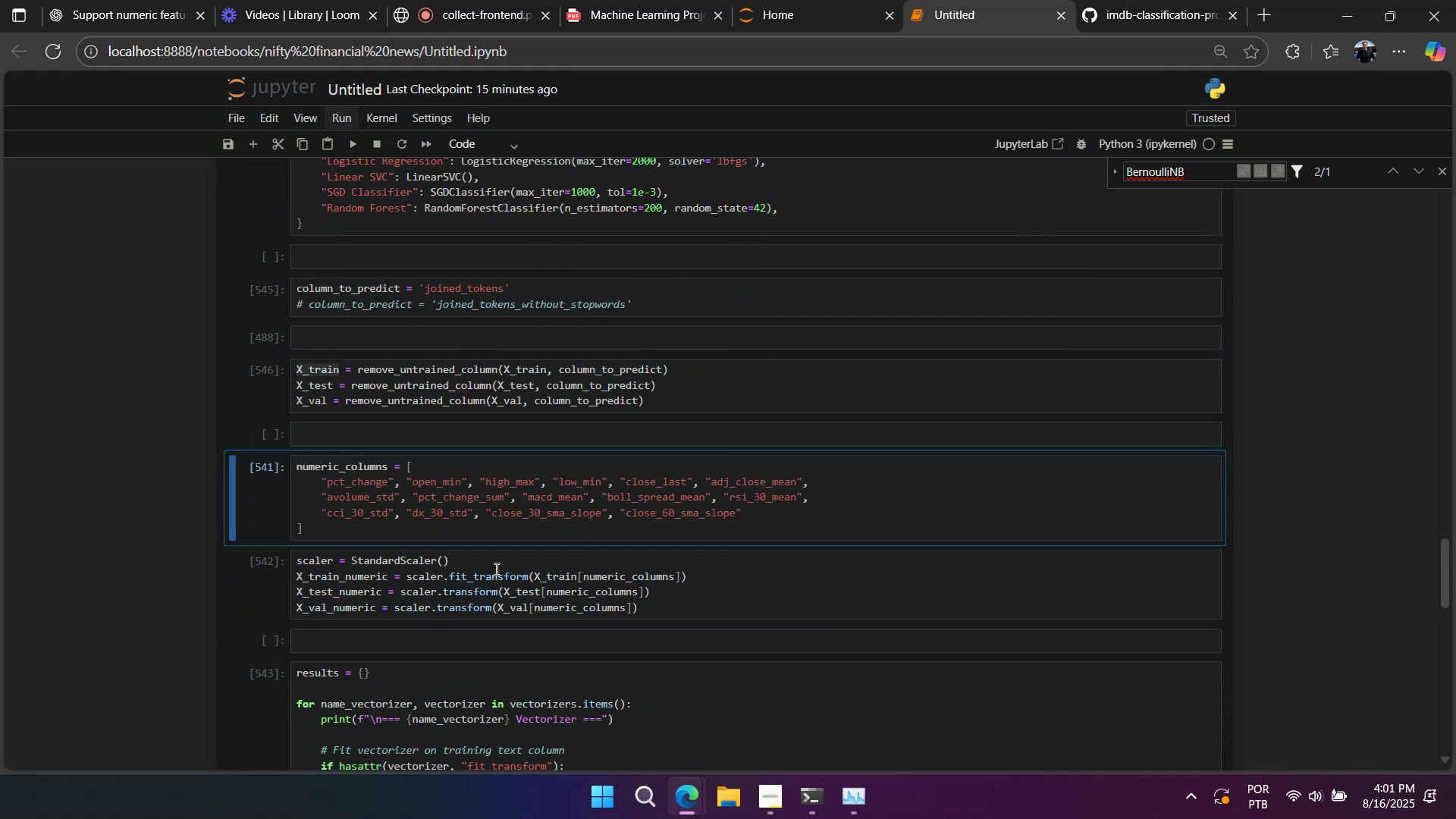 
key(Shift+Enter)
 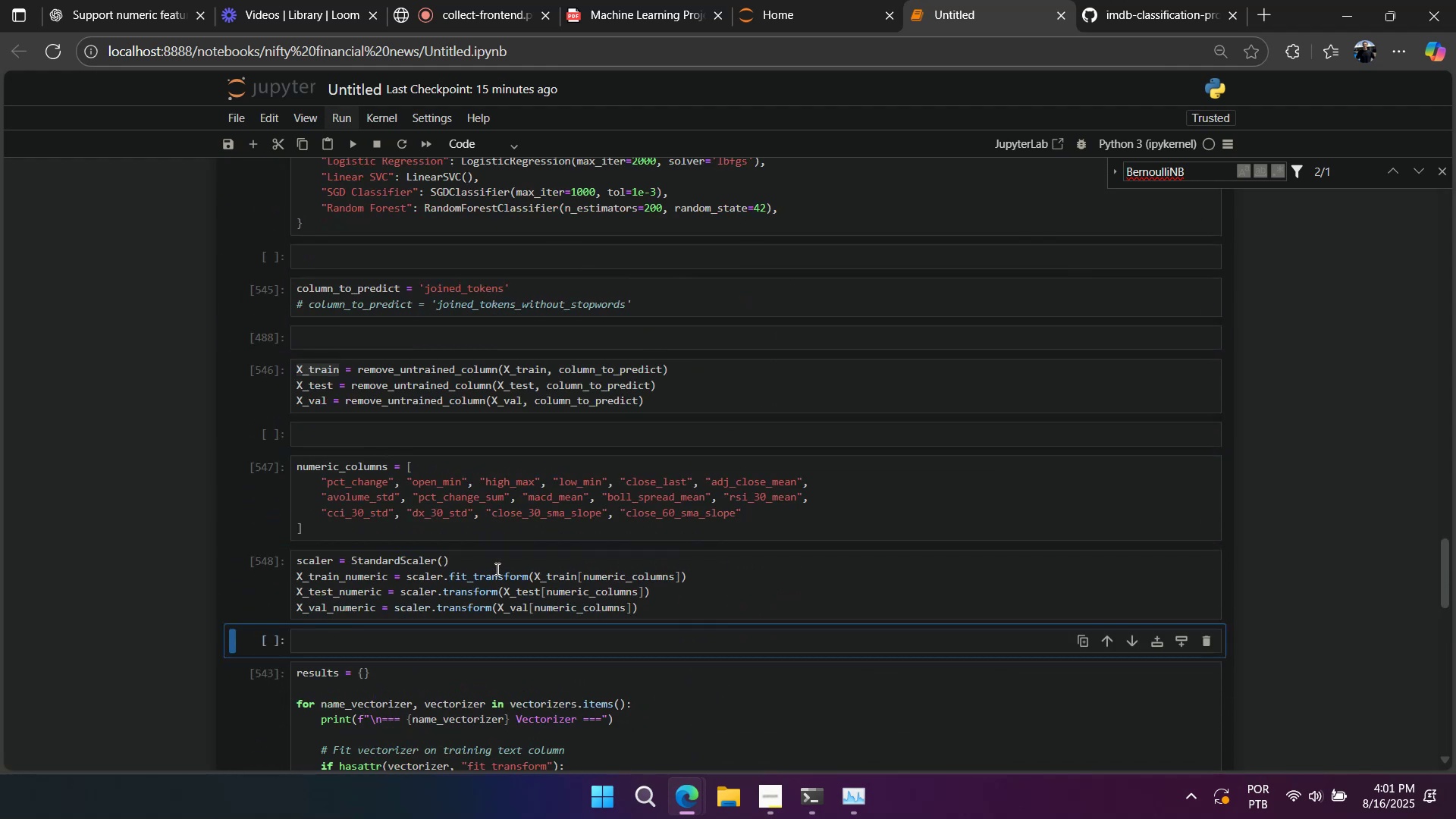 
key(Shift+Enter)
 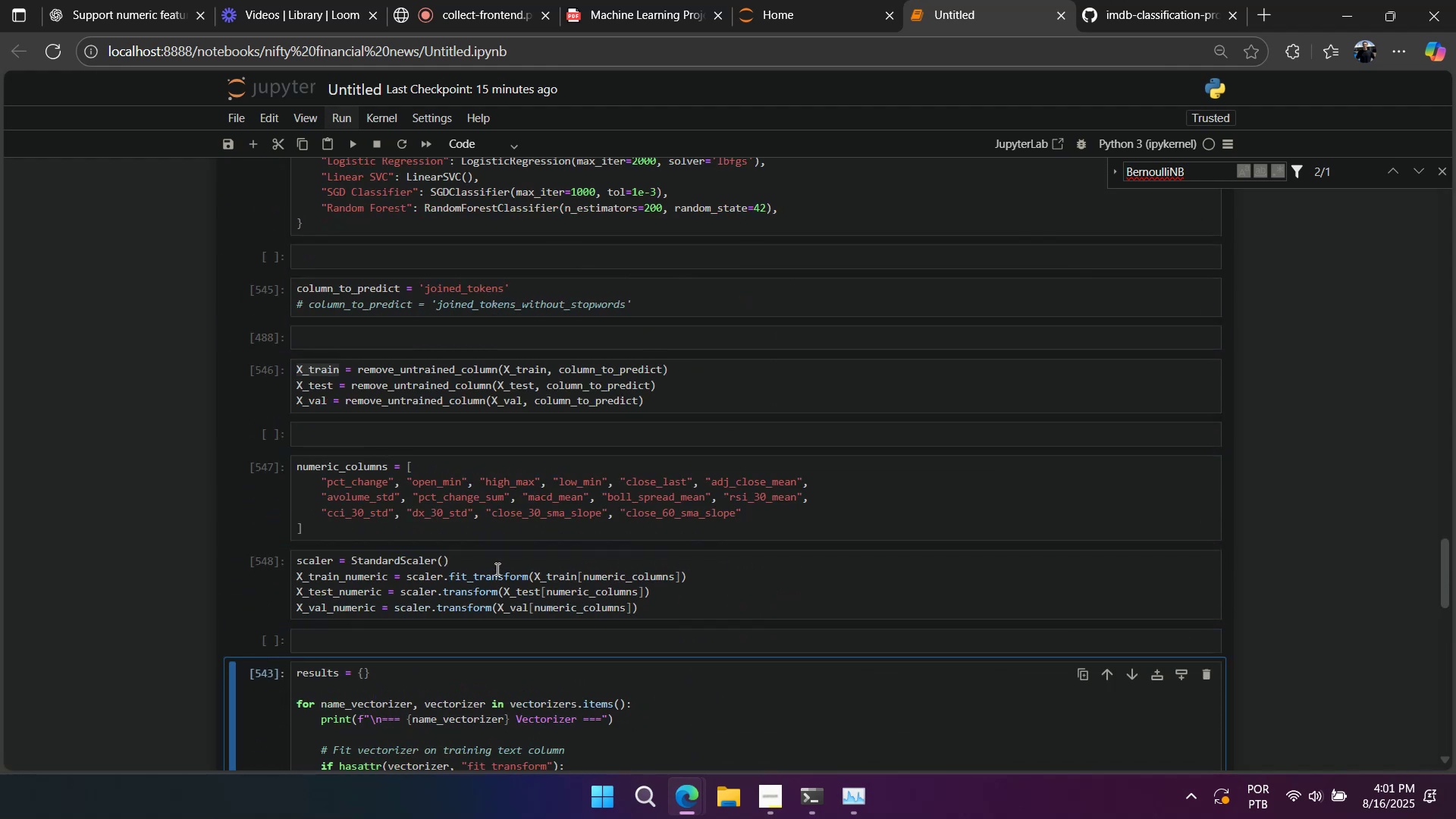 
key(Shift+Enter)
 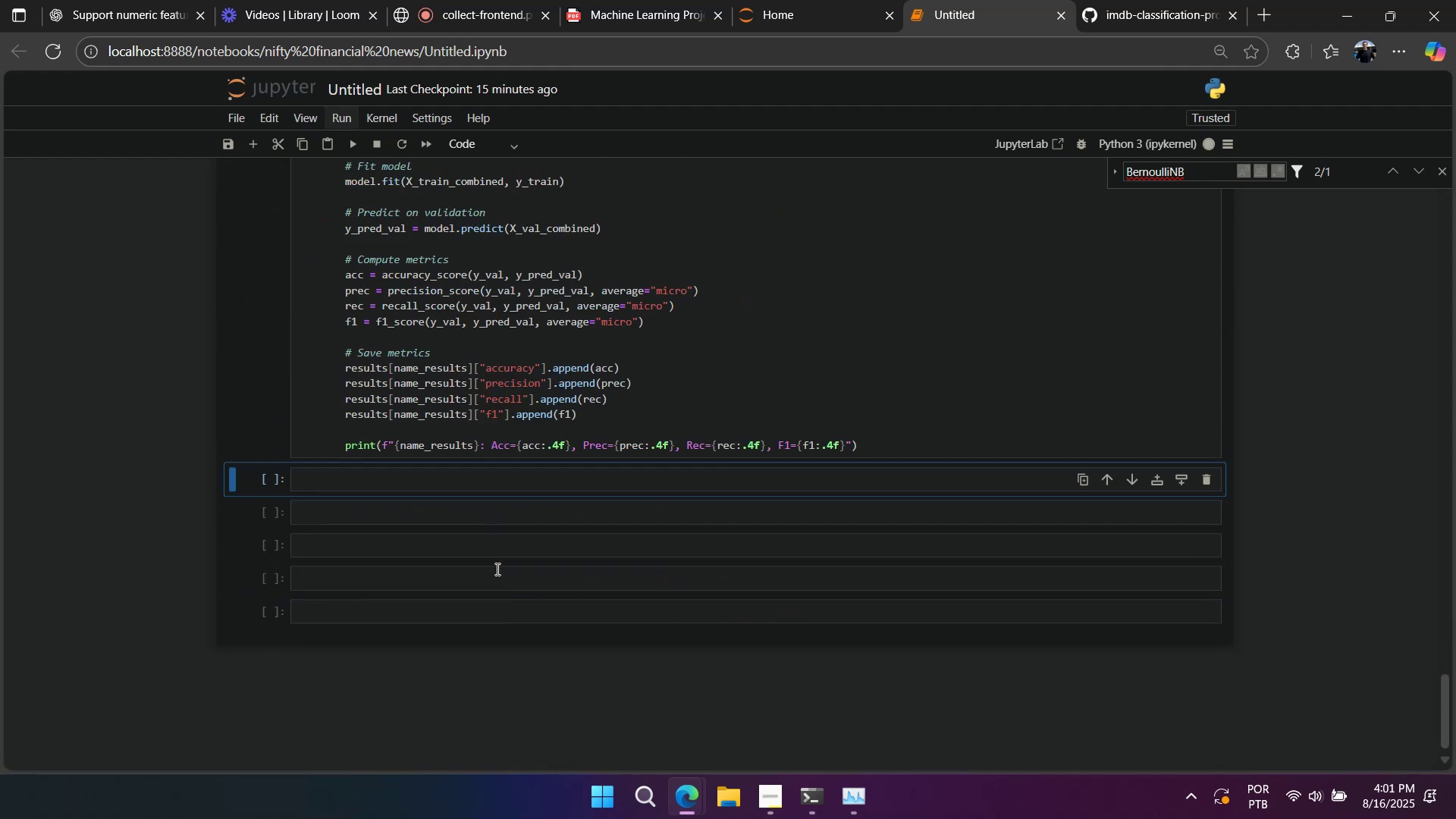 
scroll: coordinate [496, 569], scroll_direction: down, amount: 3.0
 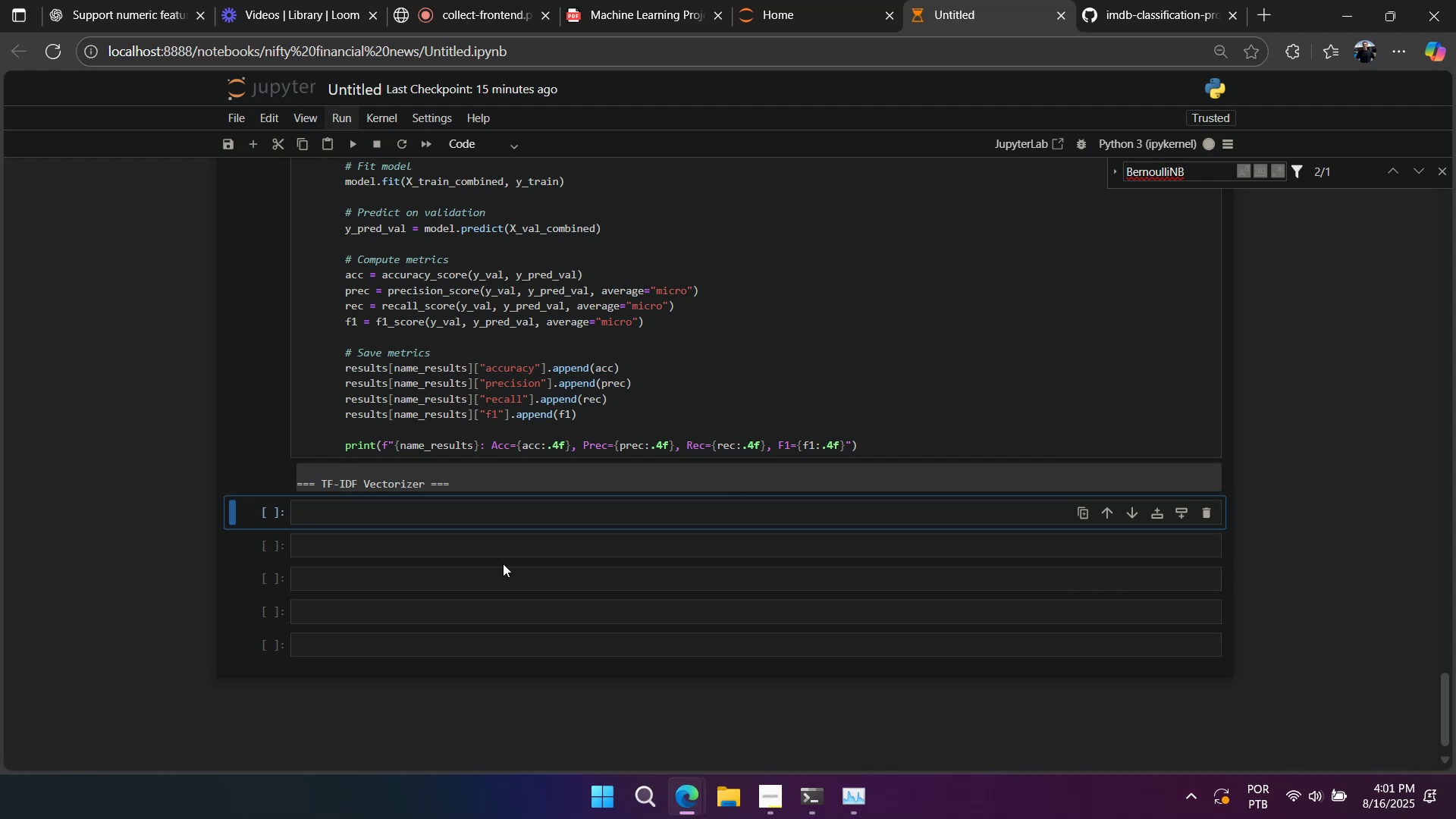 
scroll: coordinate [526, 554], scroll_direction: up, amount: 3.0
 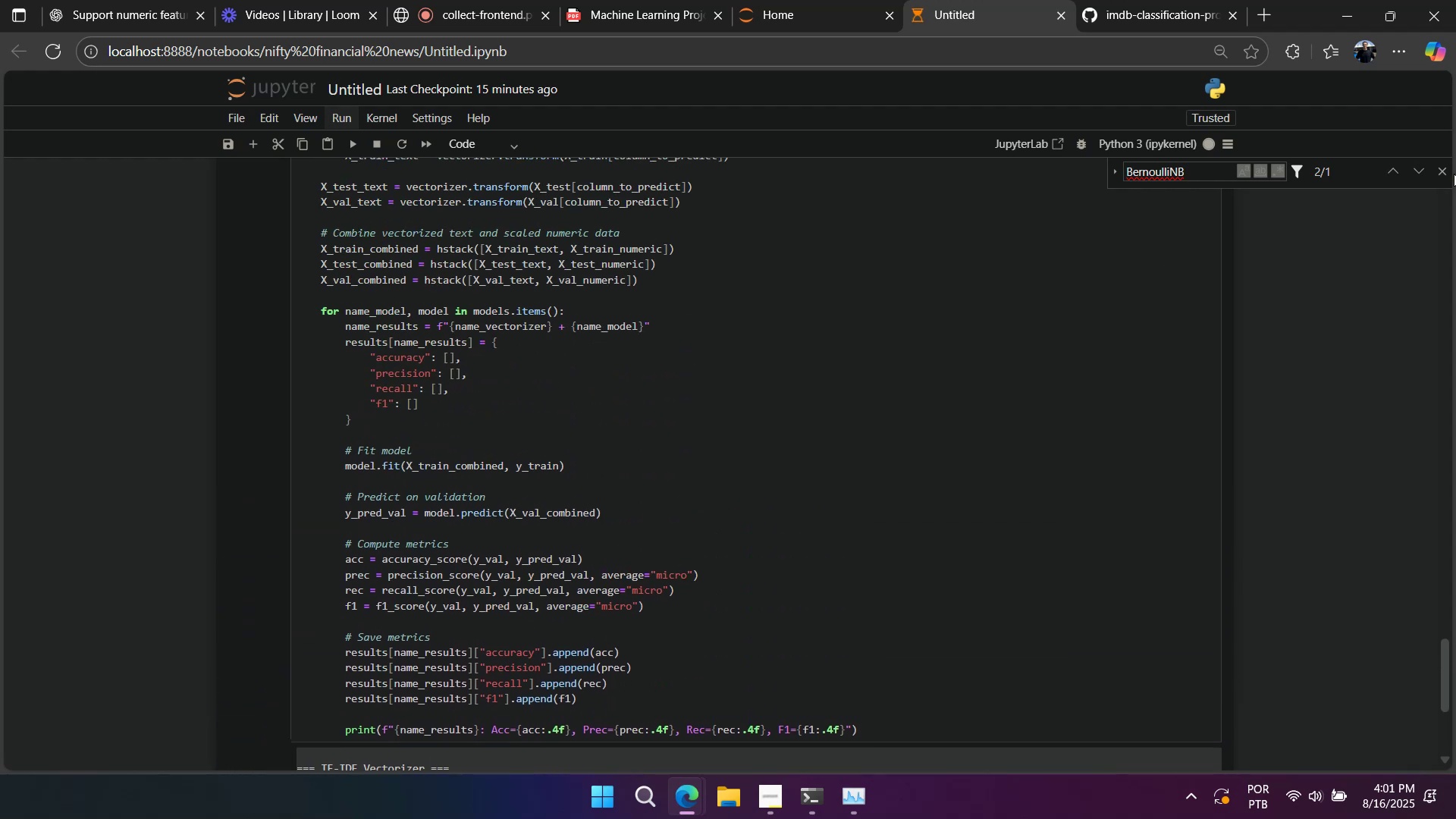 
left_click([1450, 172])
 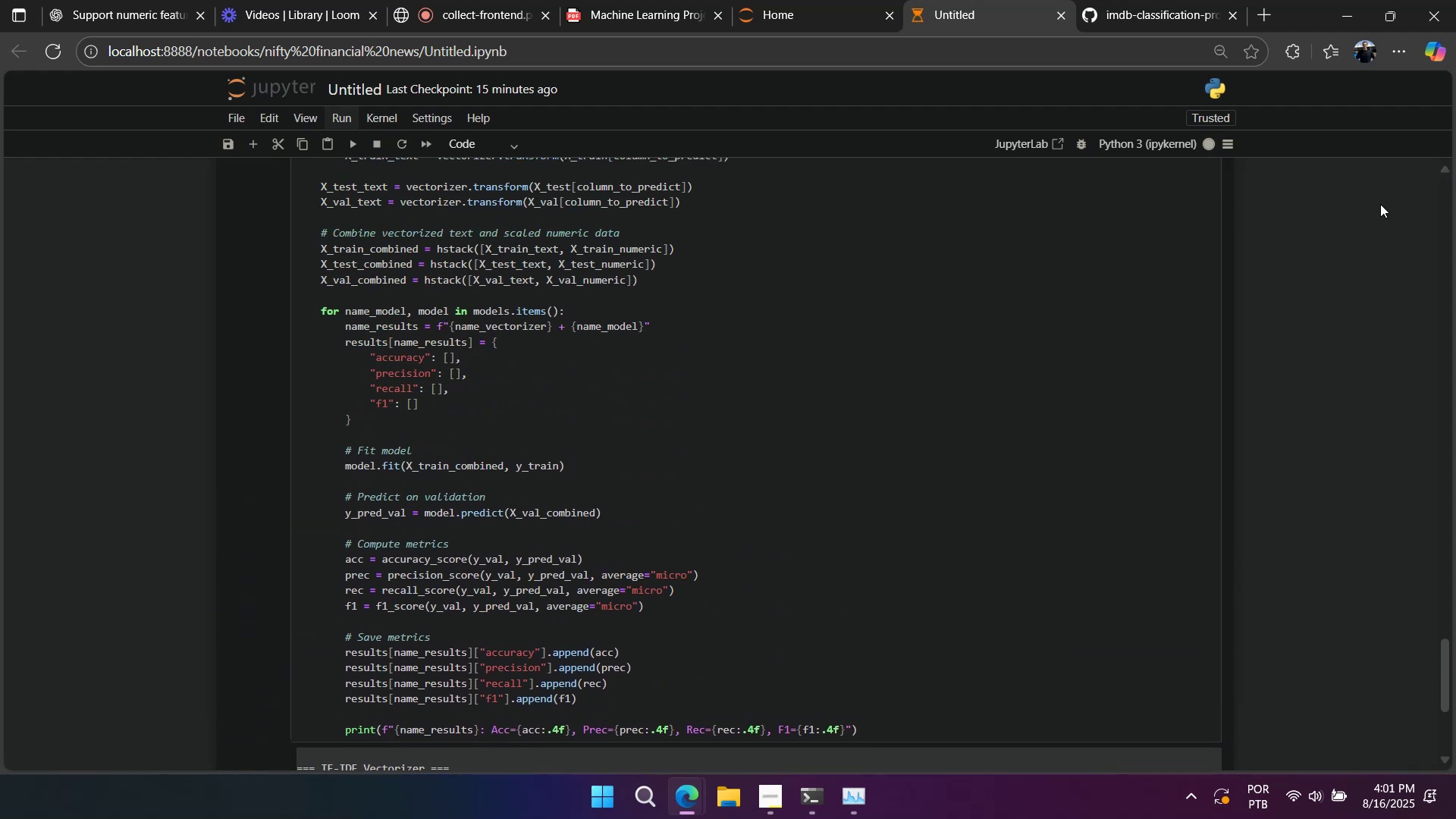 
scroll: coordinate [1003, 556], scroll_direction: up, amount: 10.0
 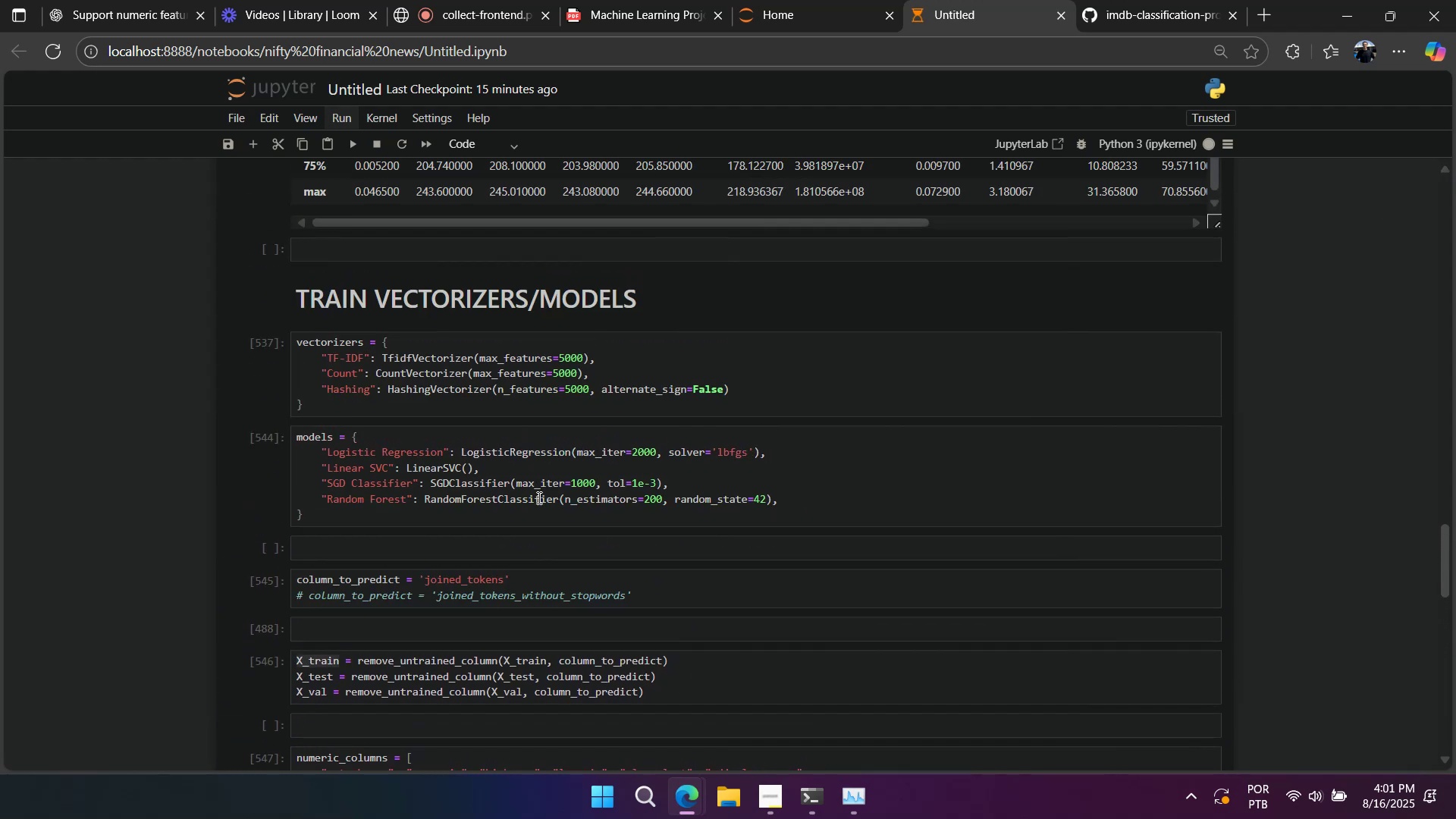 
left_click([537, 497])
 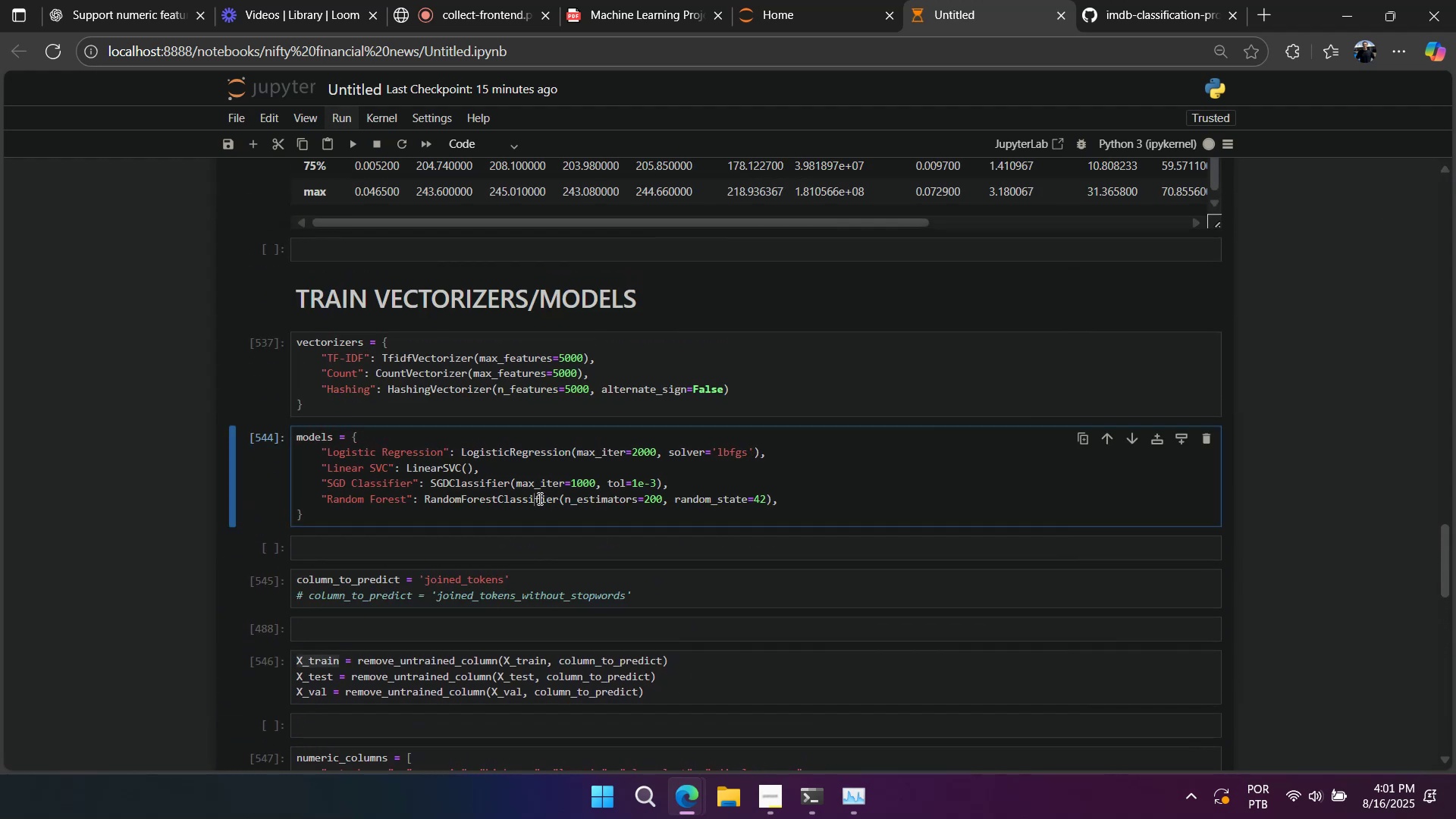 
key(Control+A)
 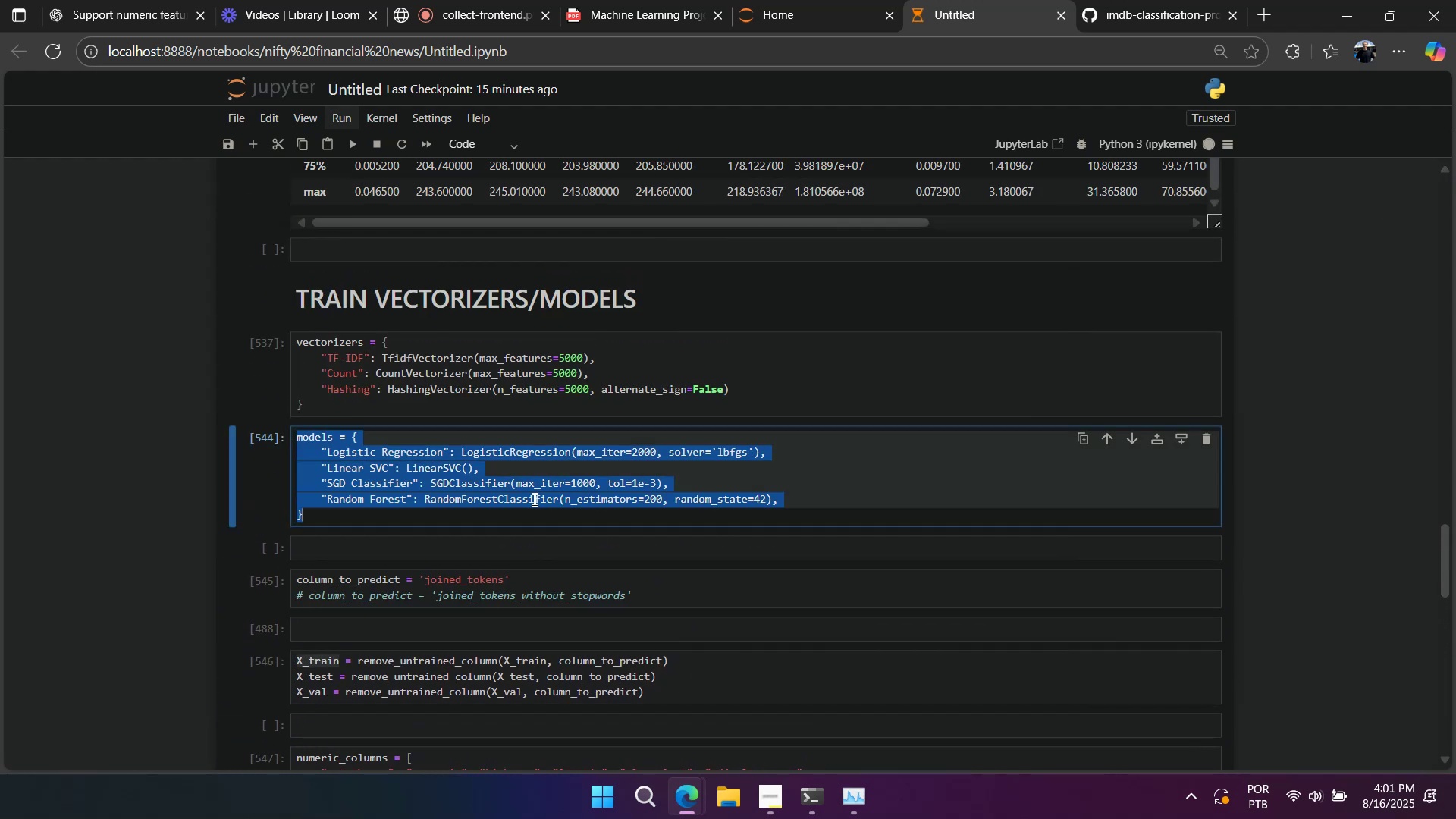 
key(Control+C)
 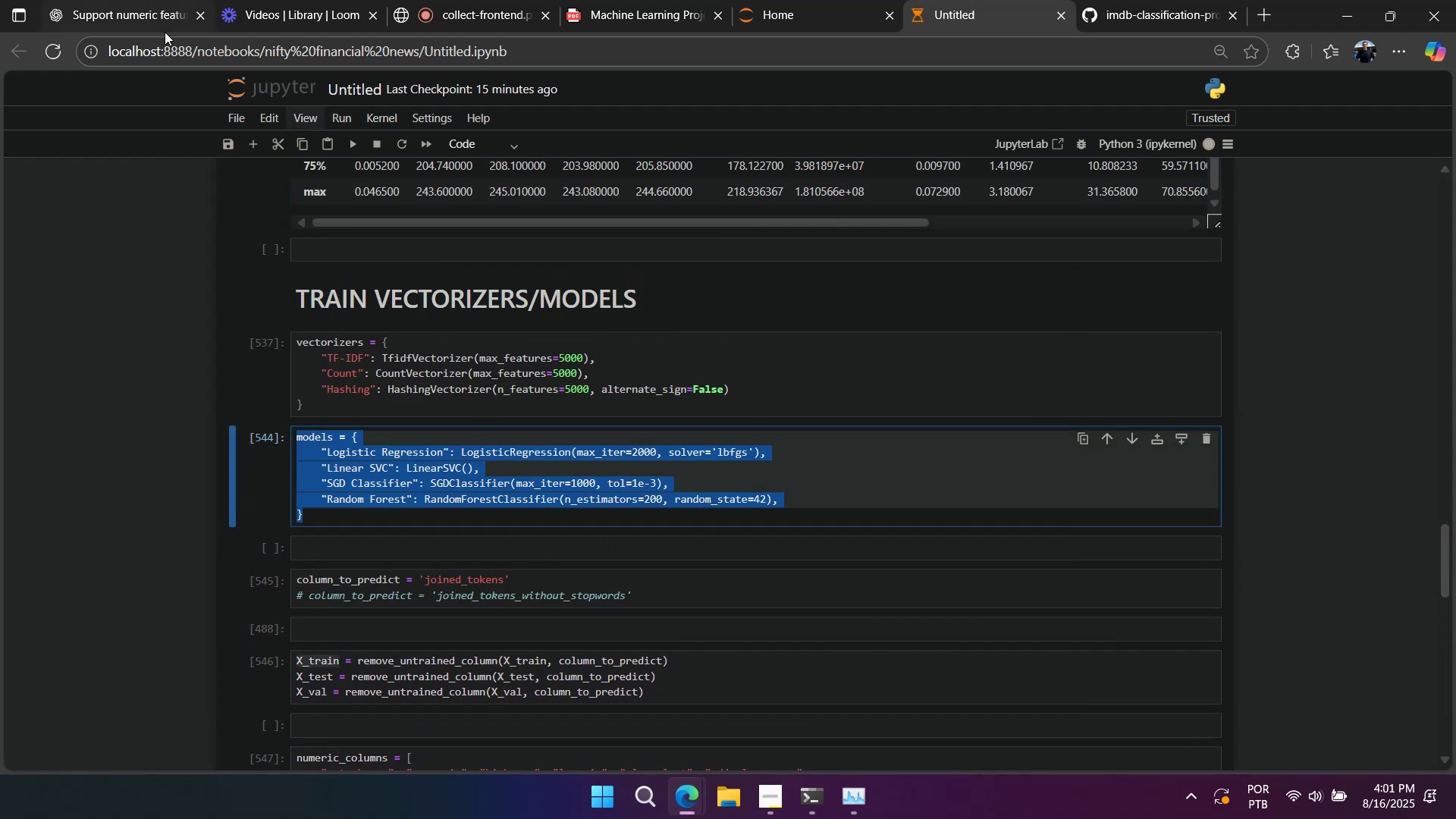 
left_click([165, 24])
 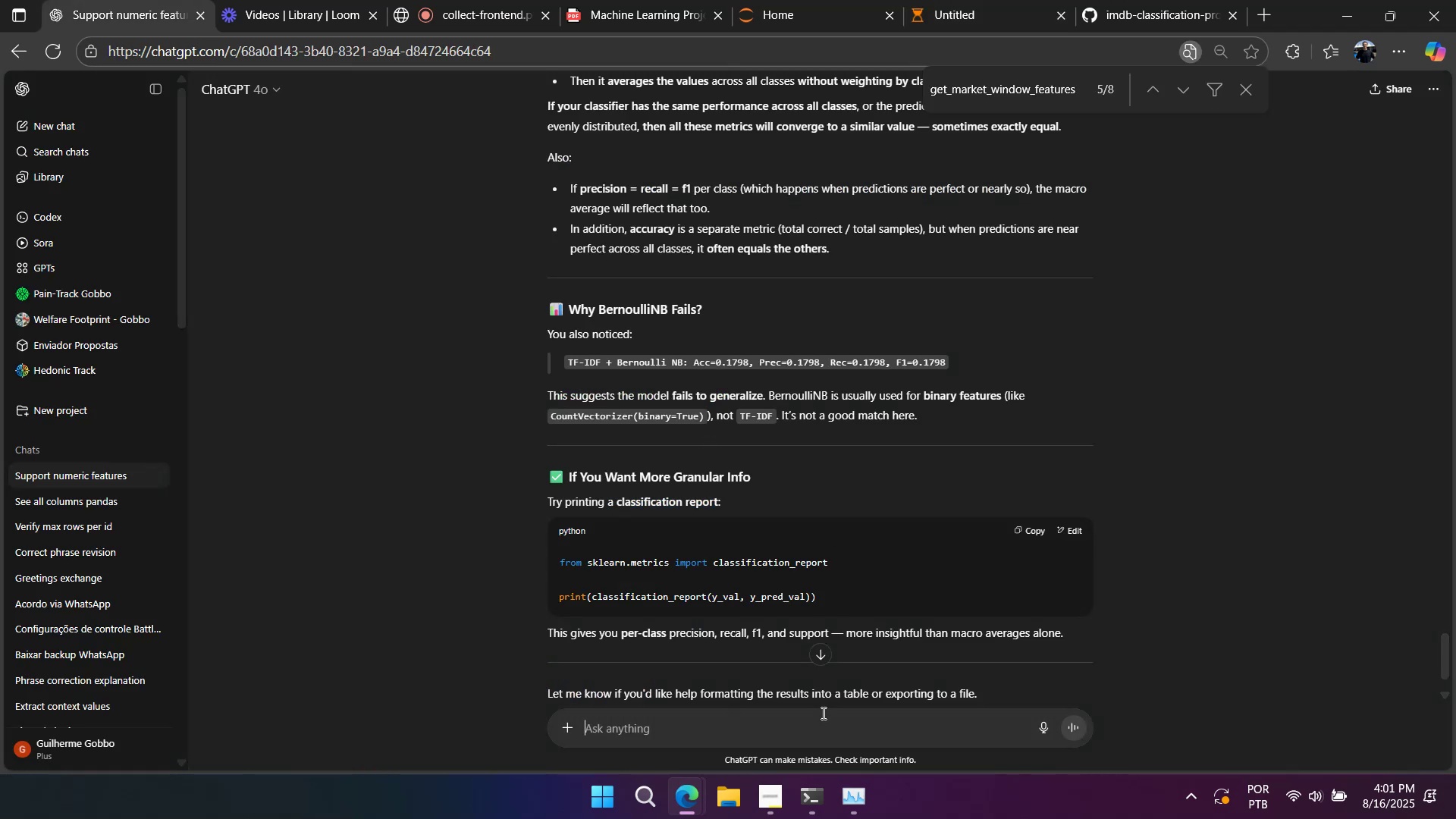 
scroll: coordinate [866, 651], scroll_direction: down, amount: 6.0
 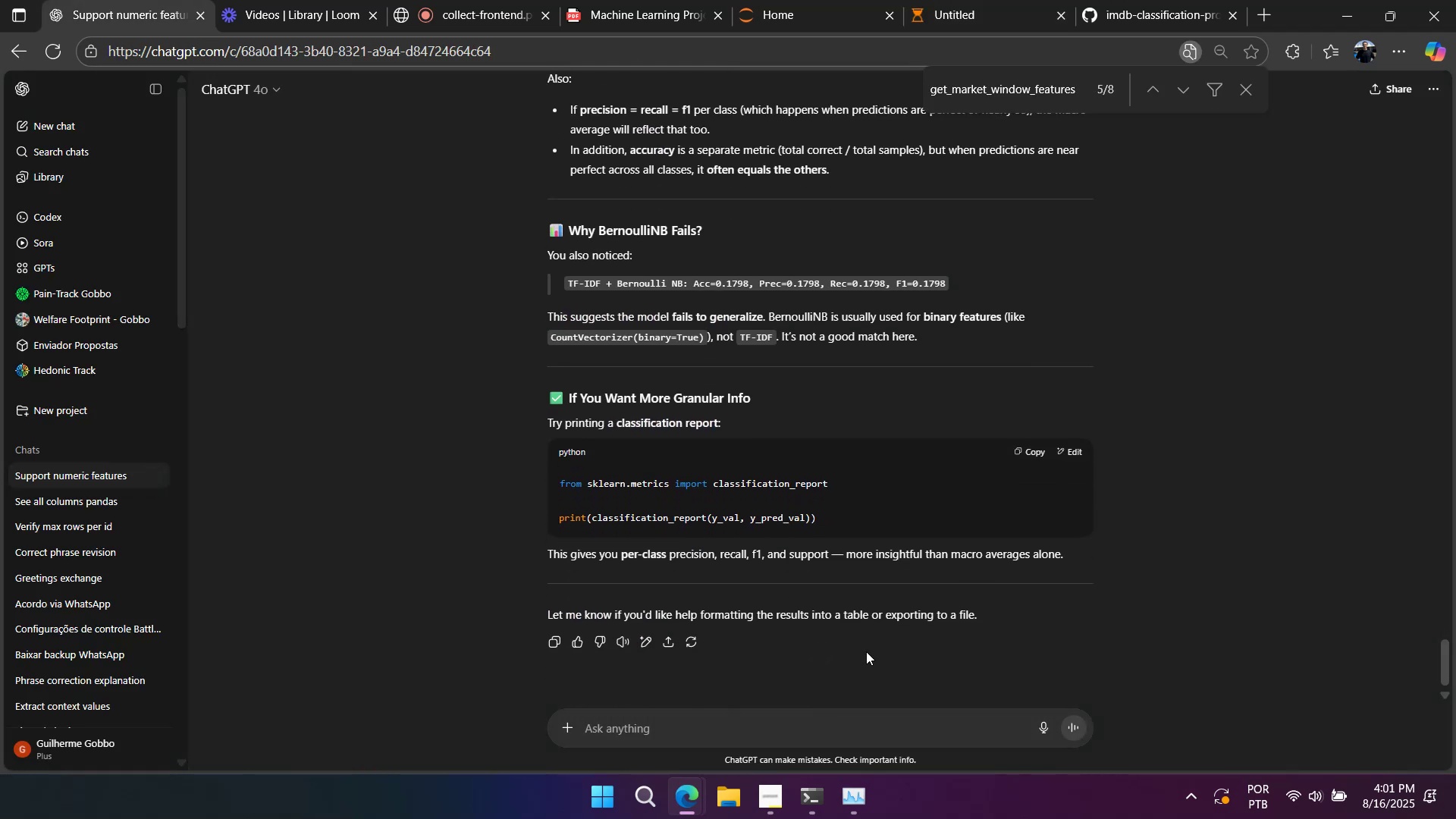 
key(Control+V)
 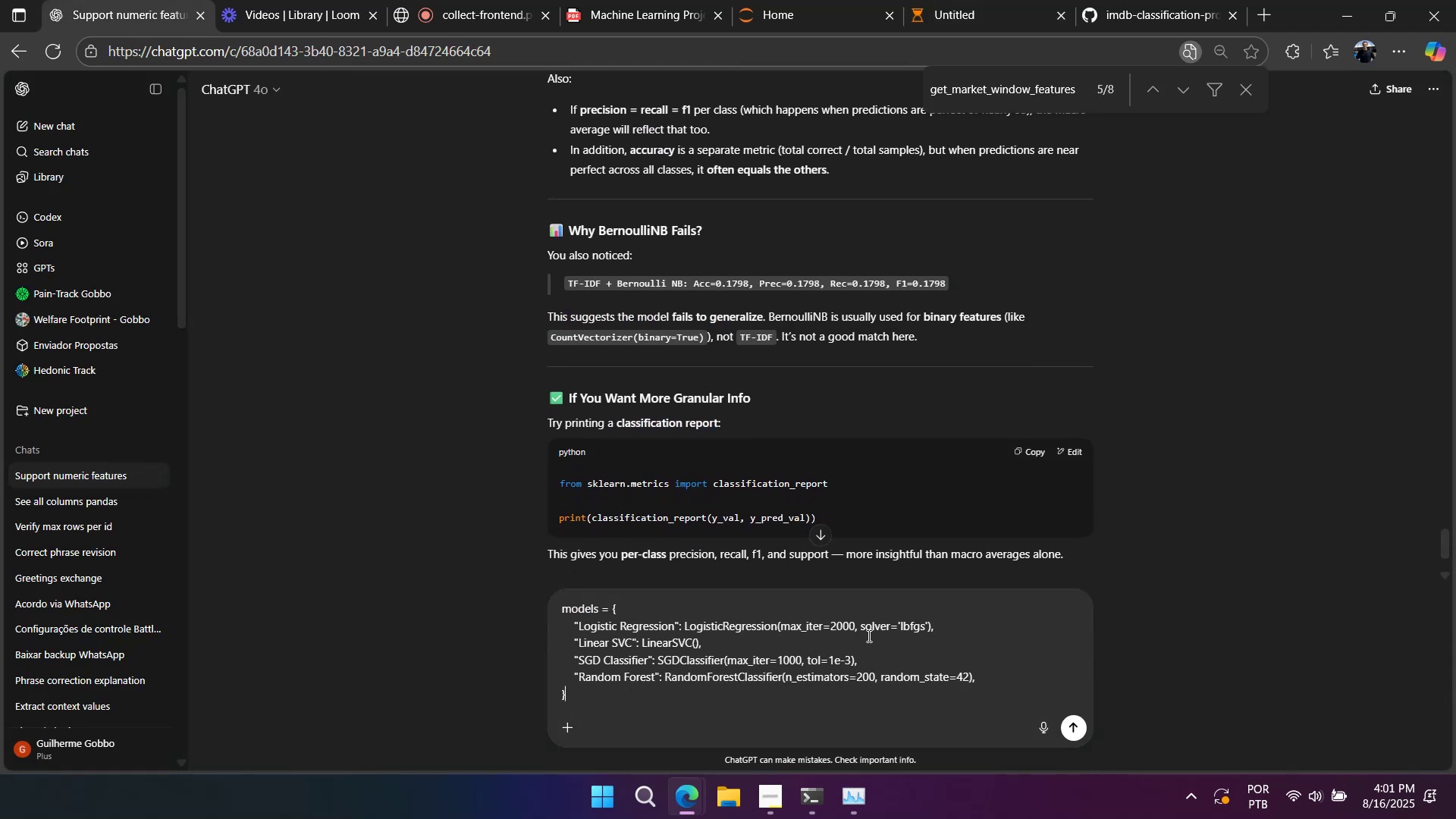 
key(Shift+Enter)
 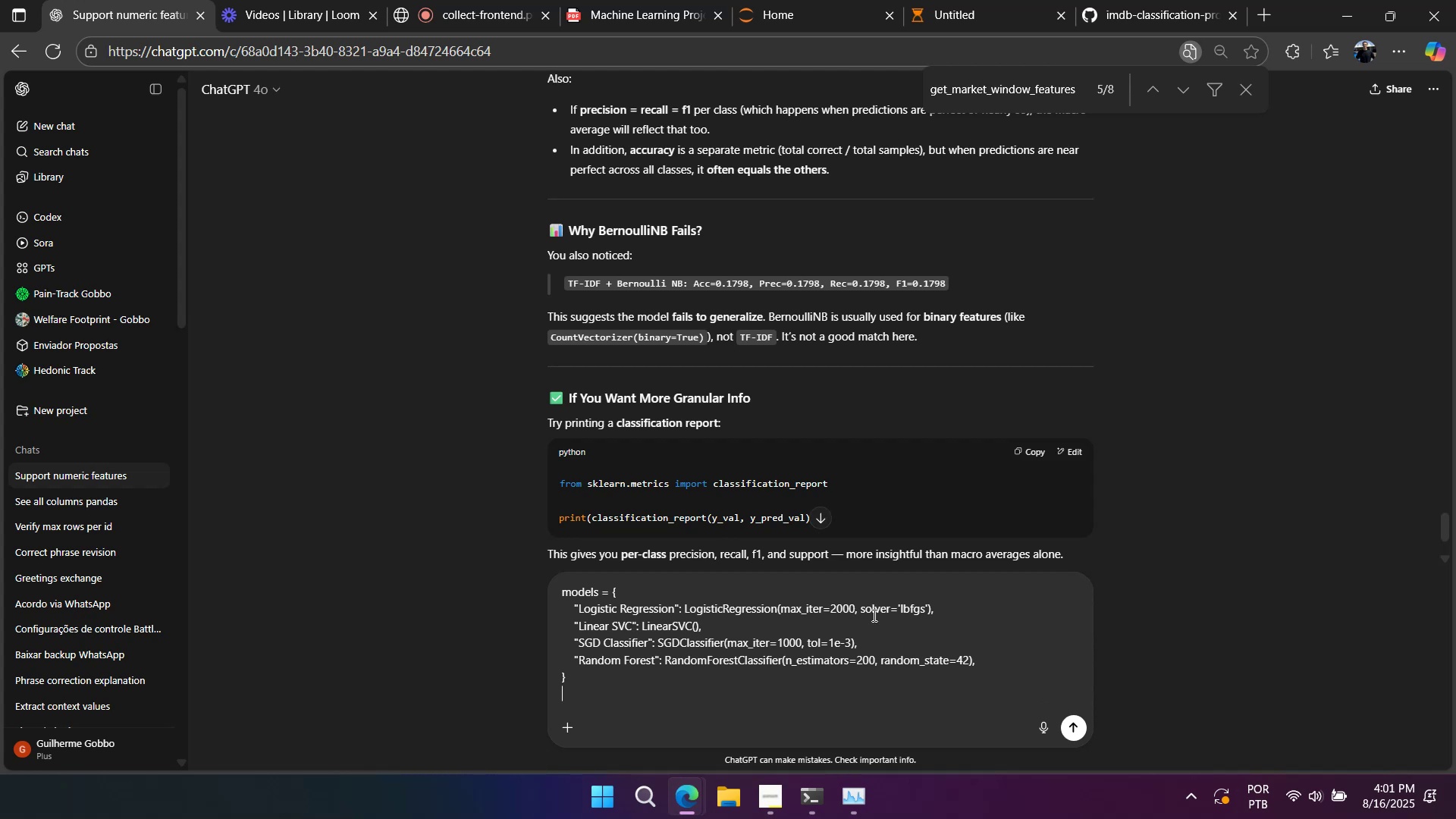 
key(Shift+Enter)
 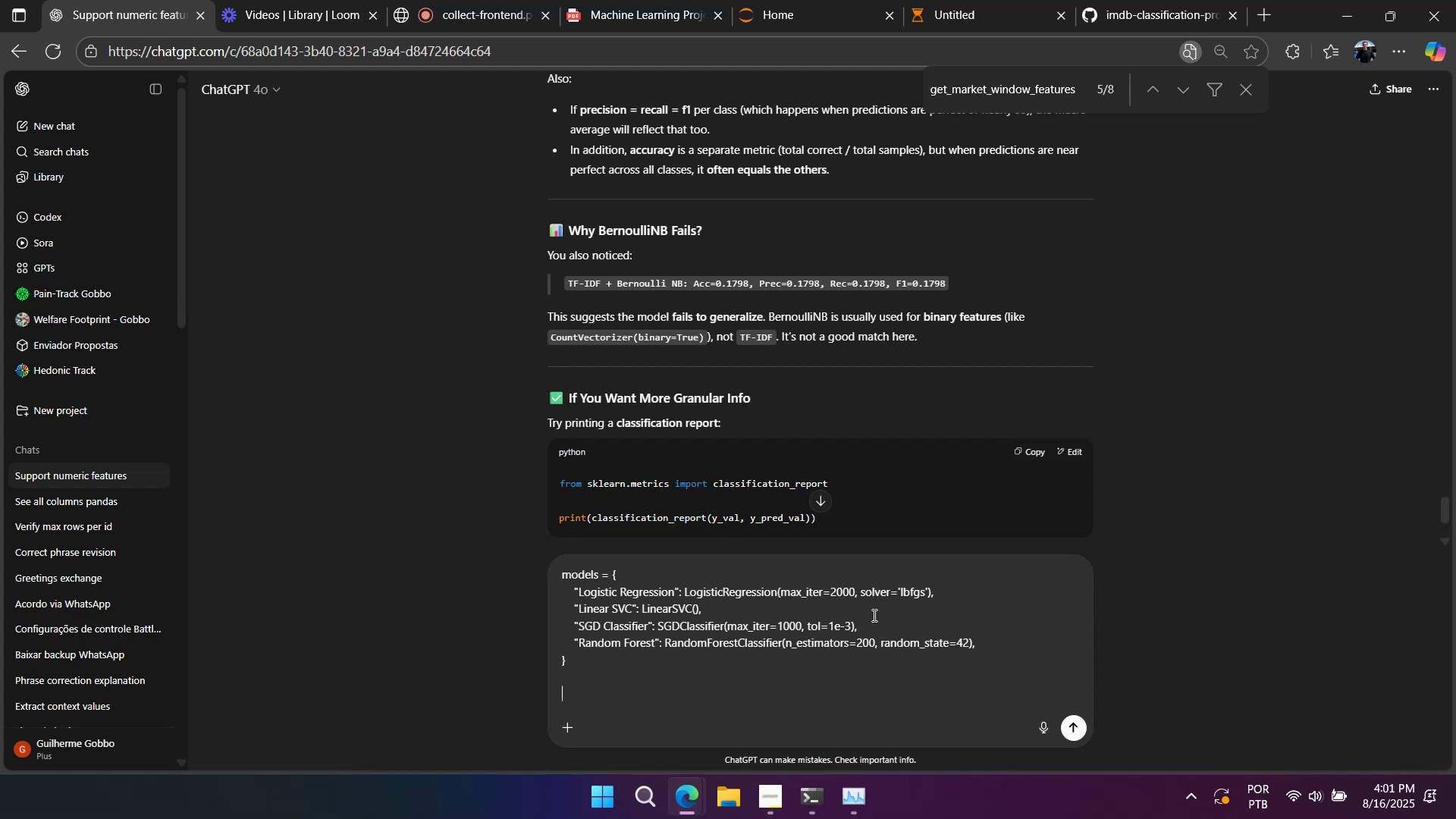 
key(Shift+Enter)
 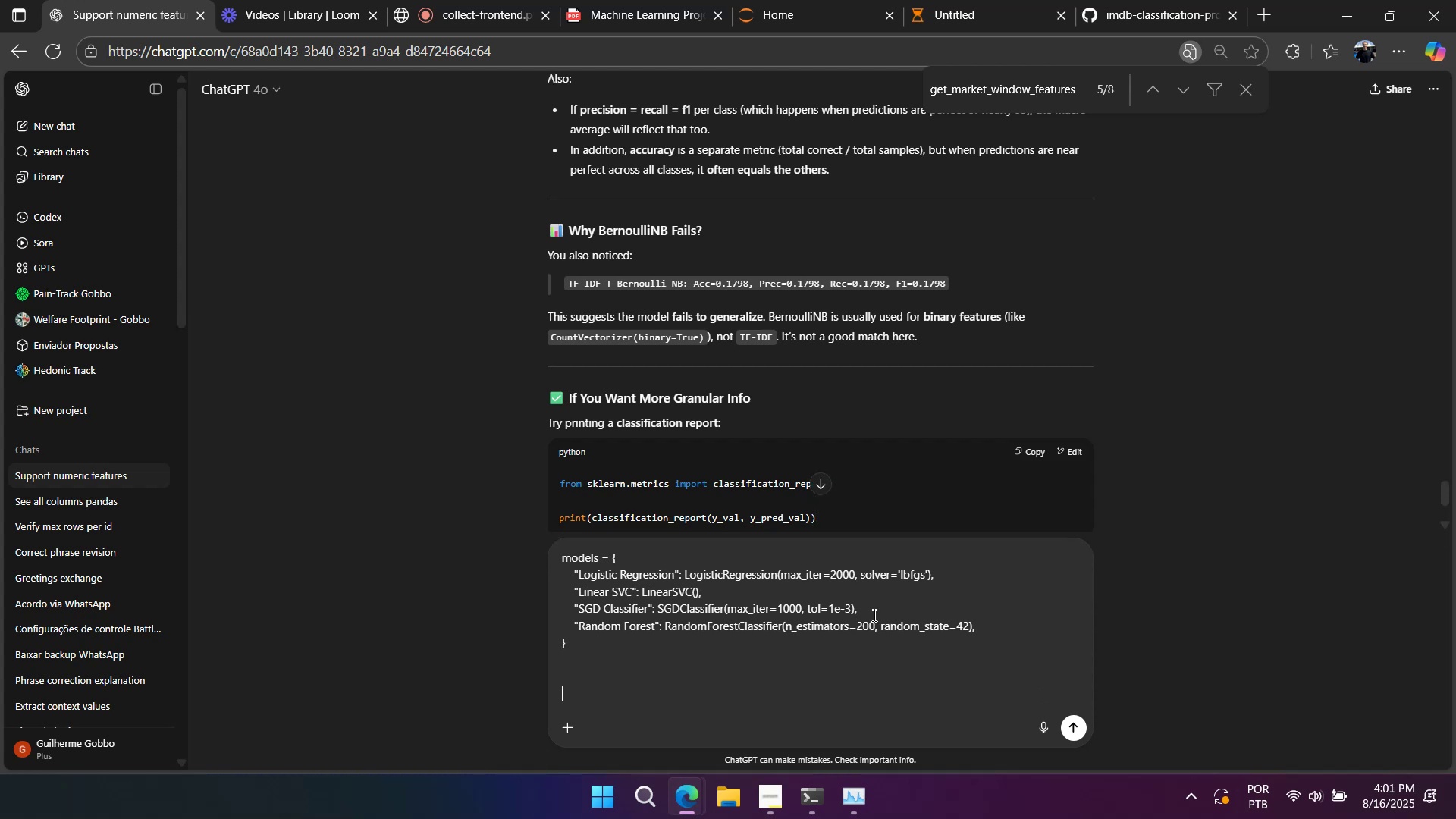 
type(ad )
key(Backspace)
type(d other machine l)
key(Backspace)
type(earning models here.)
 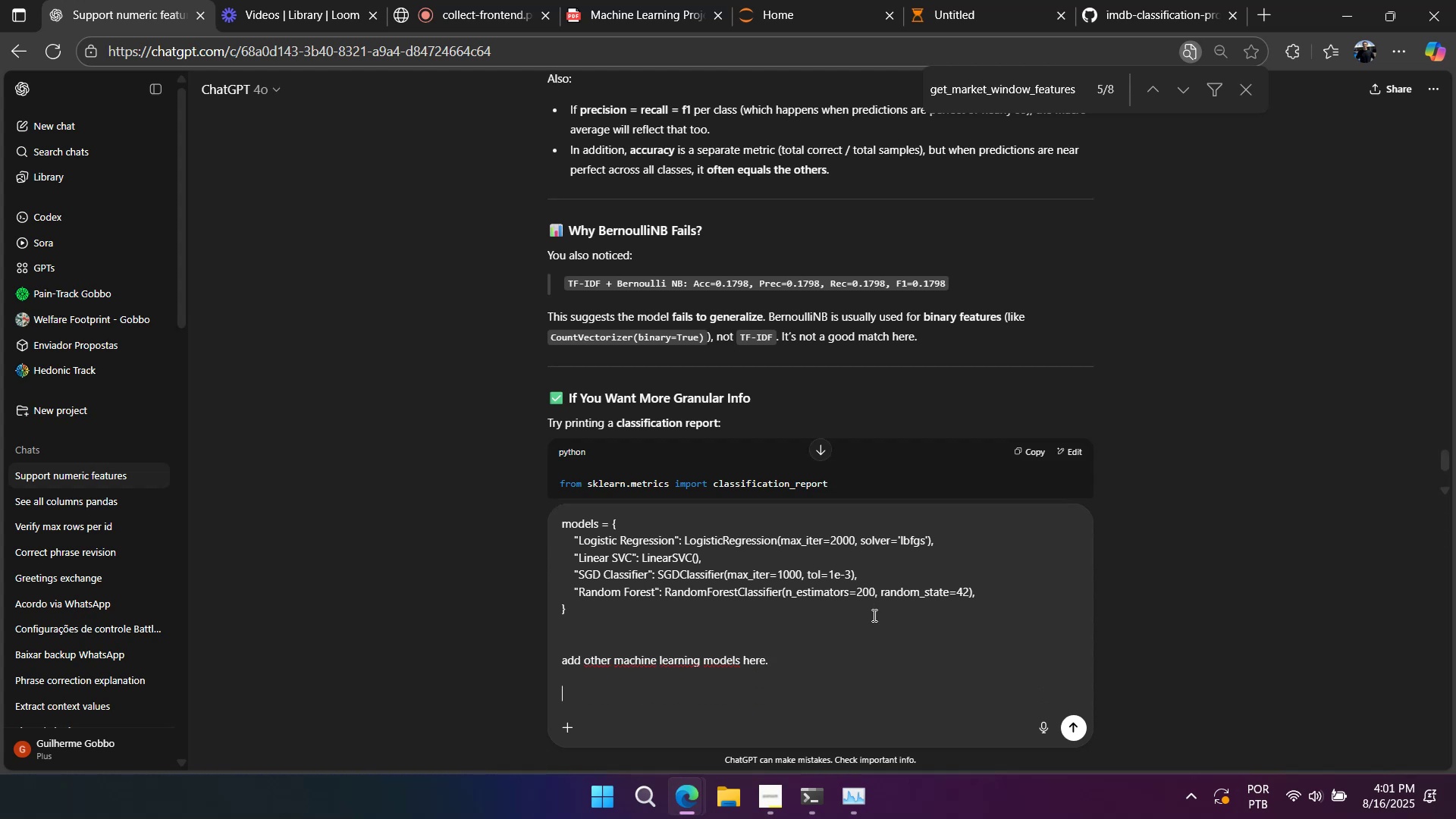 
key(Shift+Enter)
 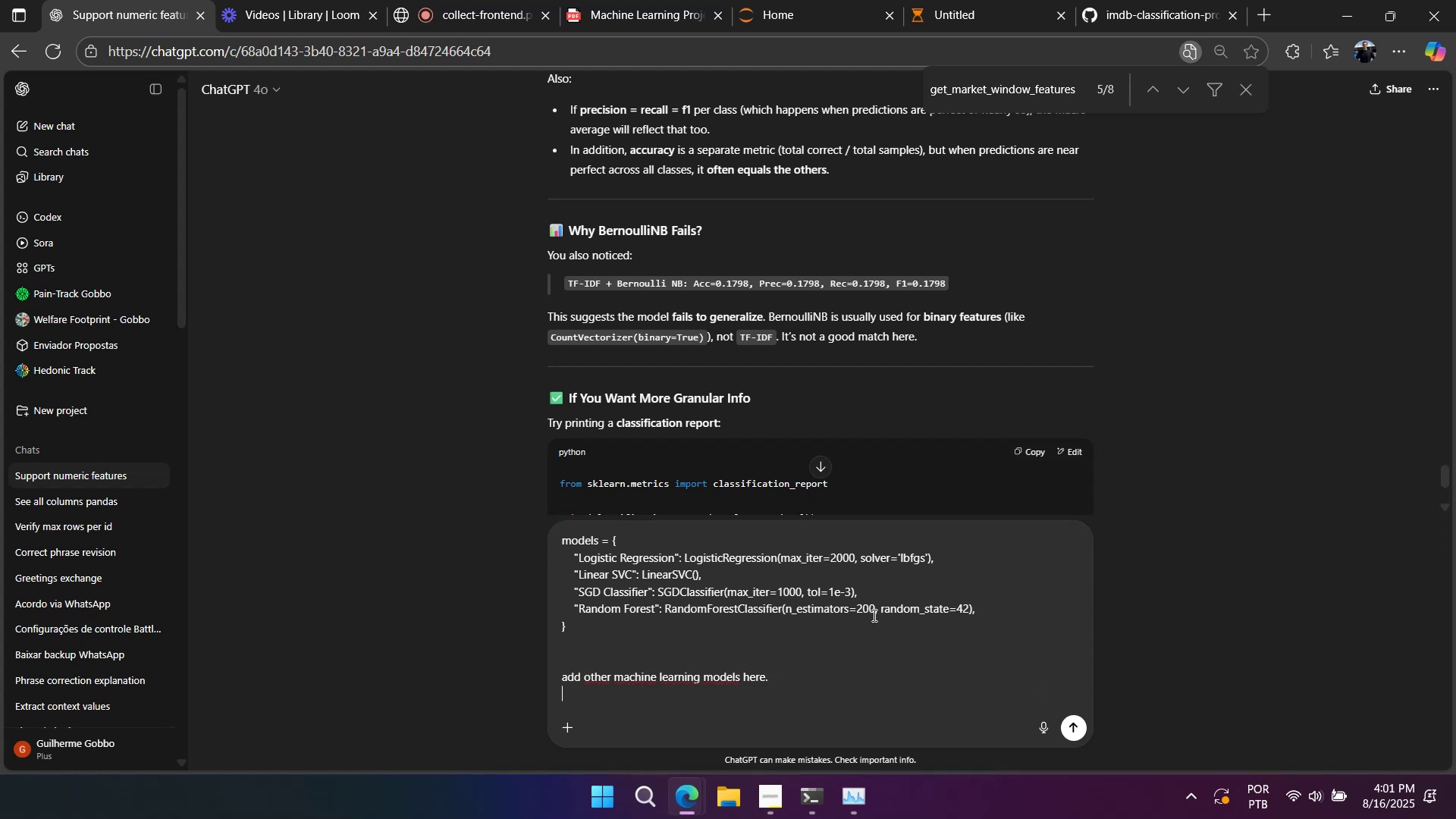 
key(Shift+Enter)
 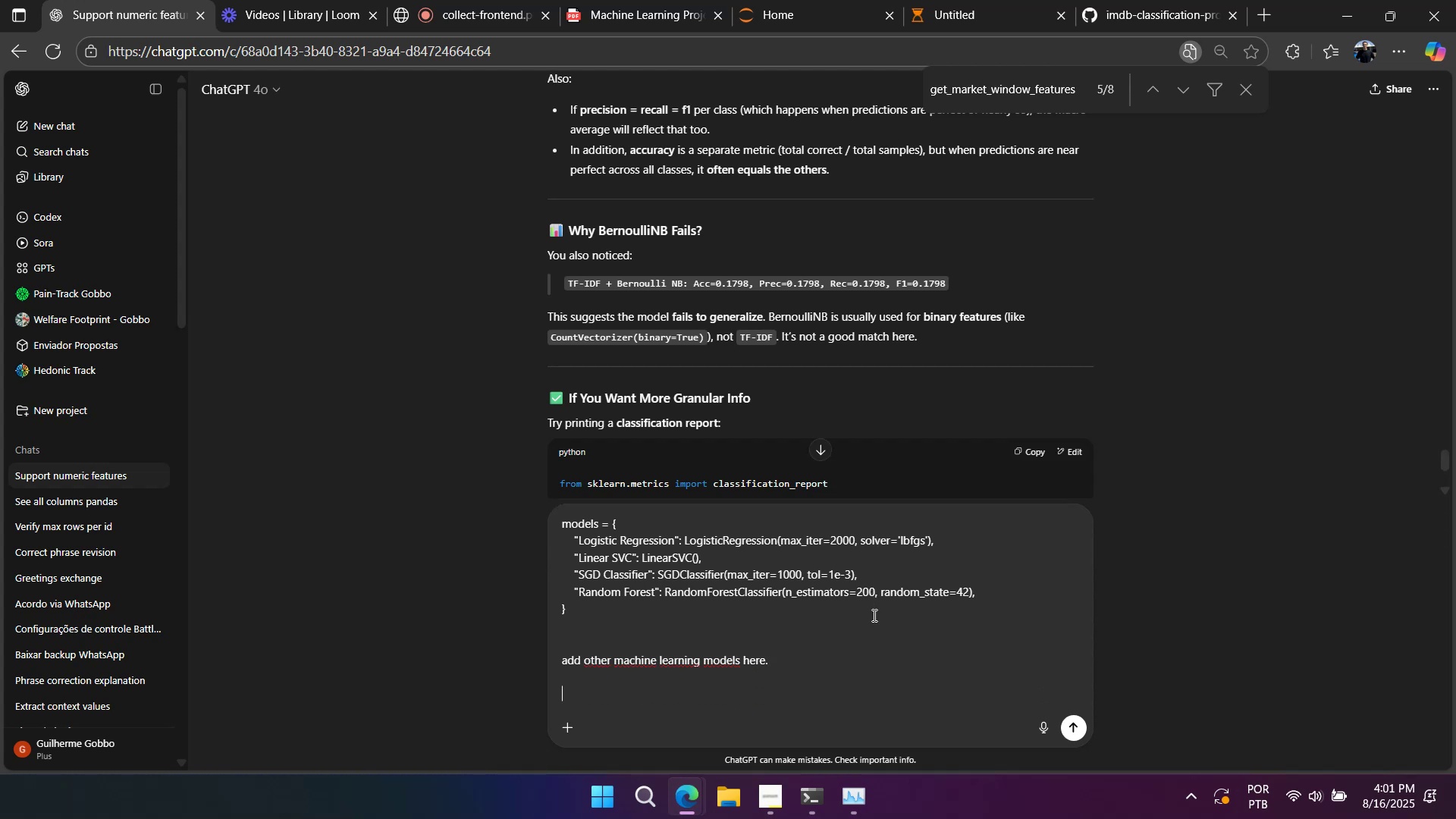 
type(And improve the function to not display repeated infom)
key(Backspace)
type(rmations)
 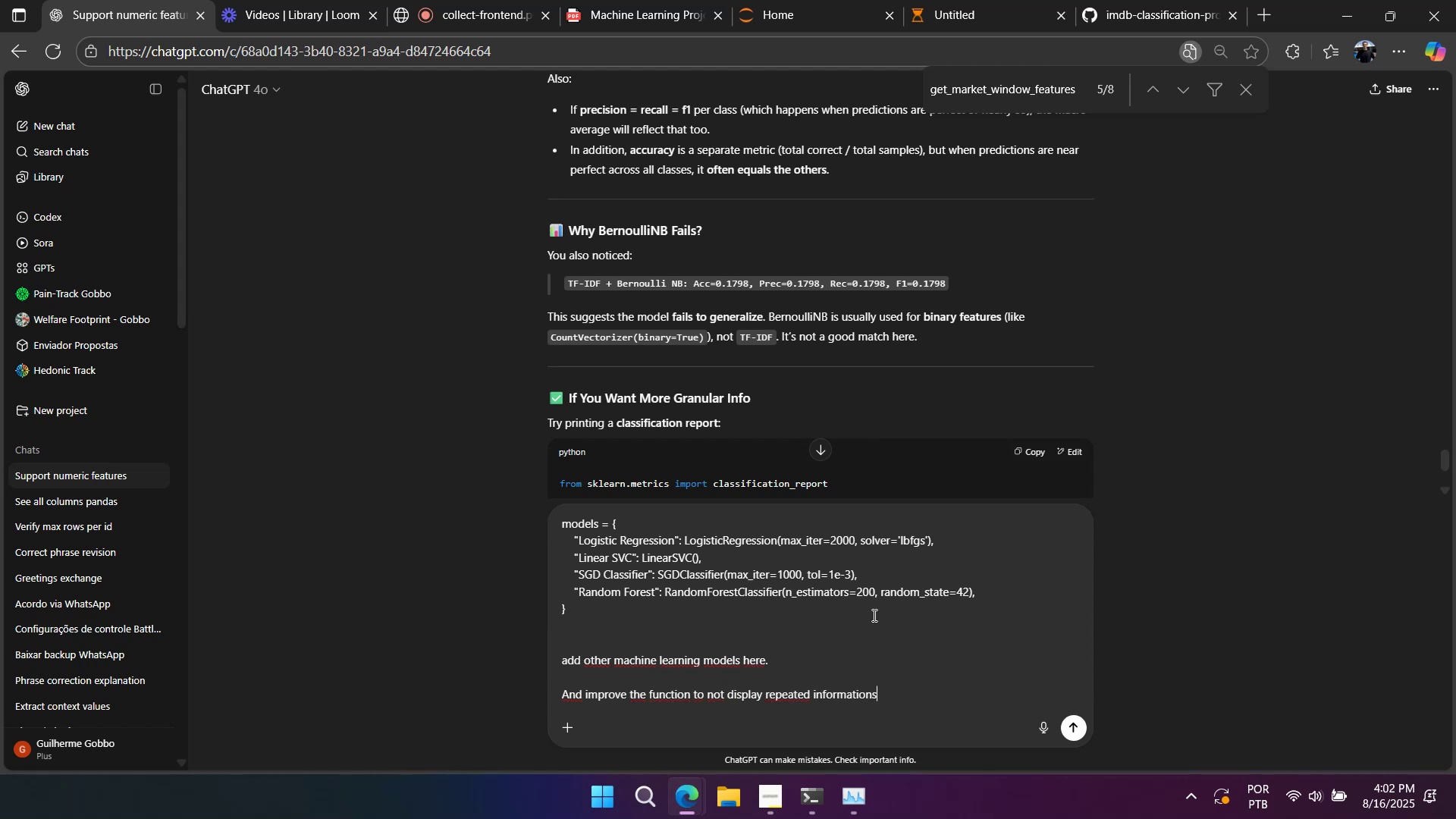 
key(Unknown)
 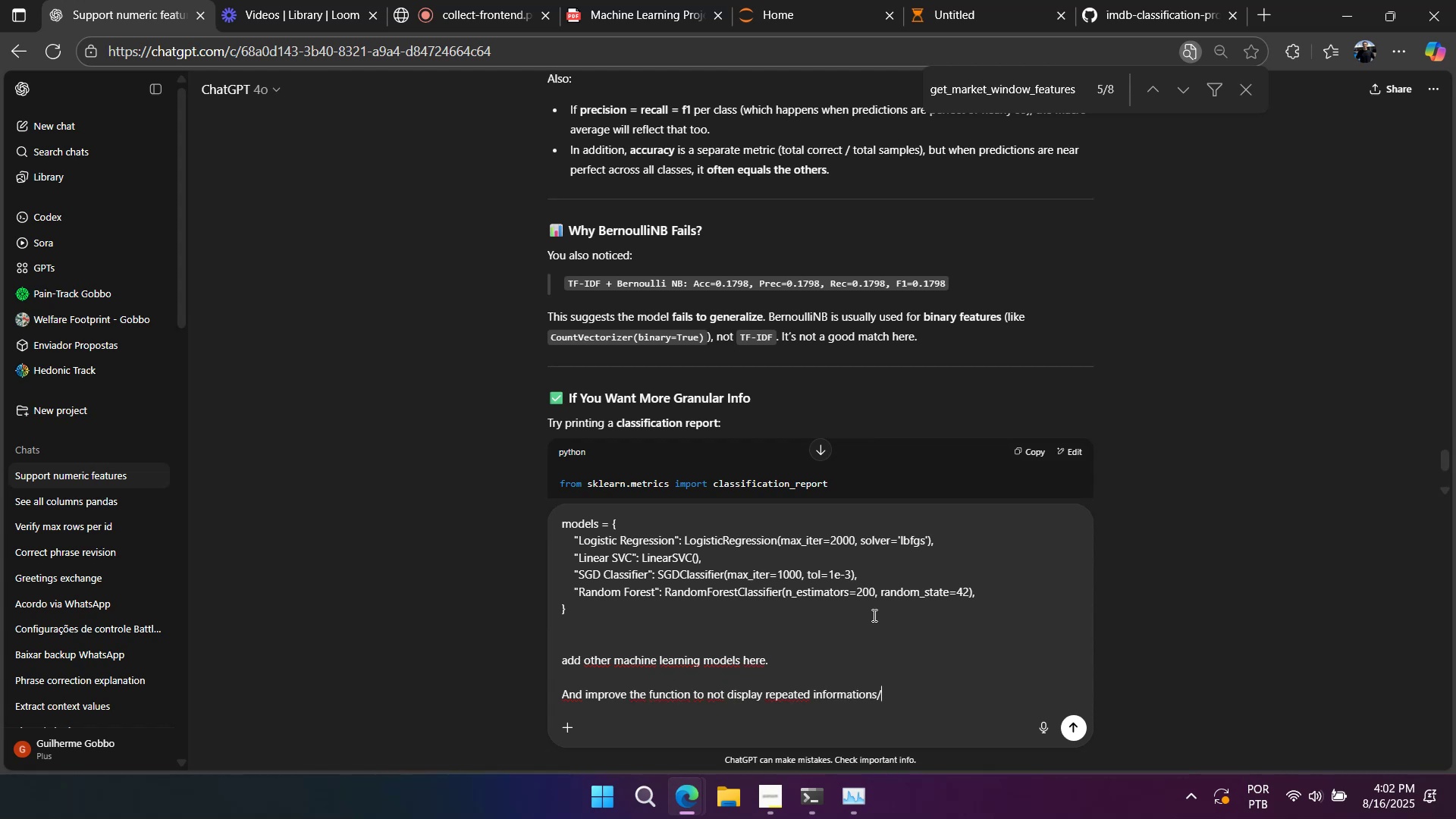 
key(Period)
 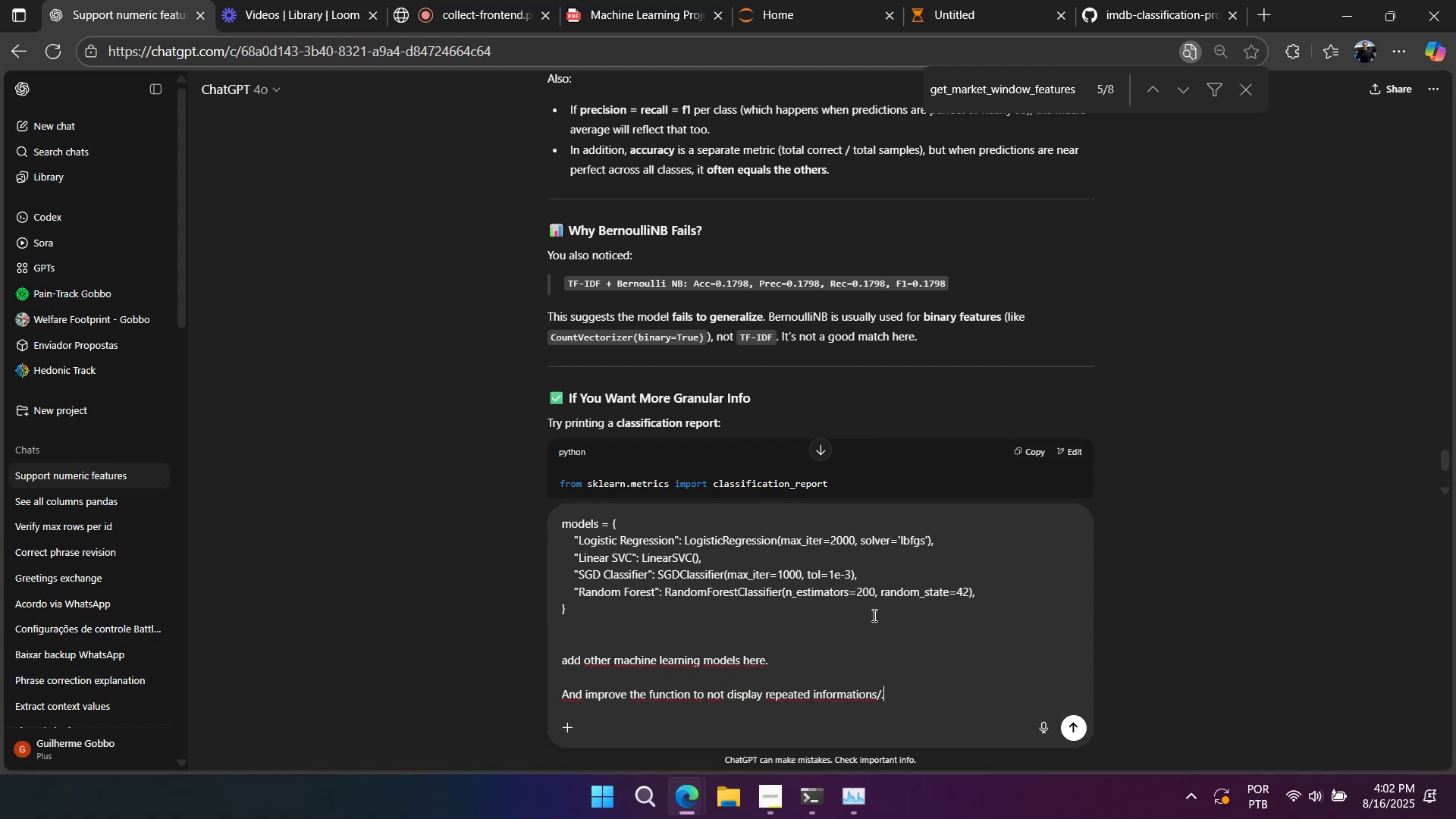 
key(Enter)
 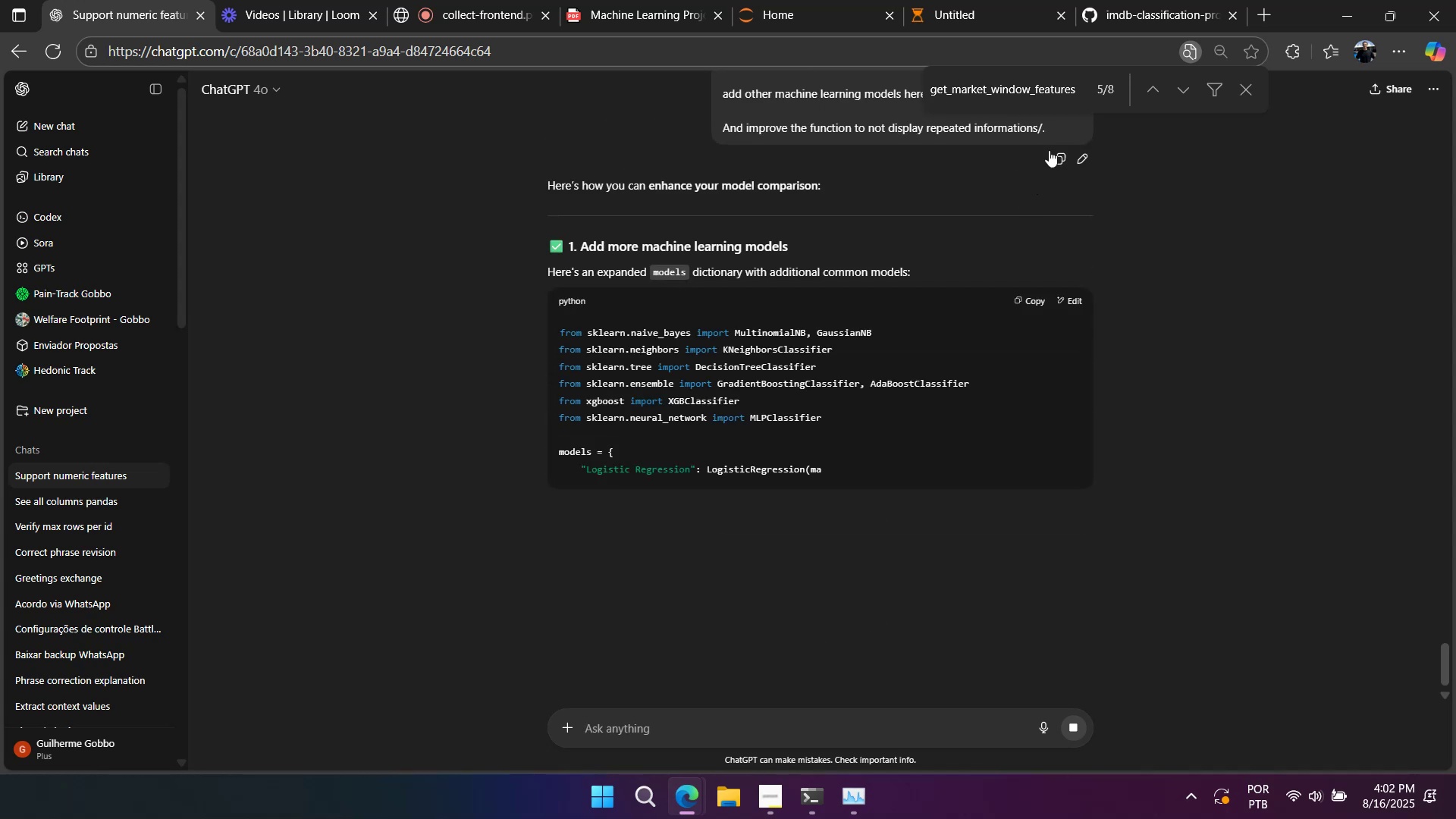 
left_click([1242, 95])
 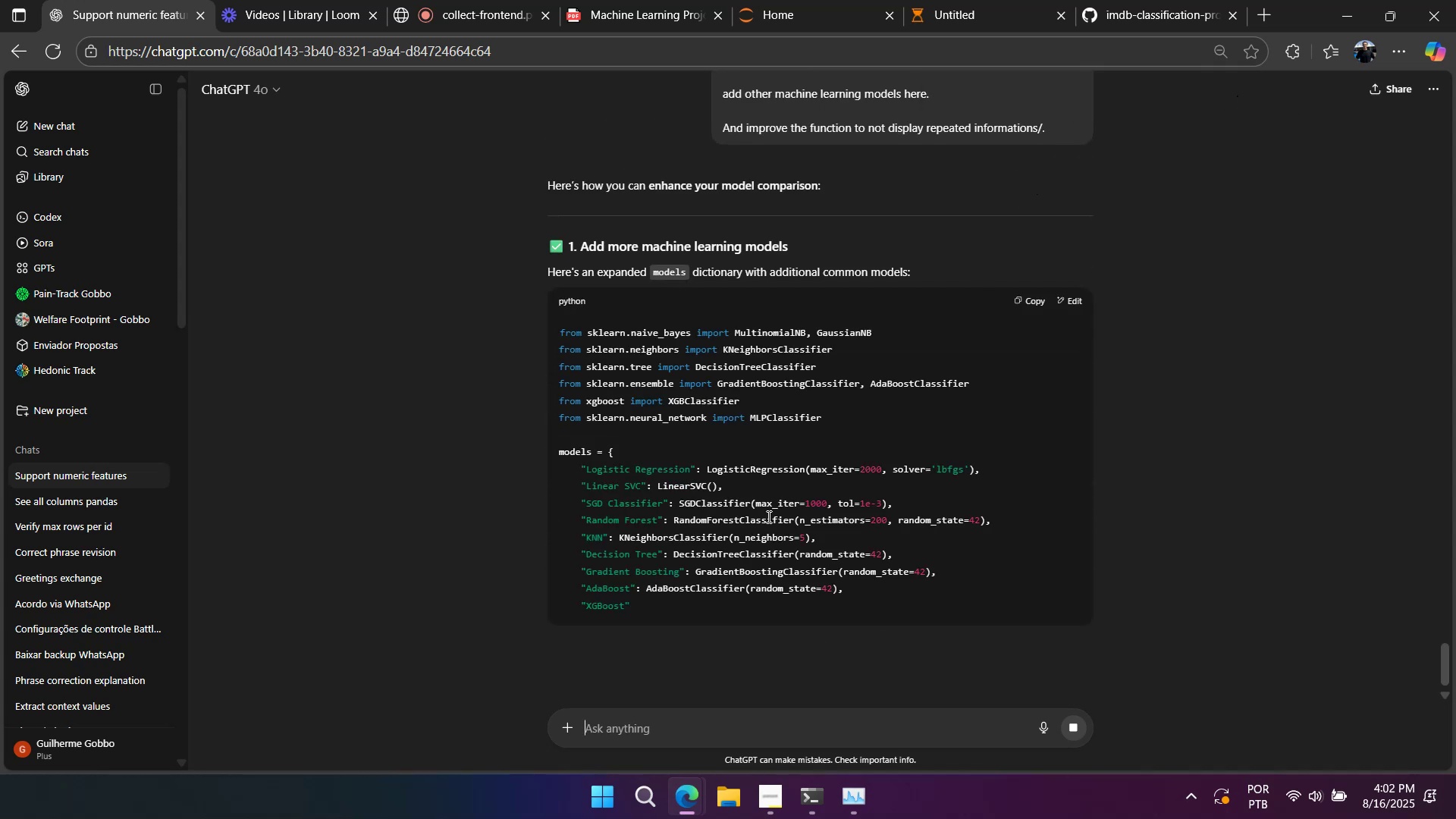 
scroll: coordinate [767, 517], scroll_direction: down, amount: 1.0
 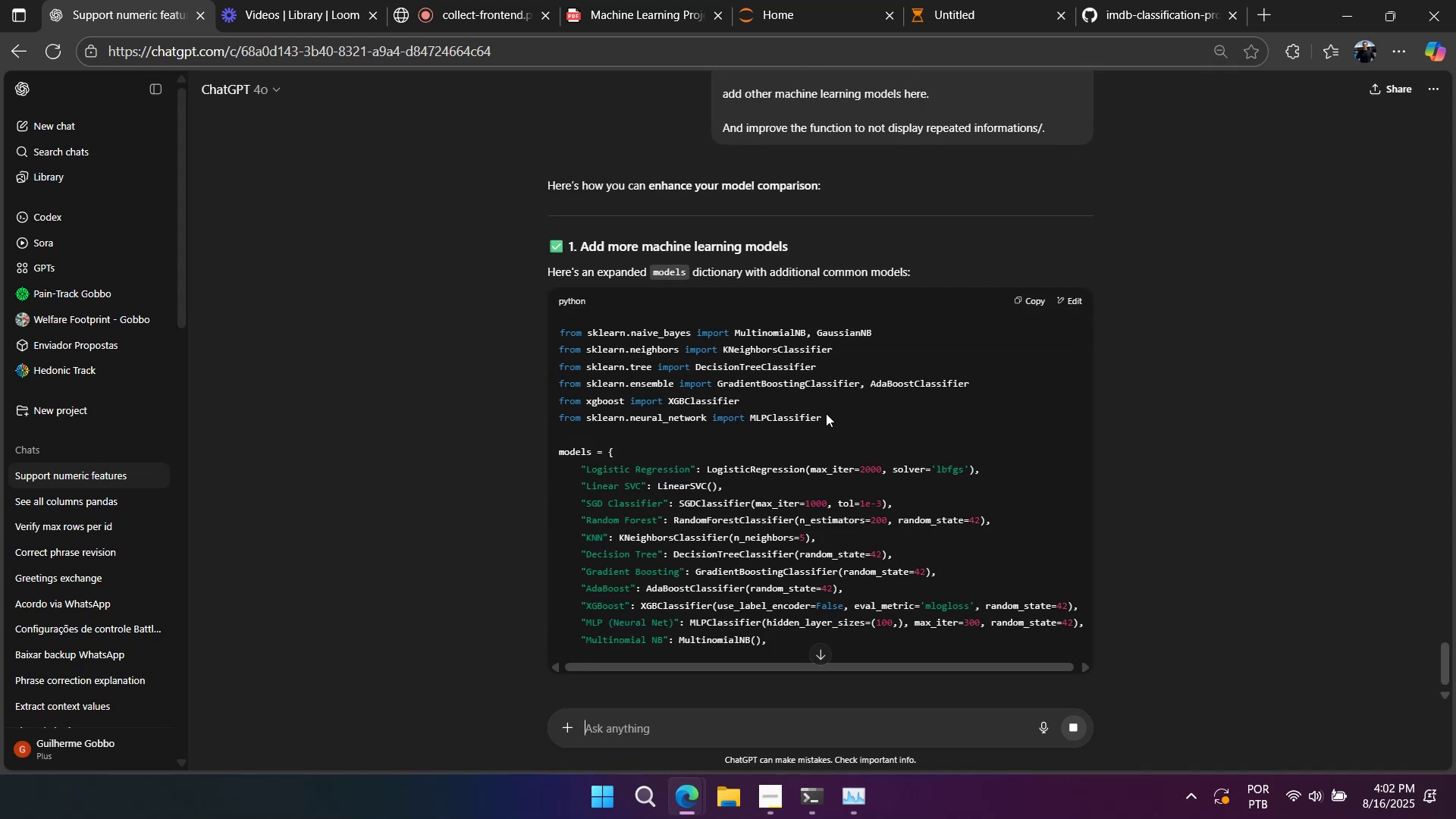 
left_click_drag(start_coordinate=[847, 416], to_coordinate=[513, 337])
 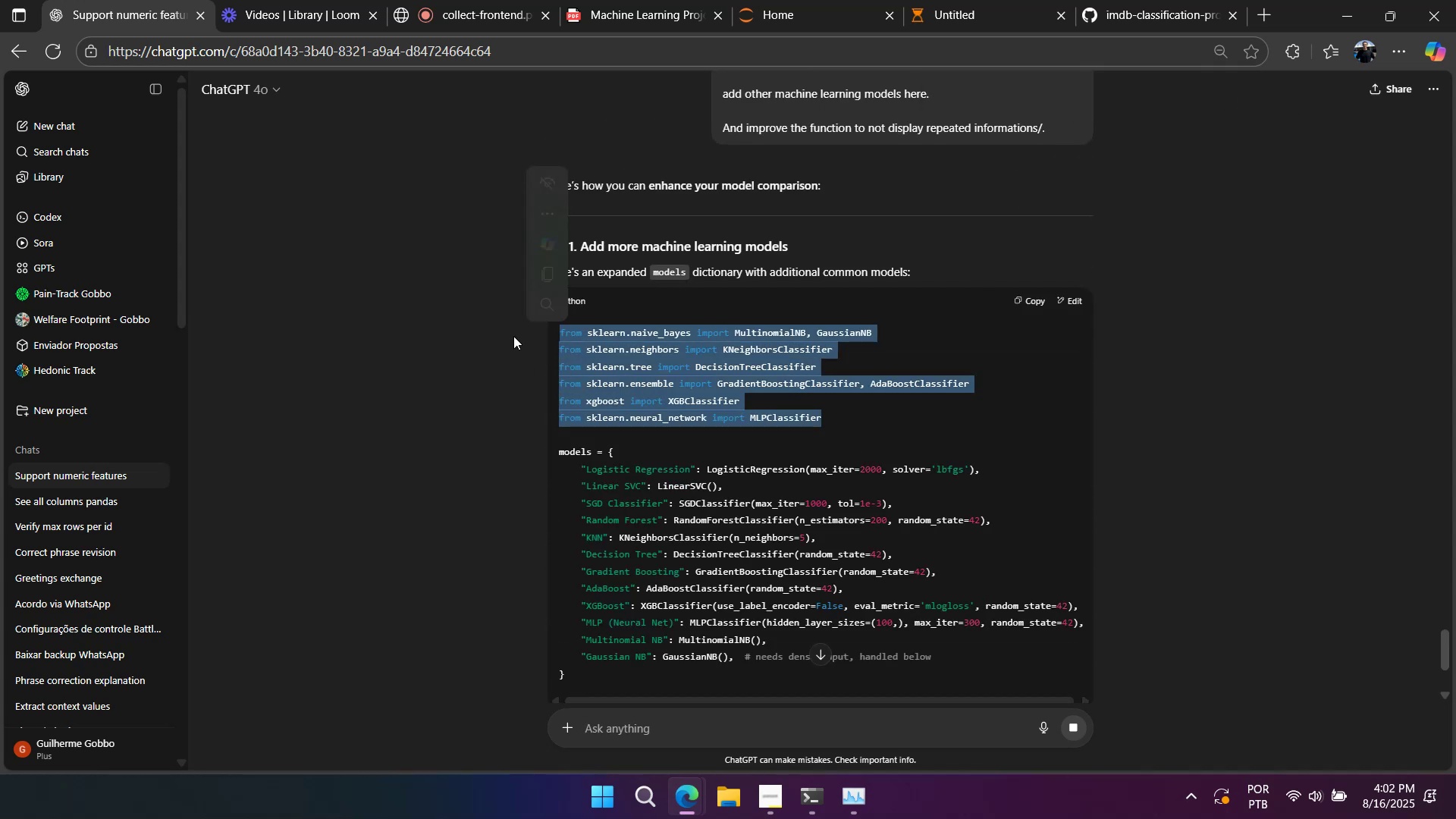 
key(Control+C)
 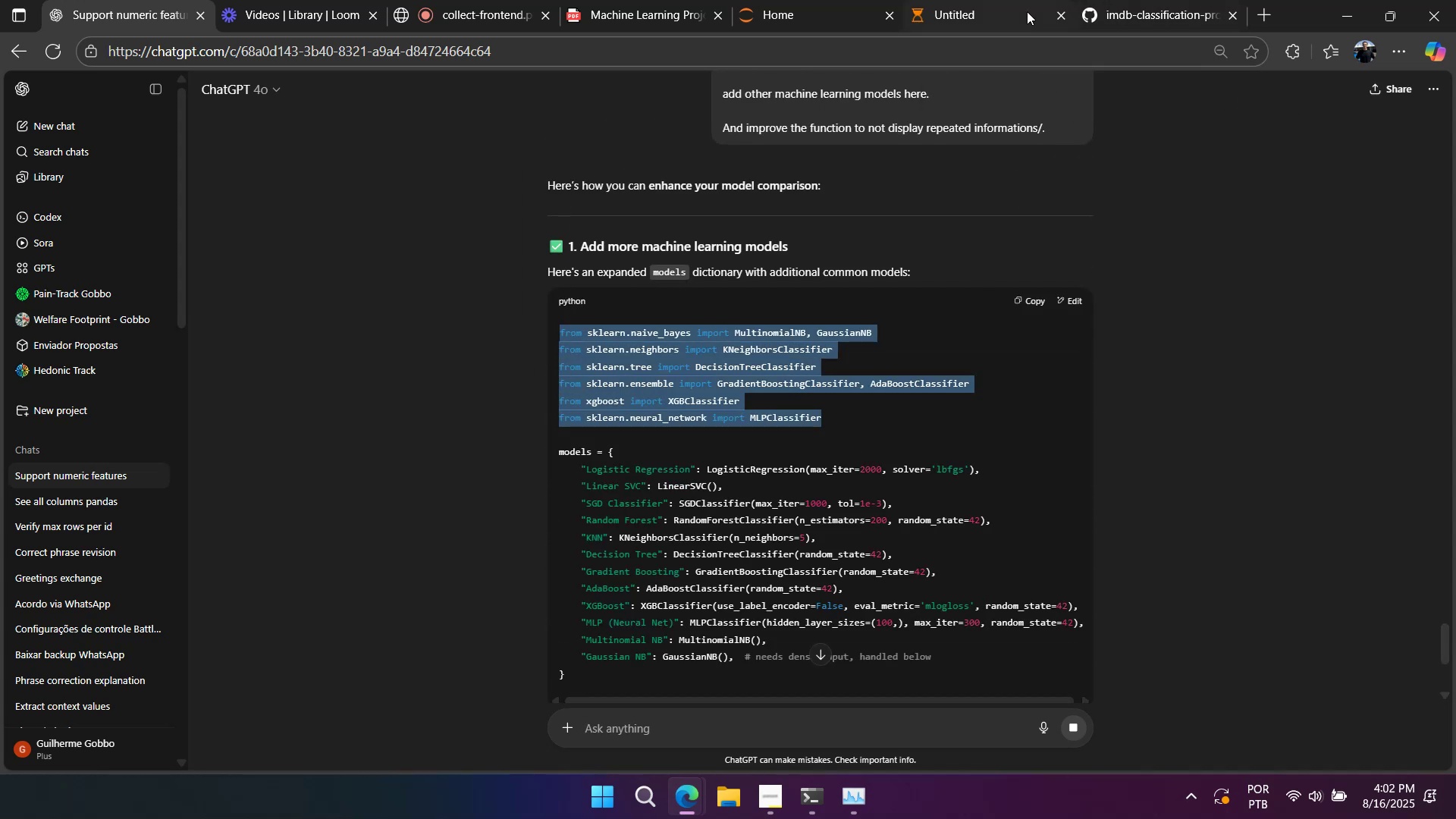 
left_click([1020, 11])
 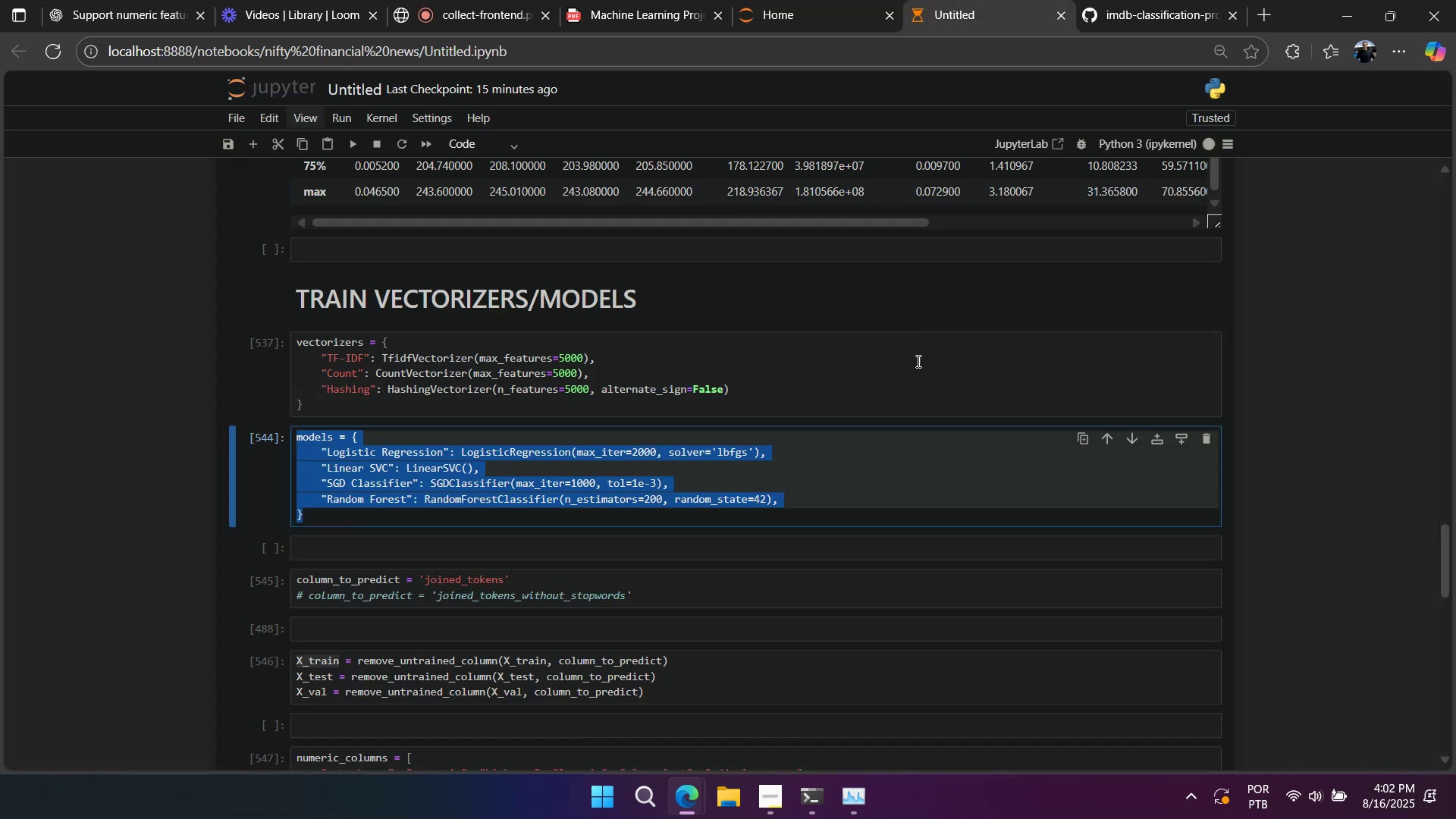 
scroll: coordinate [957, 431], scroll_direction: down, amount: 14.0
 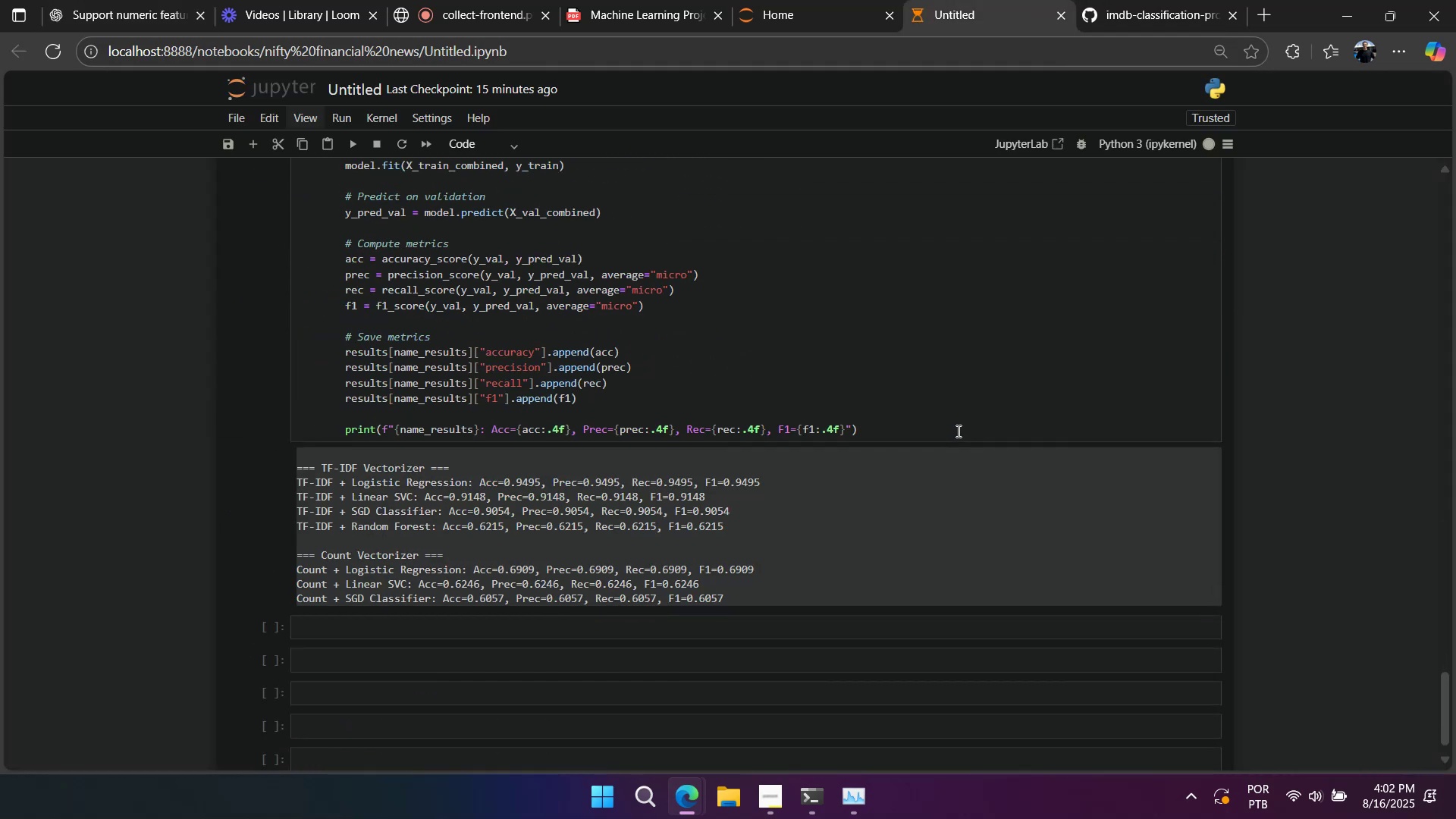 
scroll: coordinate [957, 431], scroll_direction: up, amount: 53.0
 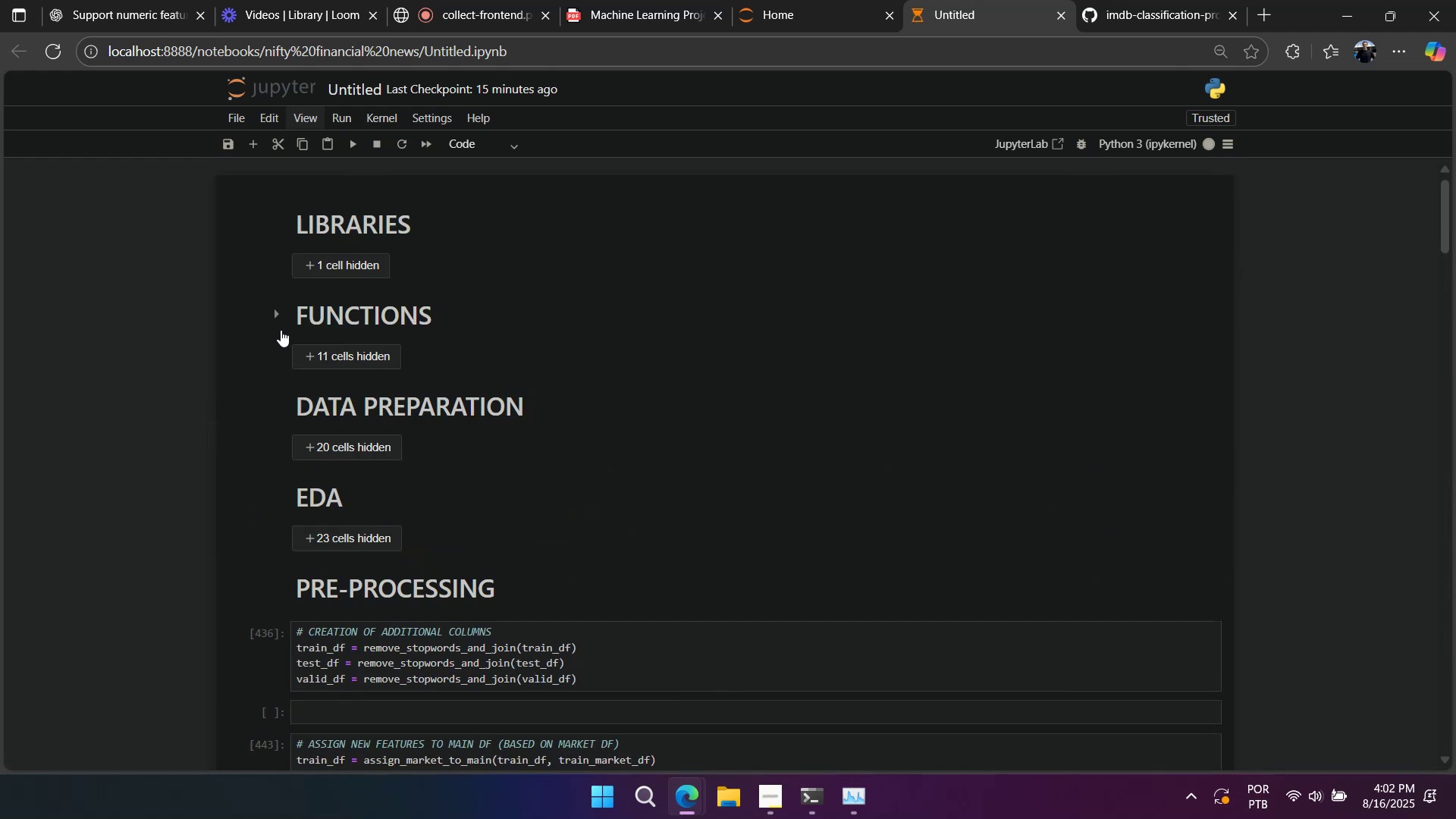 
left_click([277, 320])
 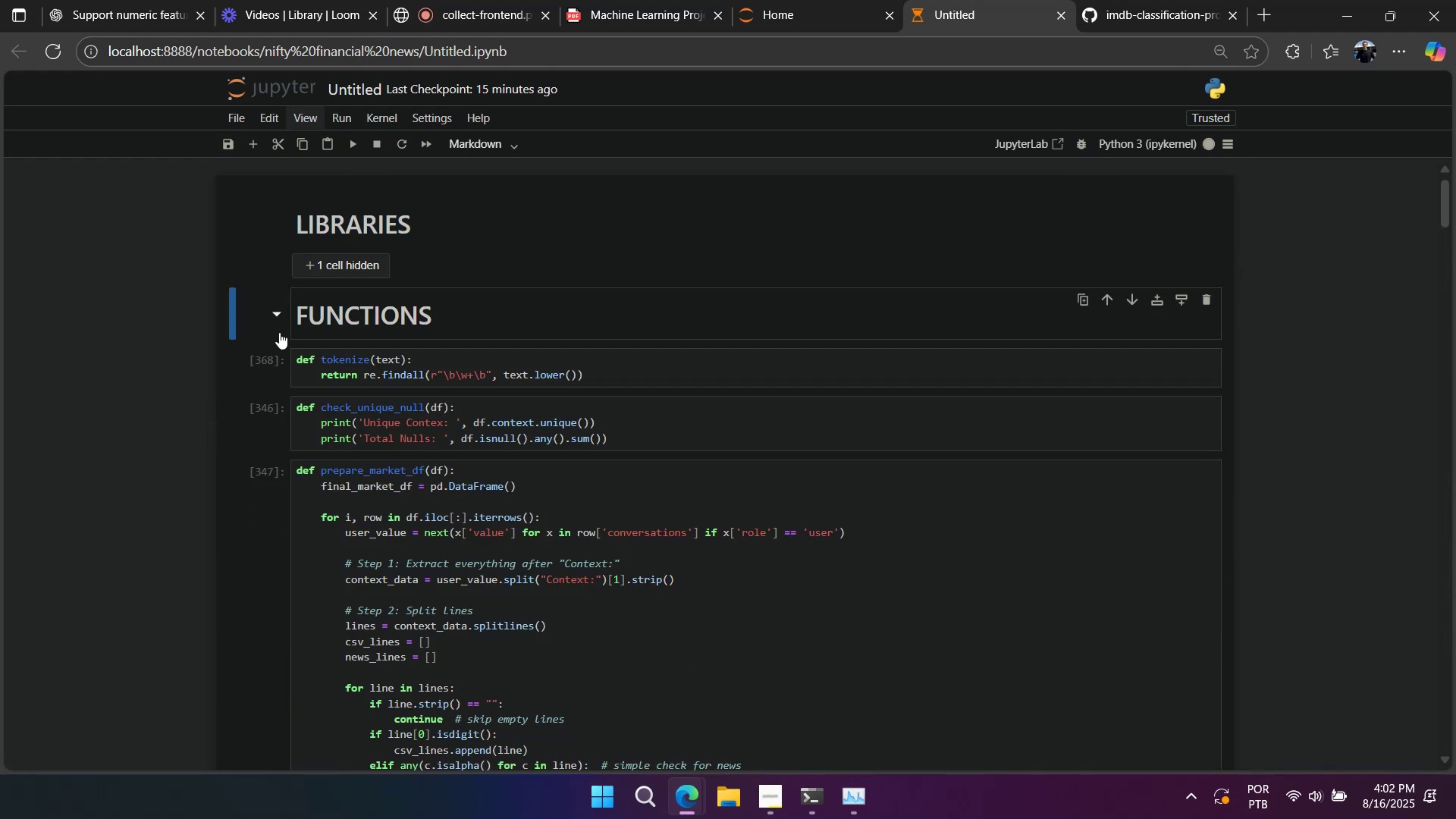 
left_click([279, 315])
 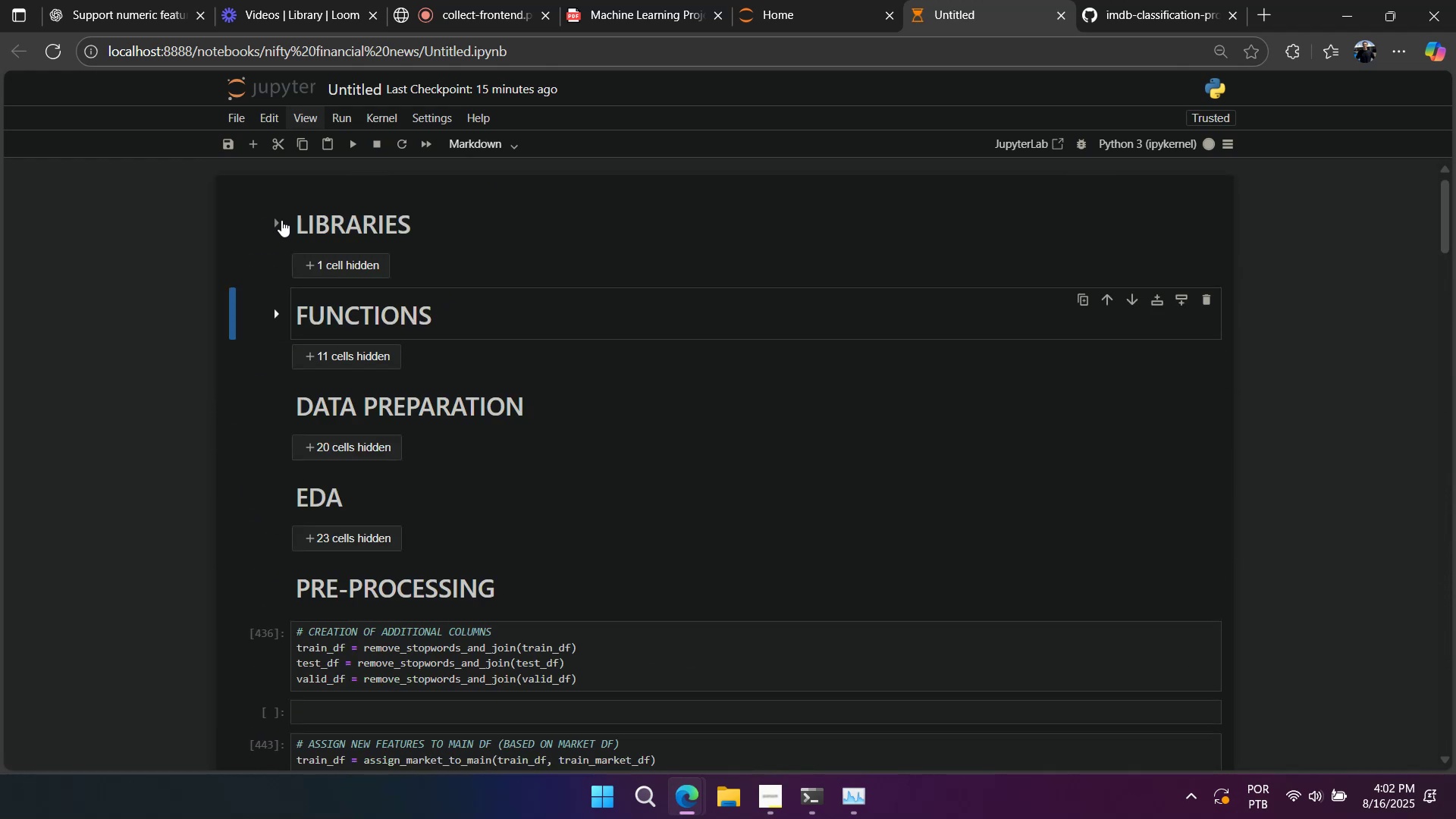 
left_click([280, 223])
 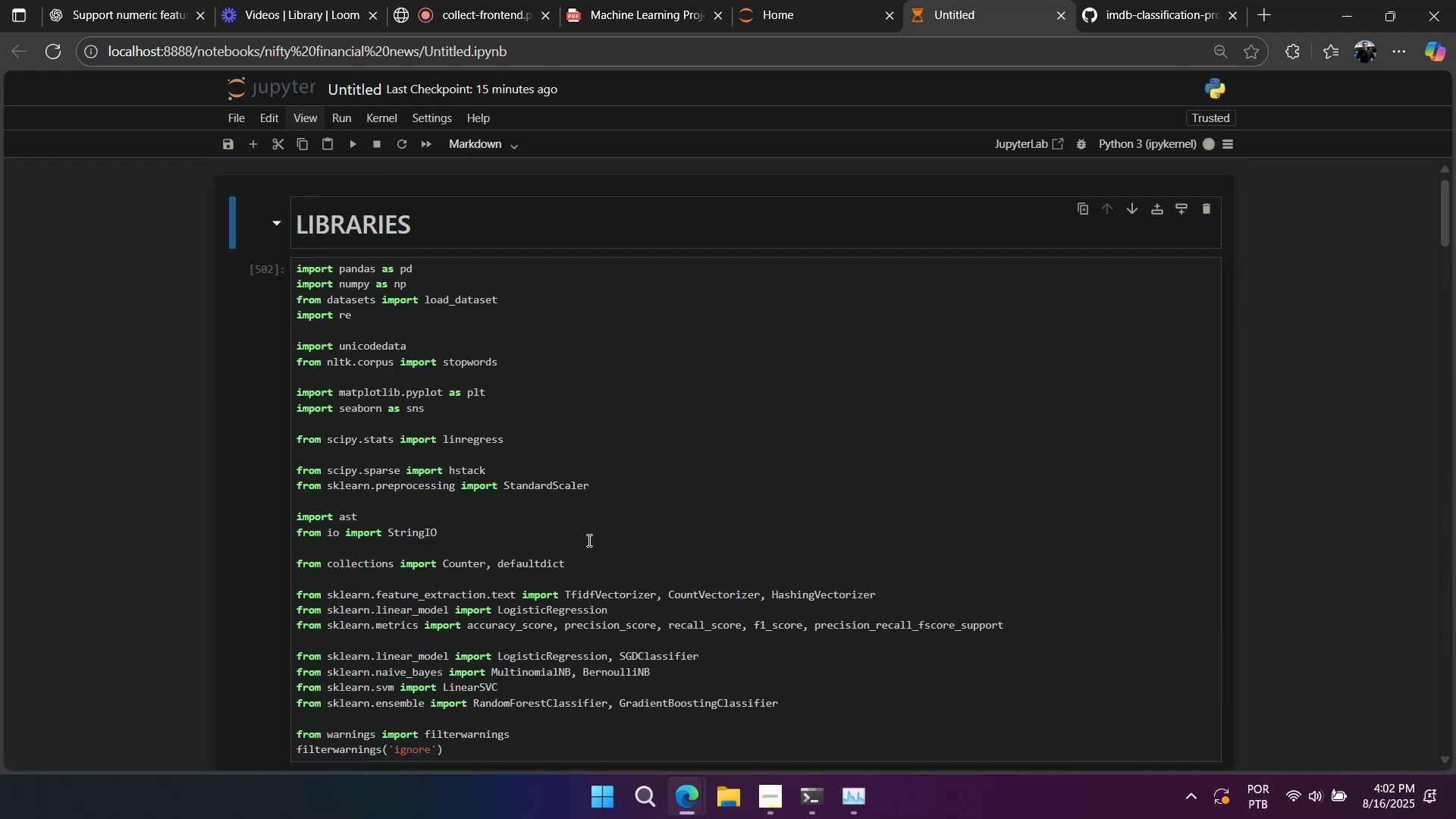 
scroll: coordinate [638, 599], scroll_direction: down, amount: 2.0
 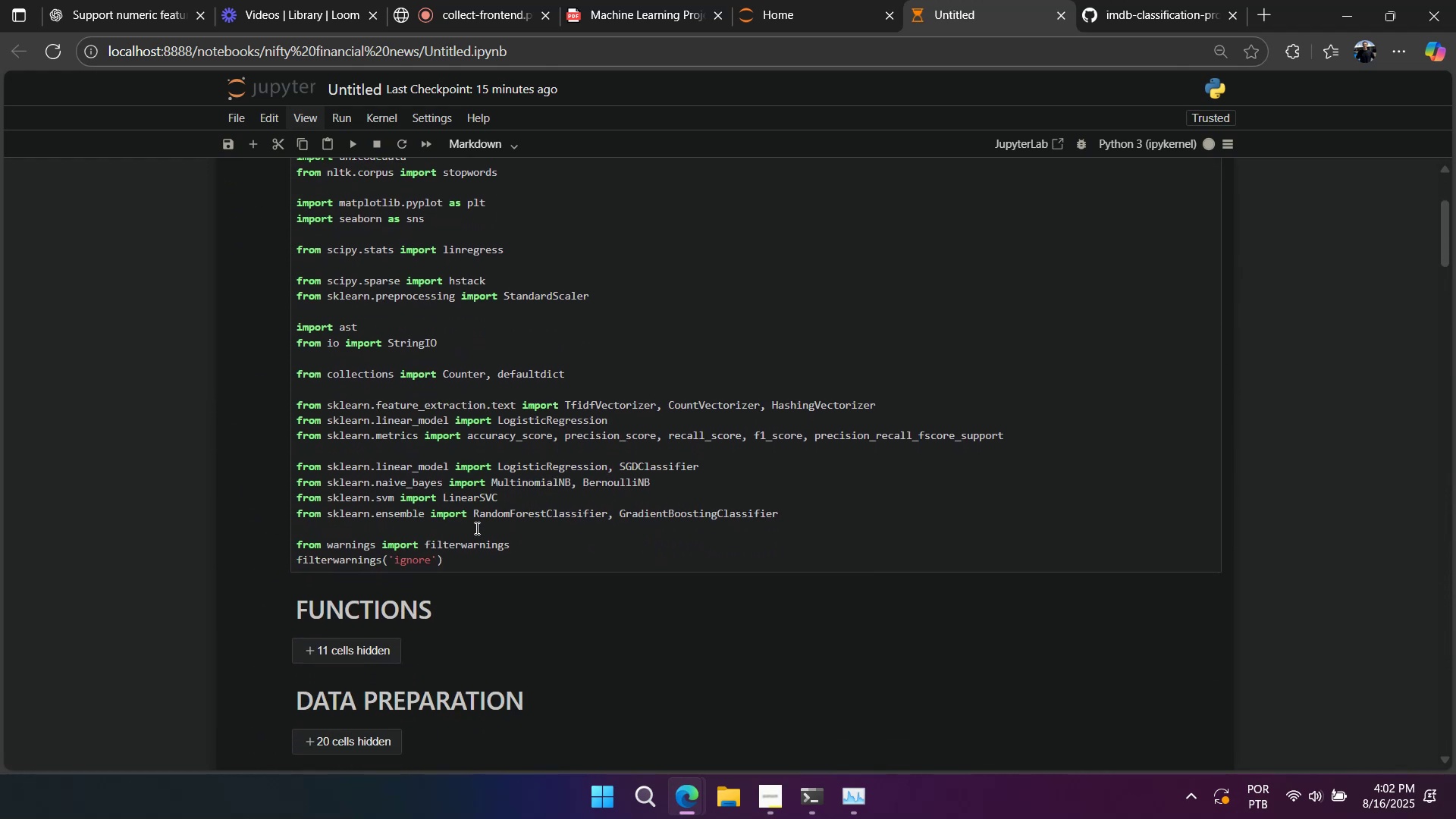 
left_click([475, 528])
 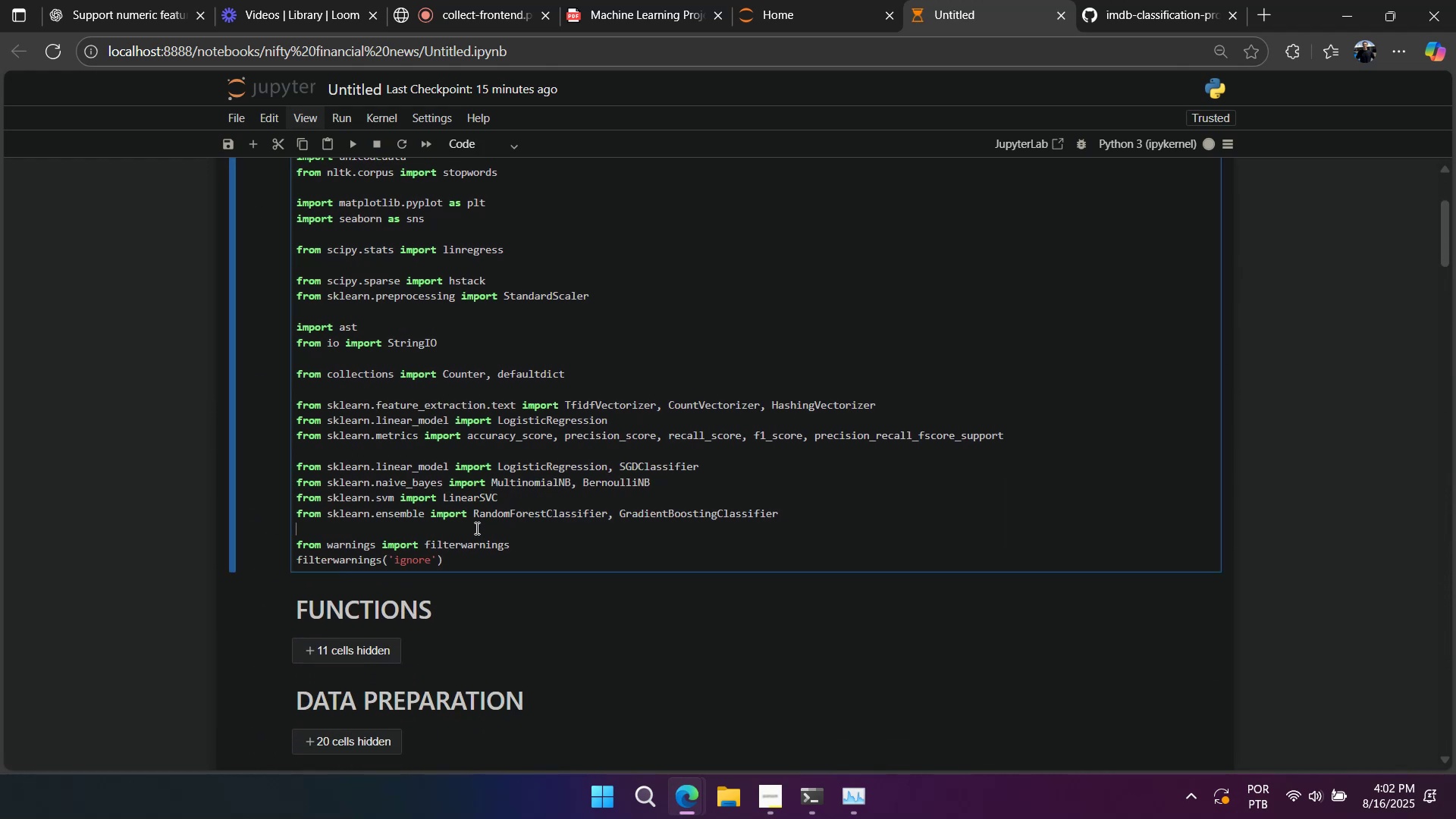 
key(Control+V)
 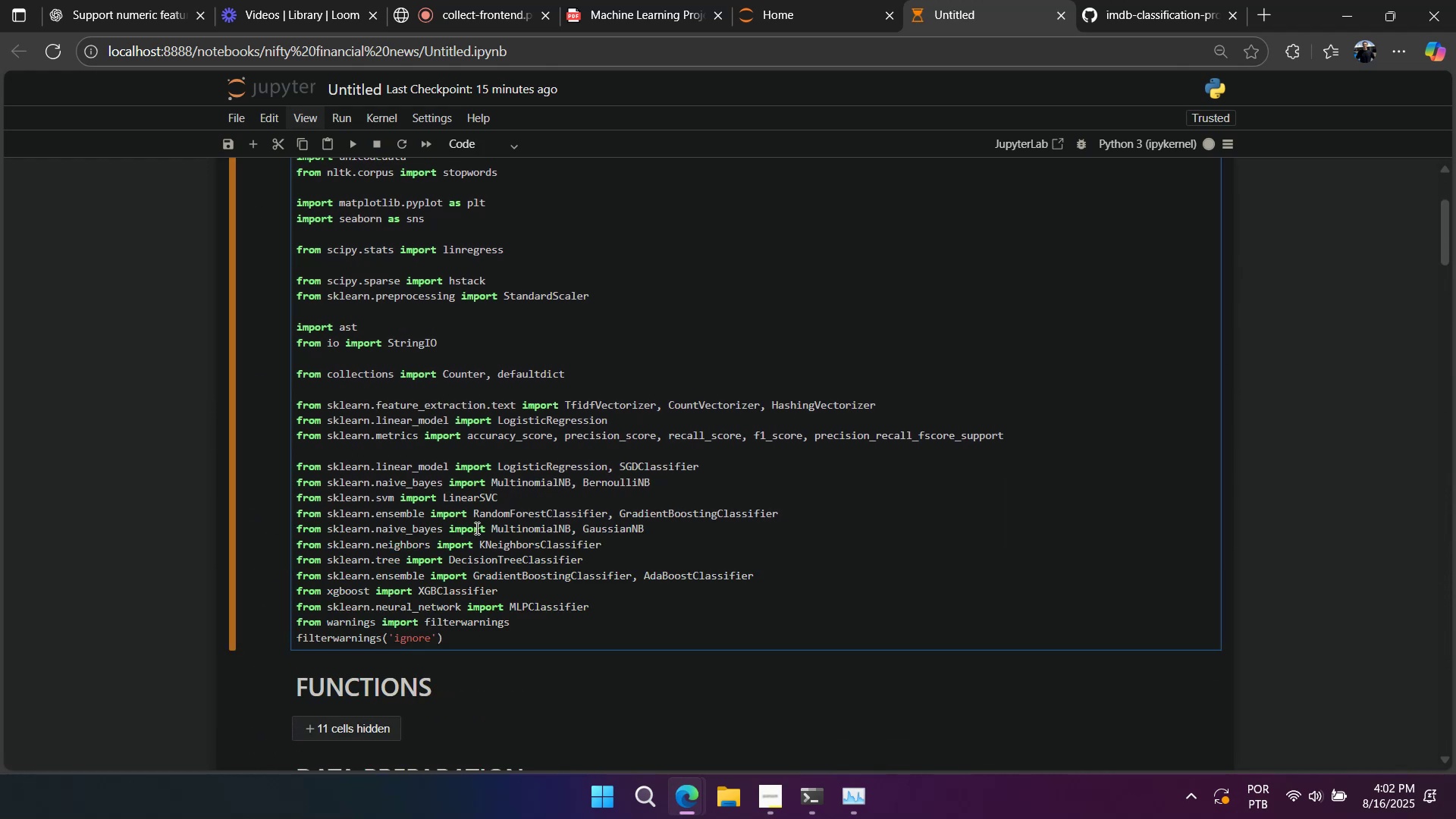 
key(Enter)
 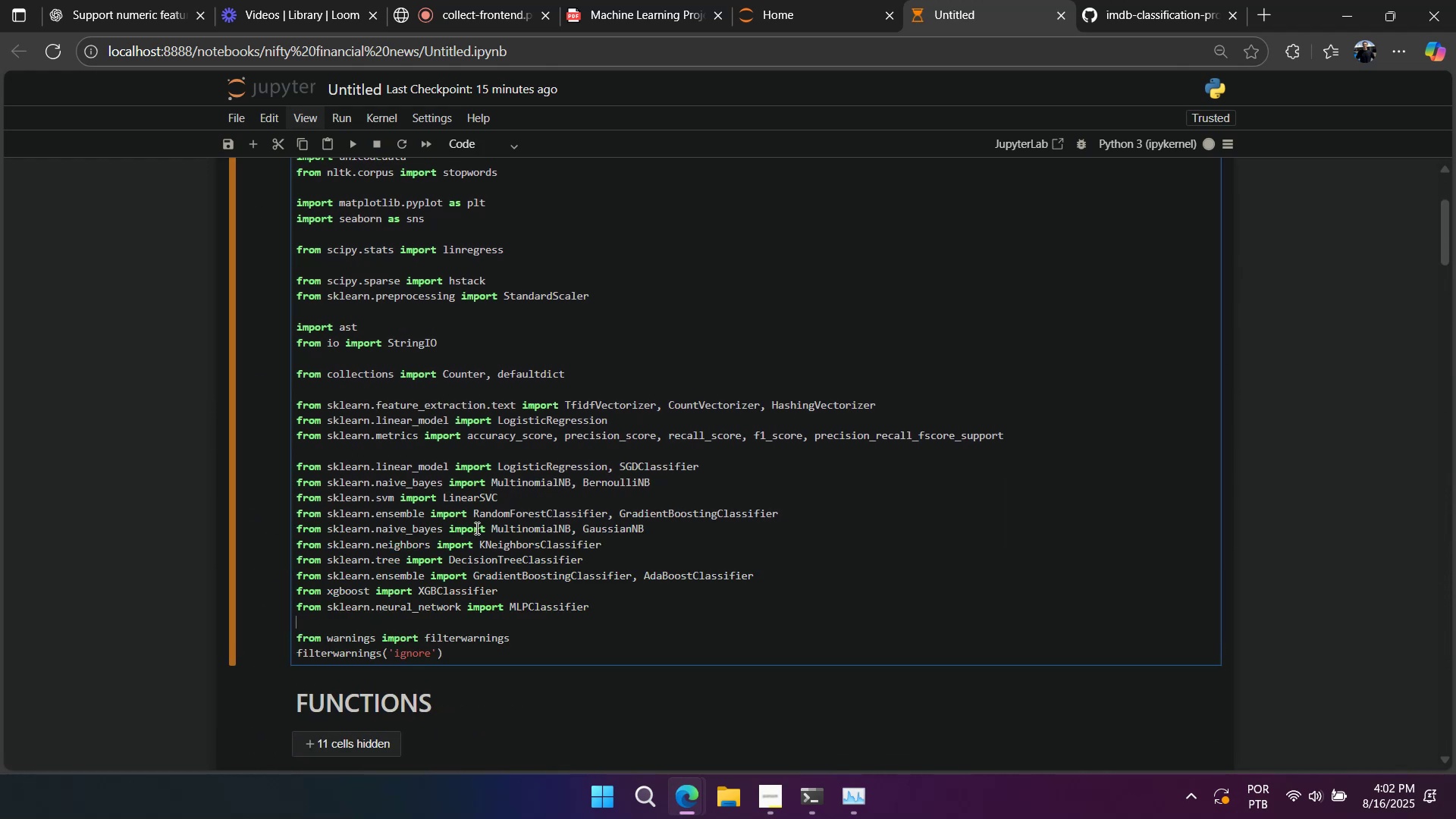 
key(Shift+Enter)
 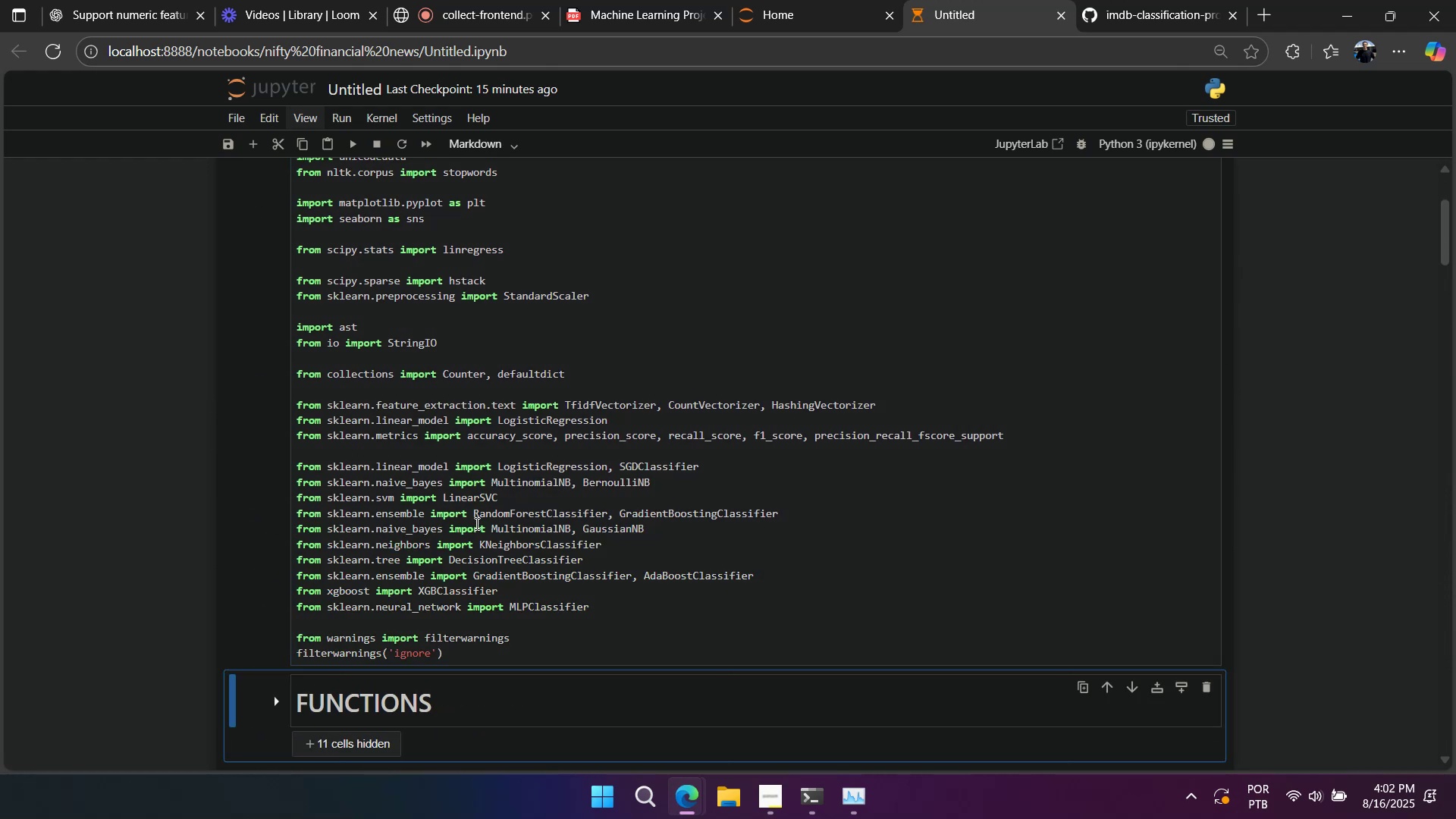 
scroll: coordinate [340, 392], scroll_direction: up, amount: 5.0
 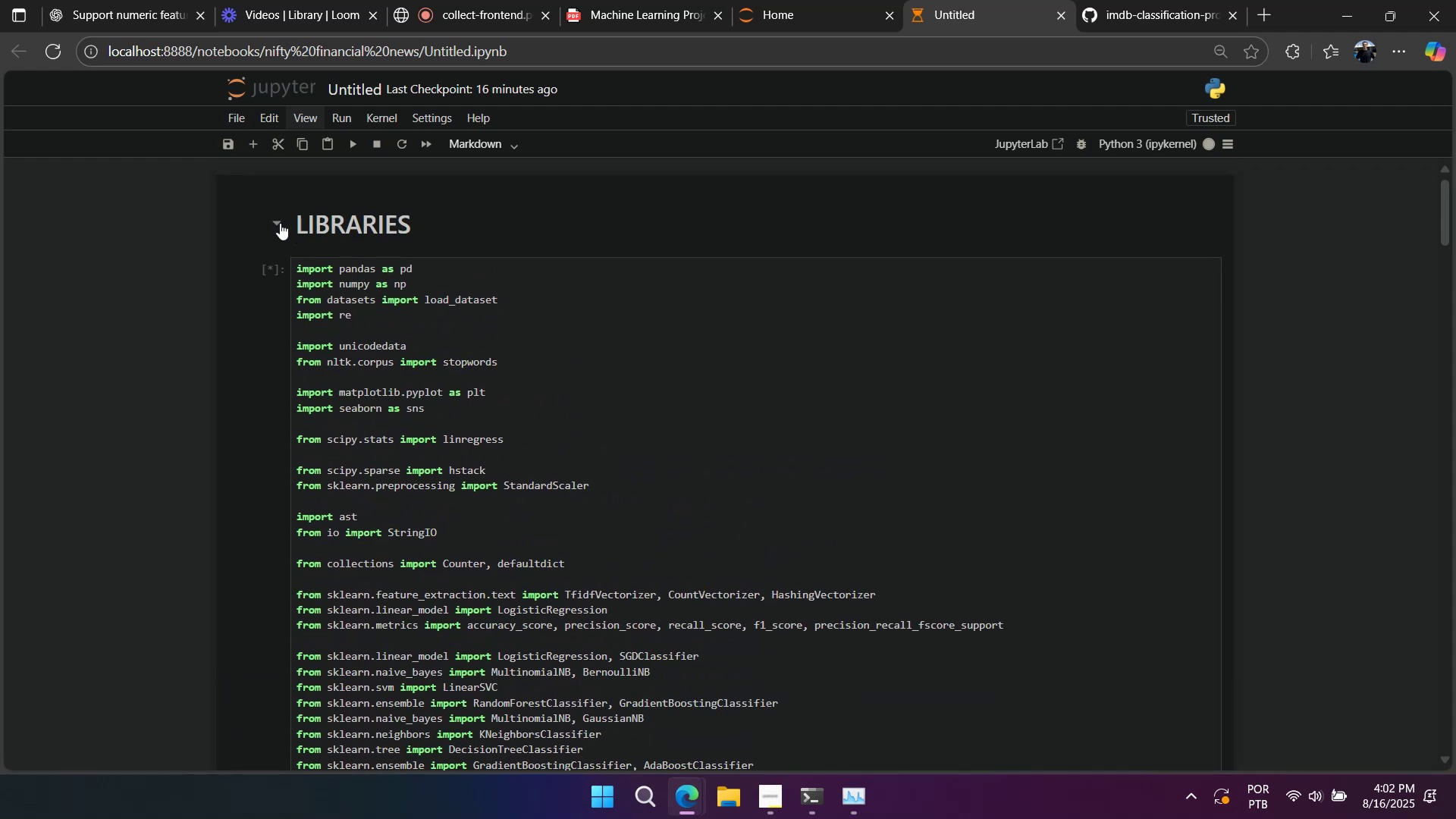 
scroll: coordinate [897, 380], scroll_direction: down, amount: 16.0
 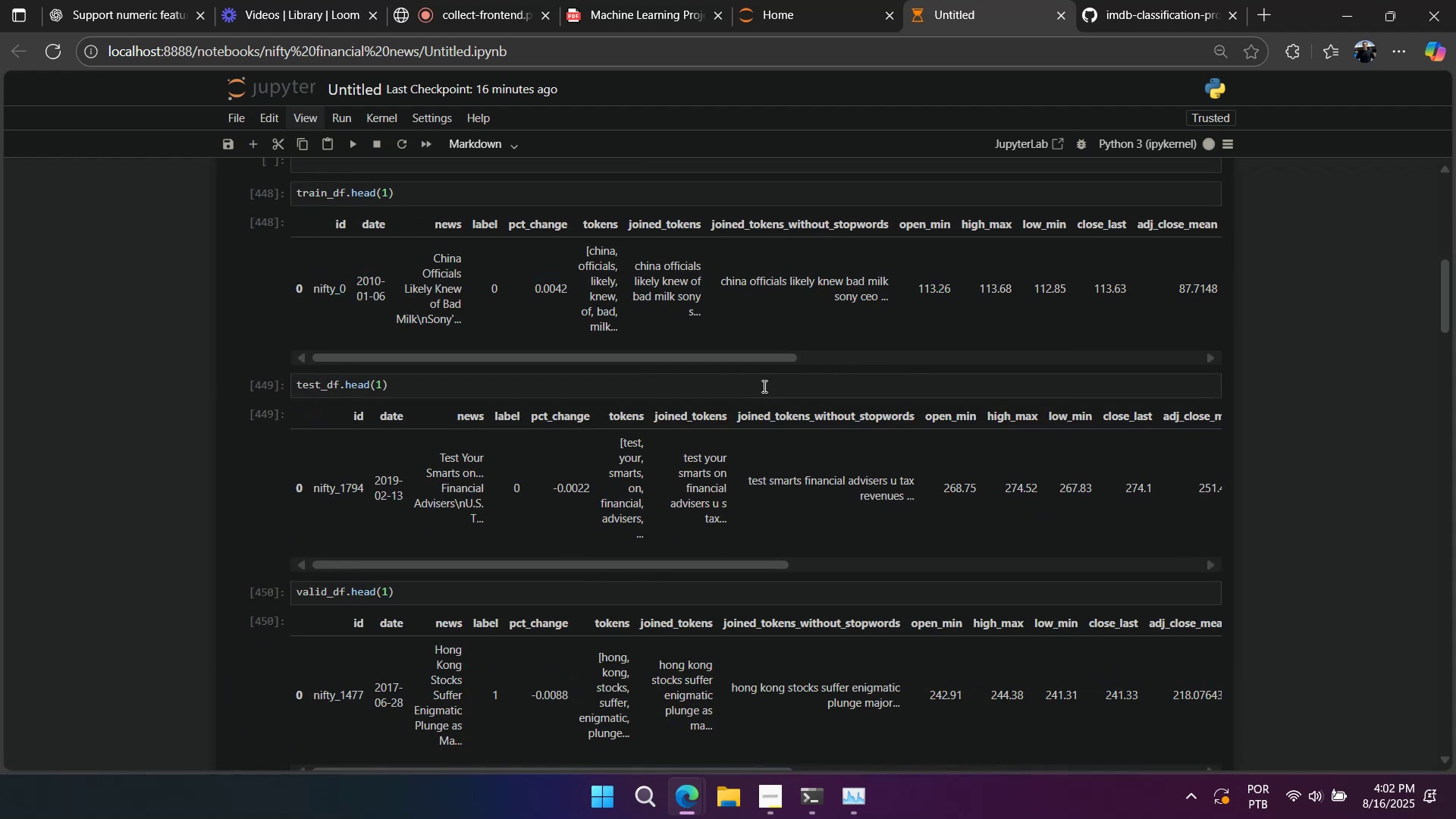 
key(Shift+ShiftLeft)
 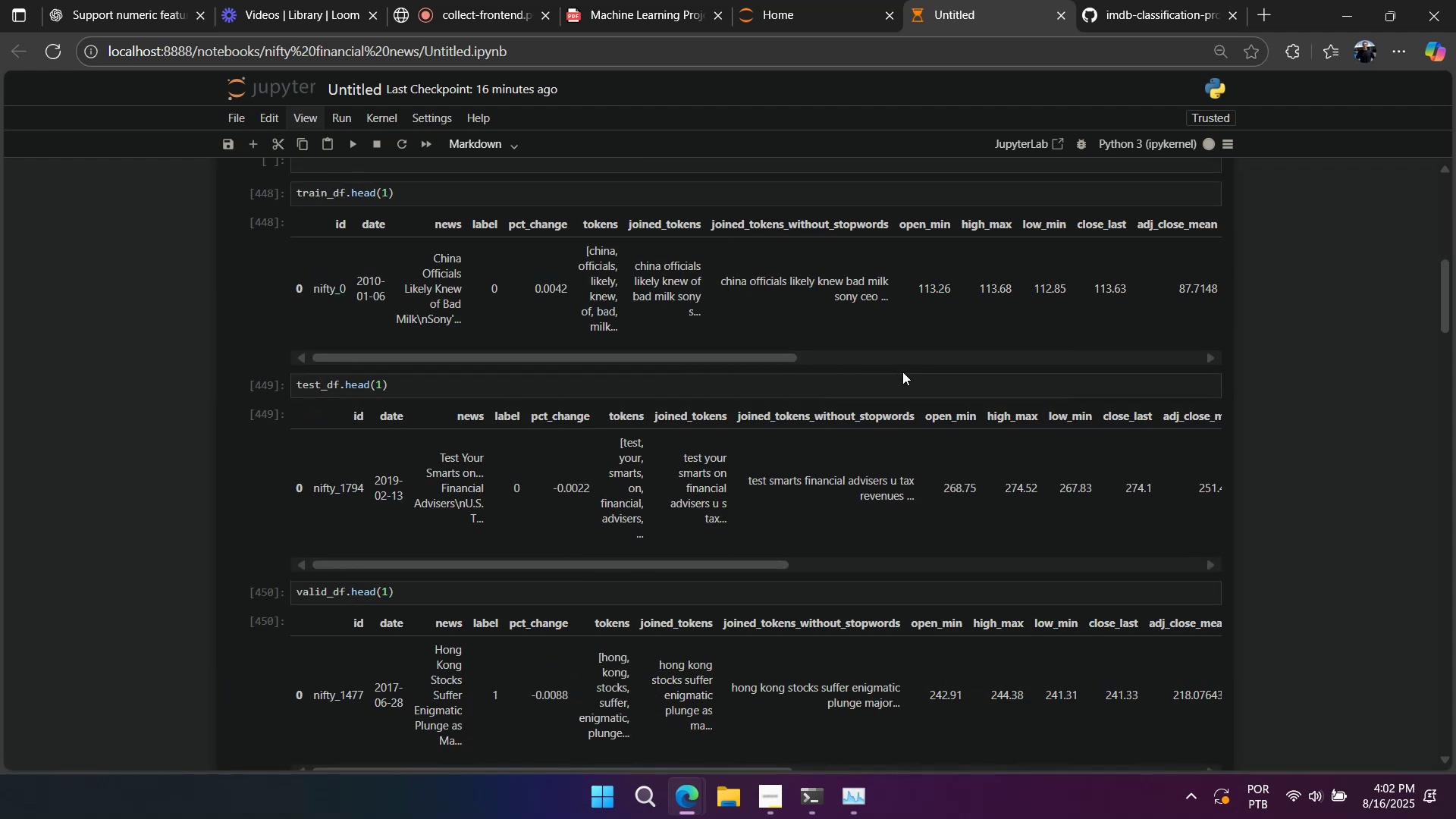 
scroll: coordinate [732, 391], scroll_direction: up, amount: 4.0
 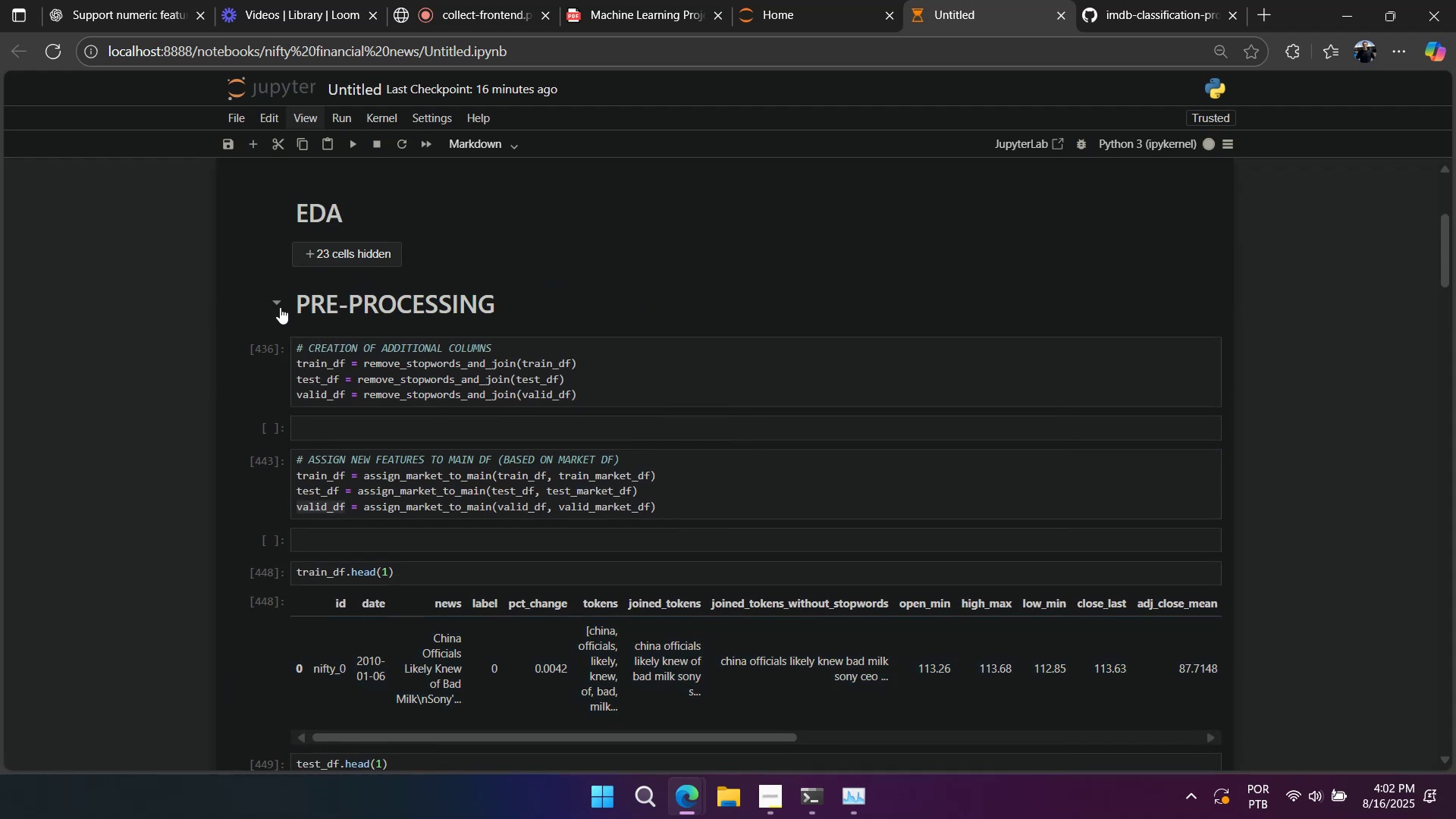 
left_click([278, 305])
 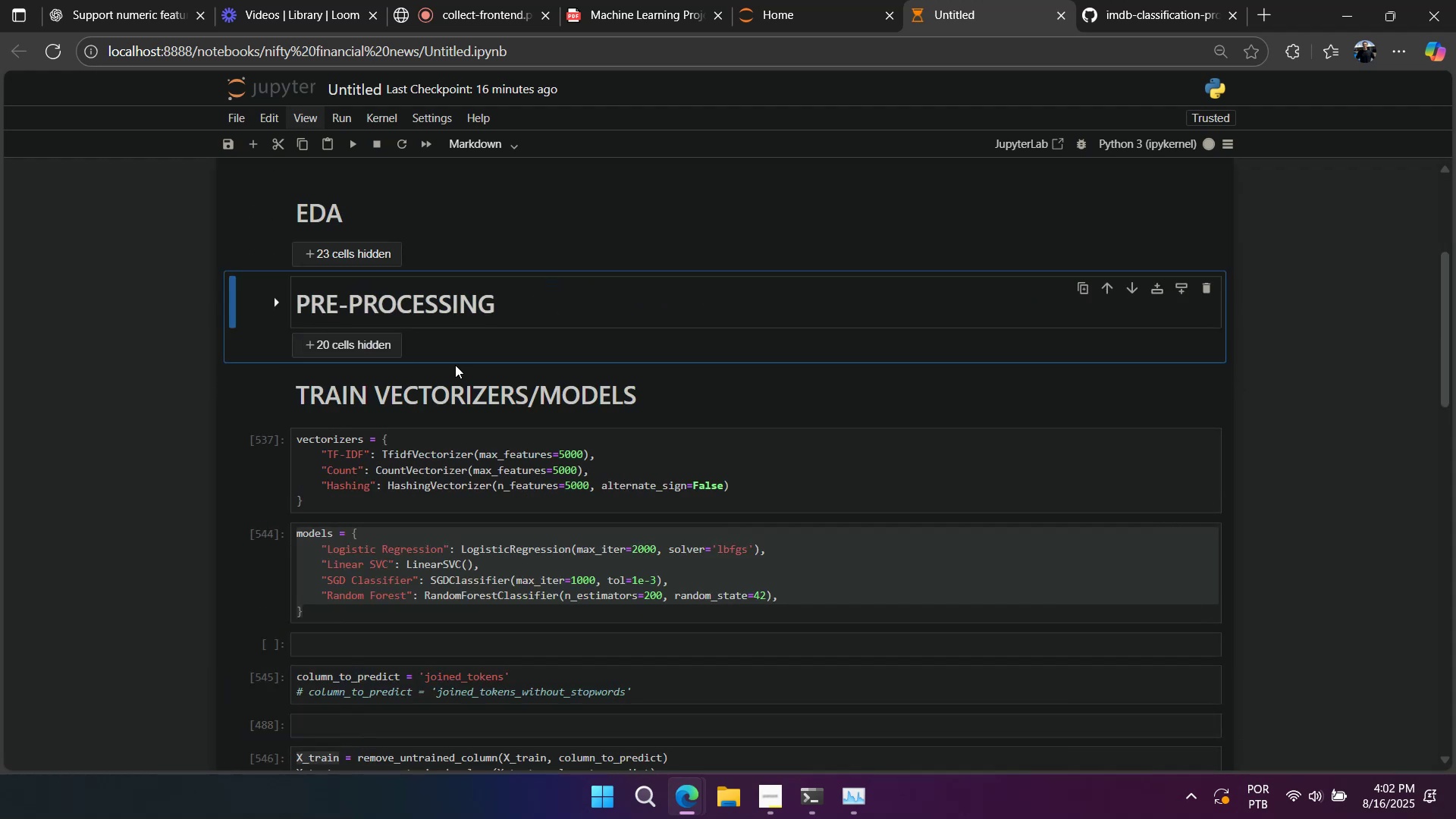 
scroll: coordinate [494, 381], scroll_direction: down, amount: 3.0
 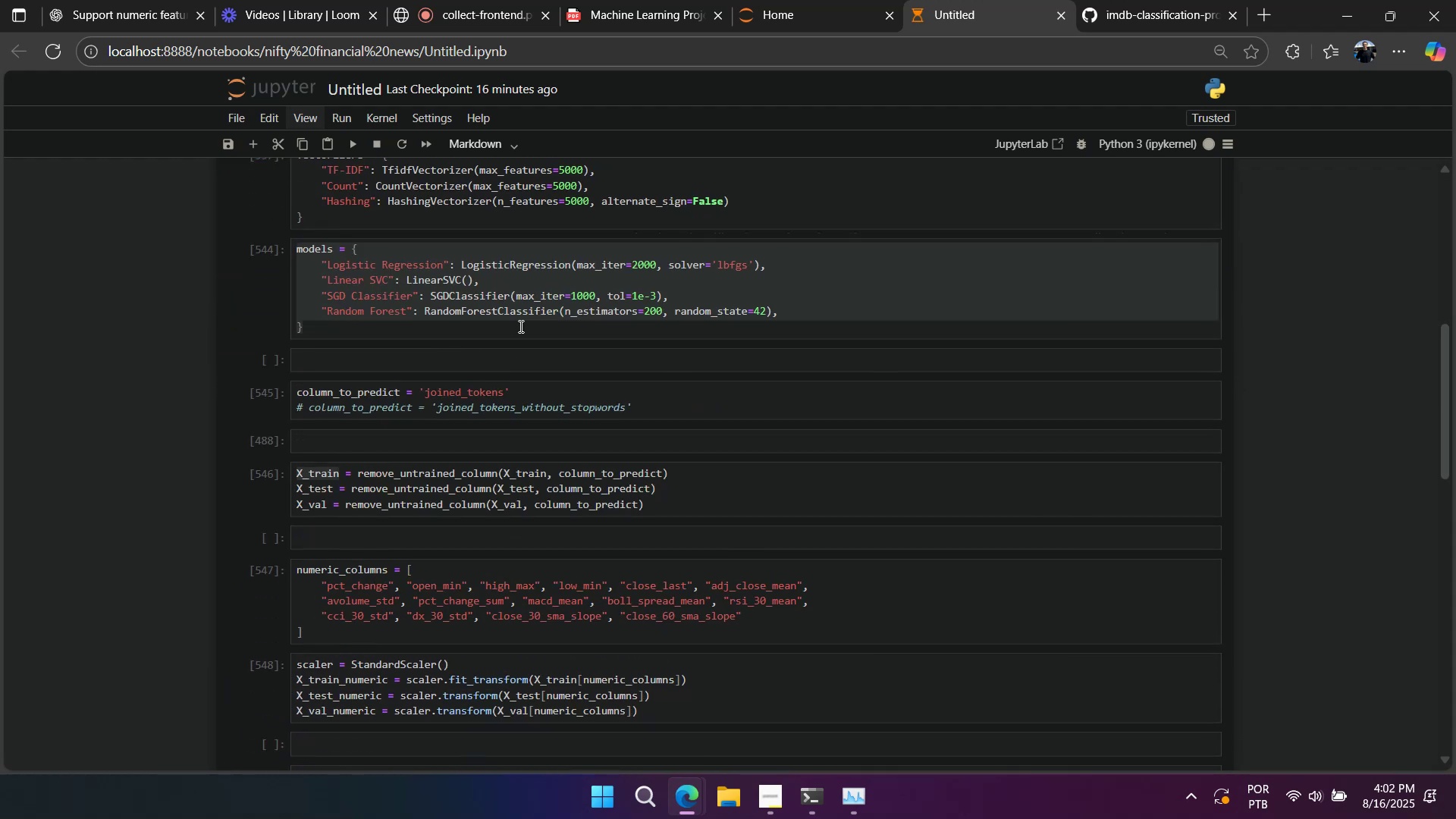 
left_click([525, 293])
 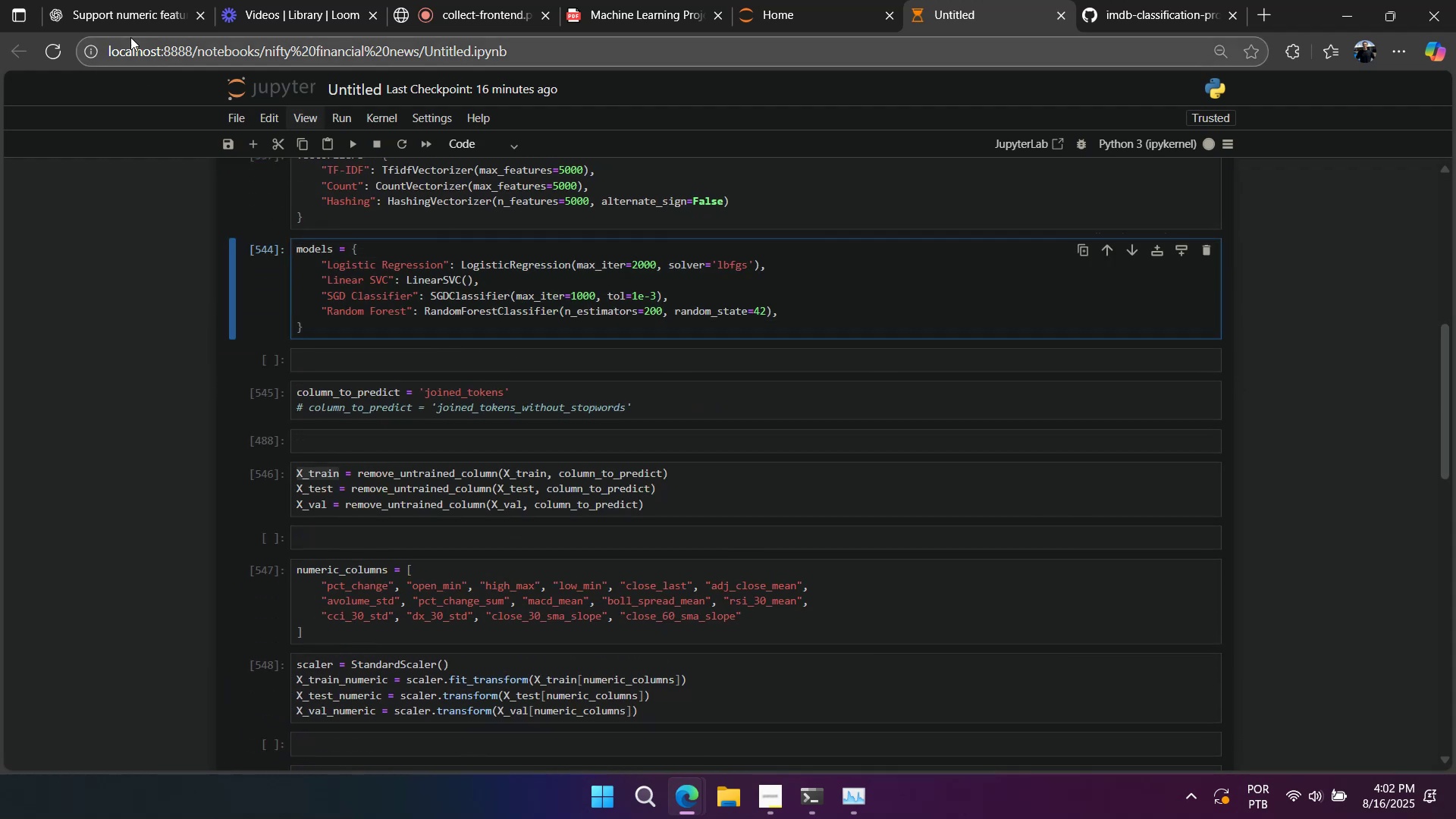 
left_click([136, 10])
 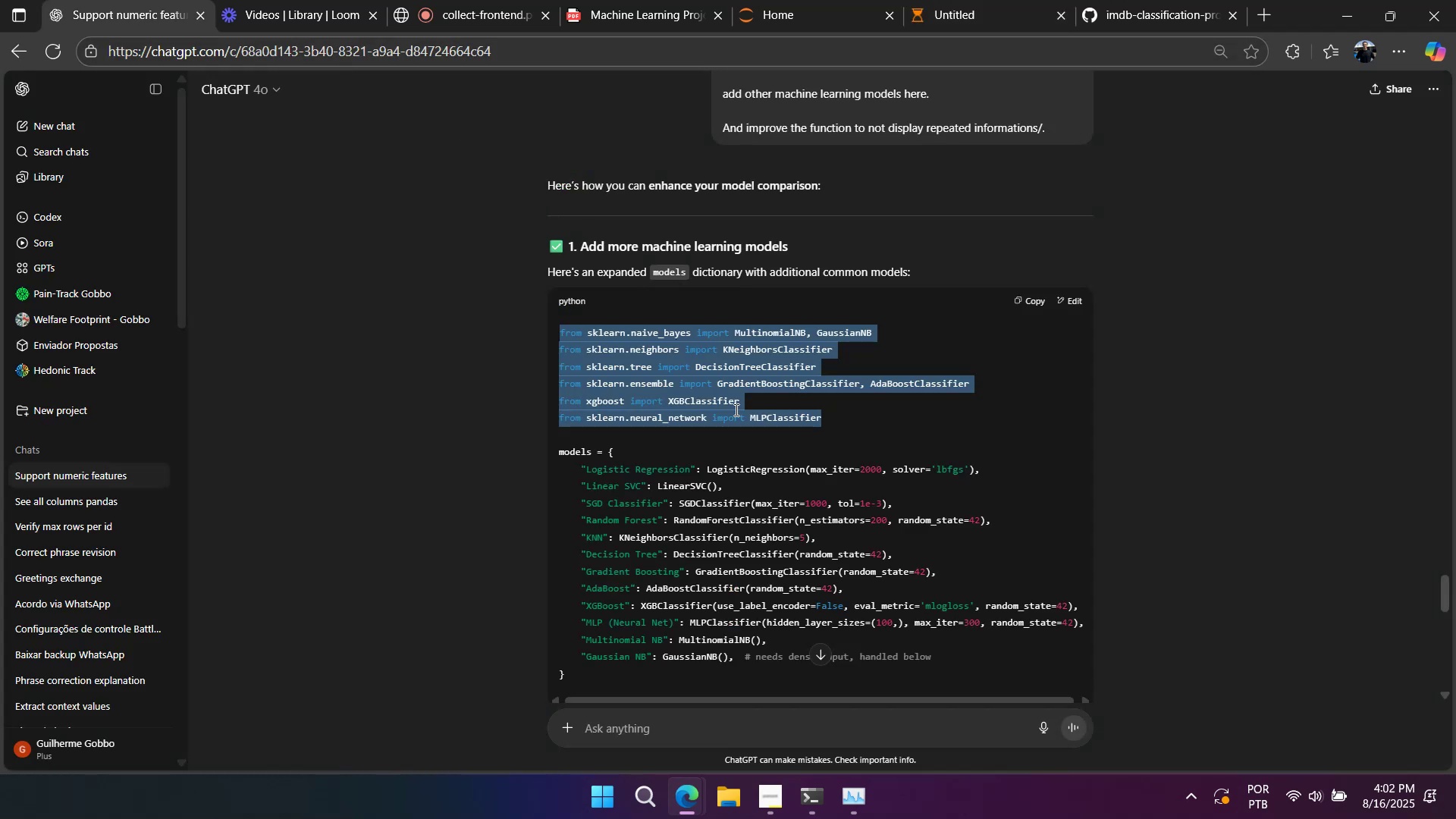 
scroll: coordinate [676, 477], scroll_direction: down, amount: 1.0
 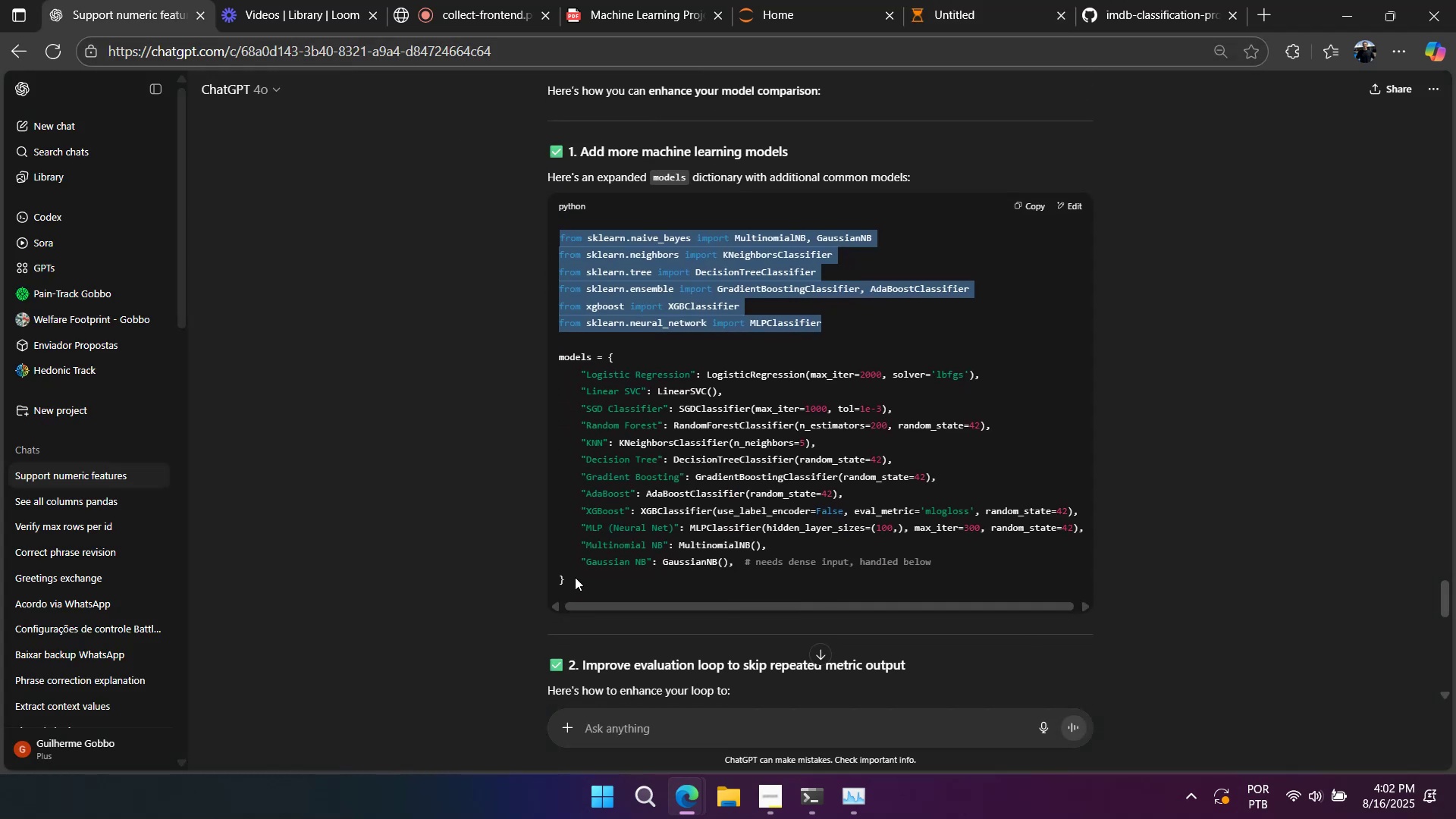 
left_click_drag(start_coordinate=[575, 576], to_coordinate=[527, 353])
 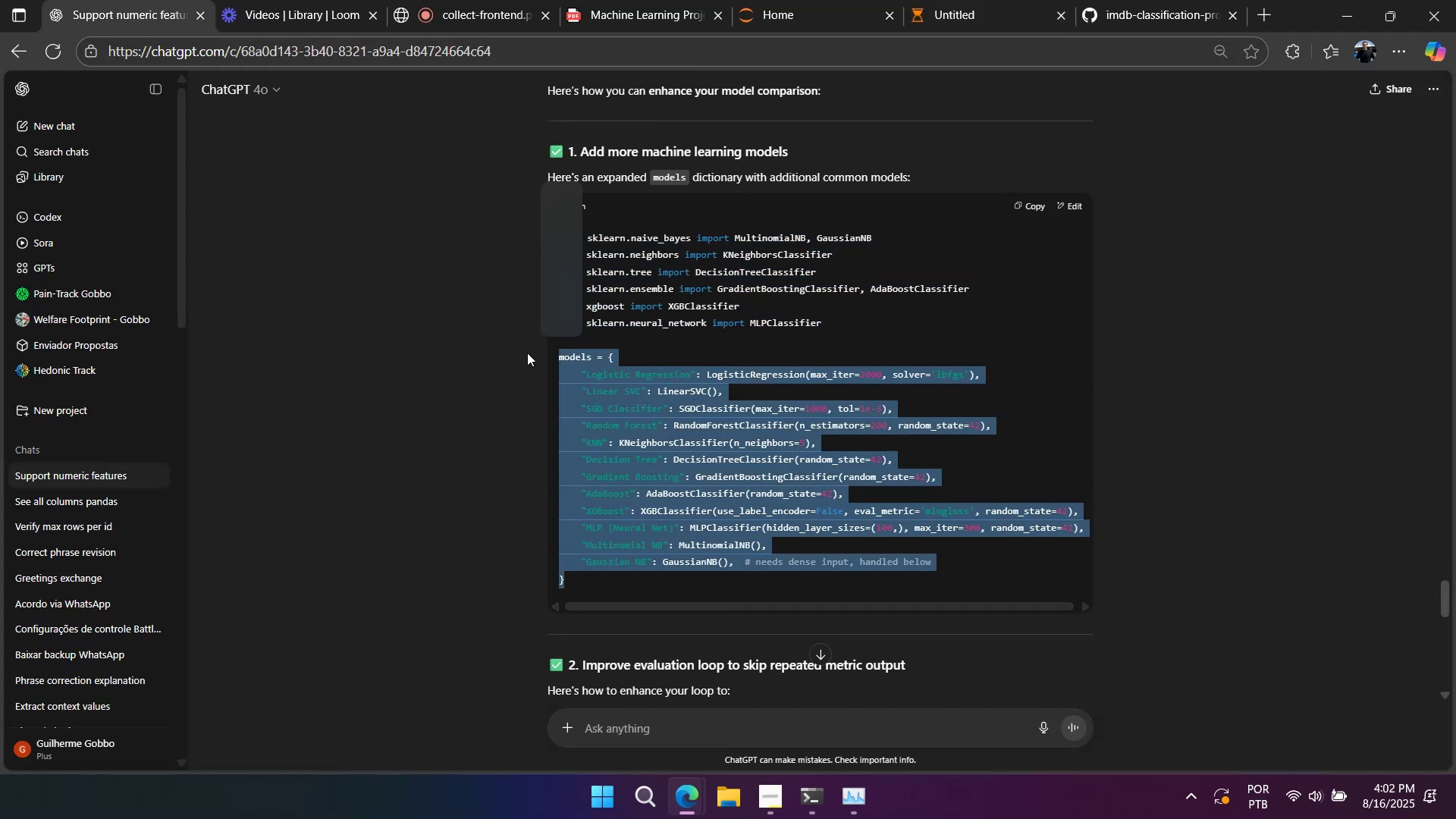 
key(Control+C)
 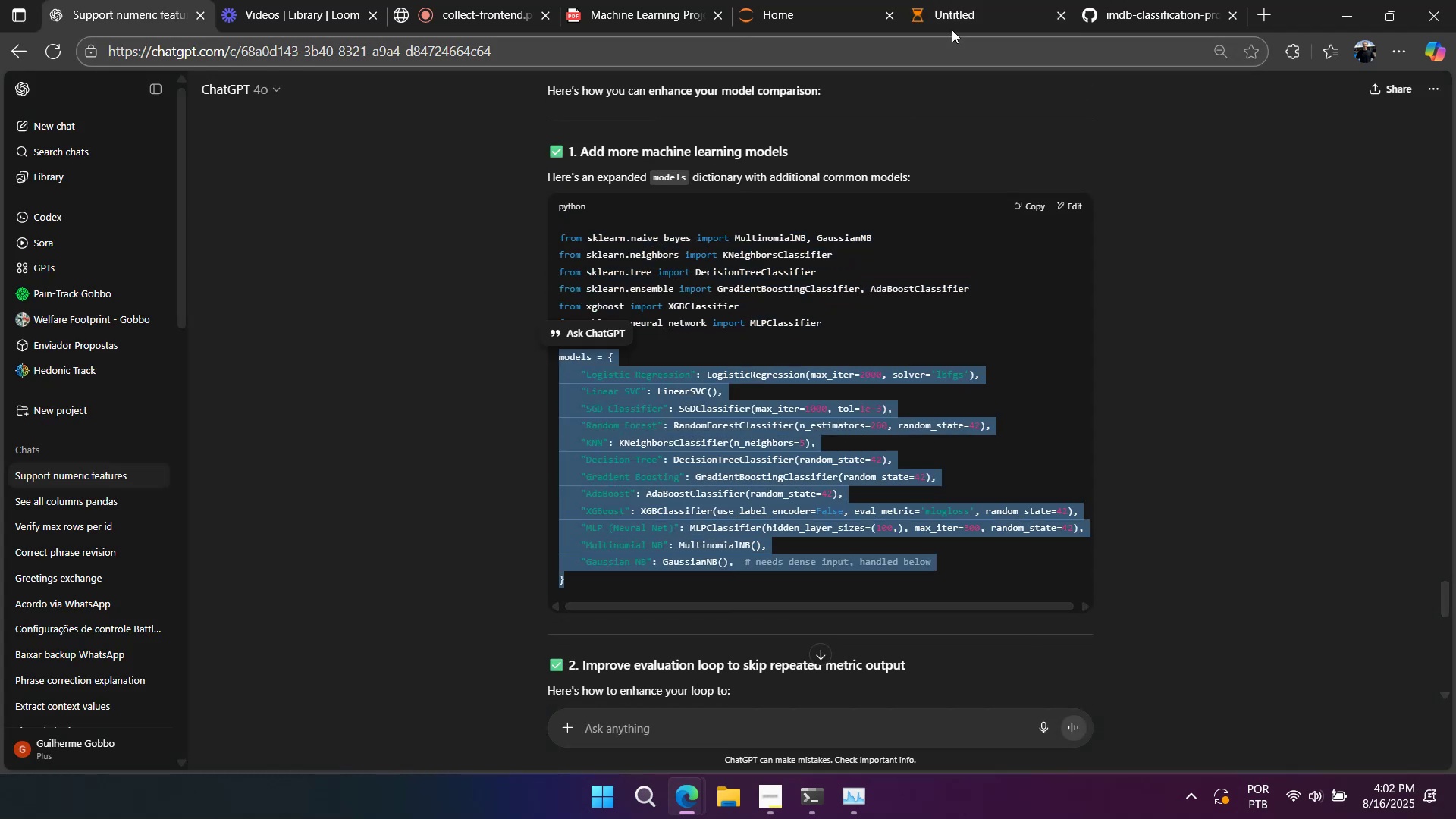 
left_click([952, 30])
 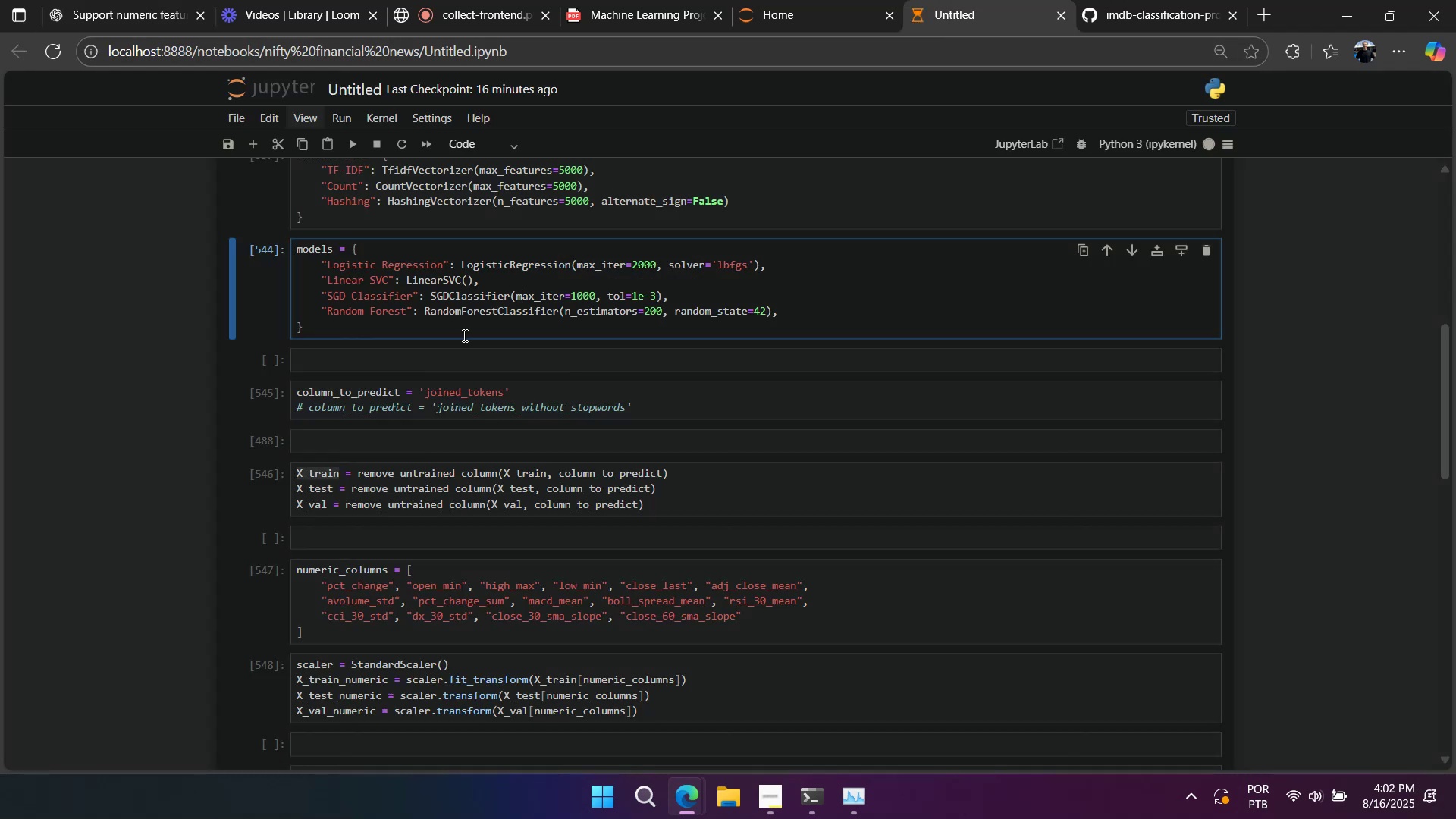 
left_click([444, 293])
 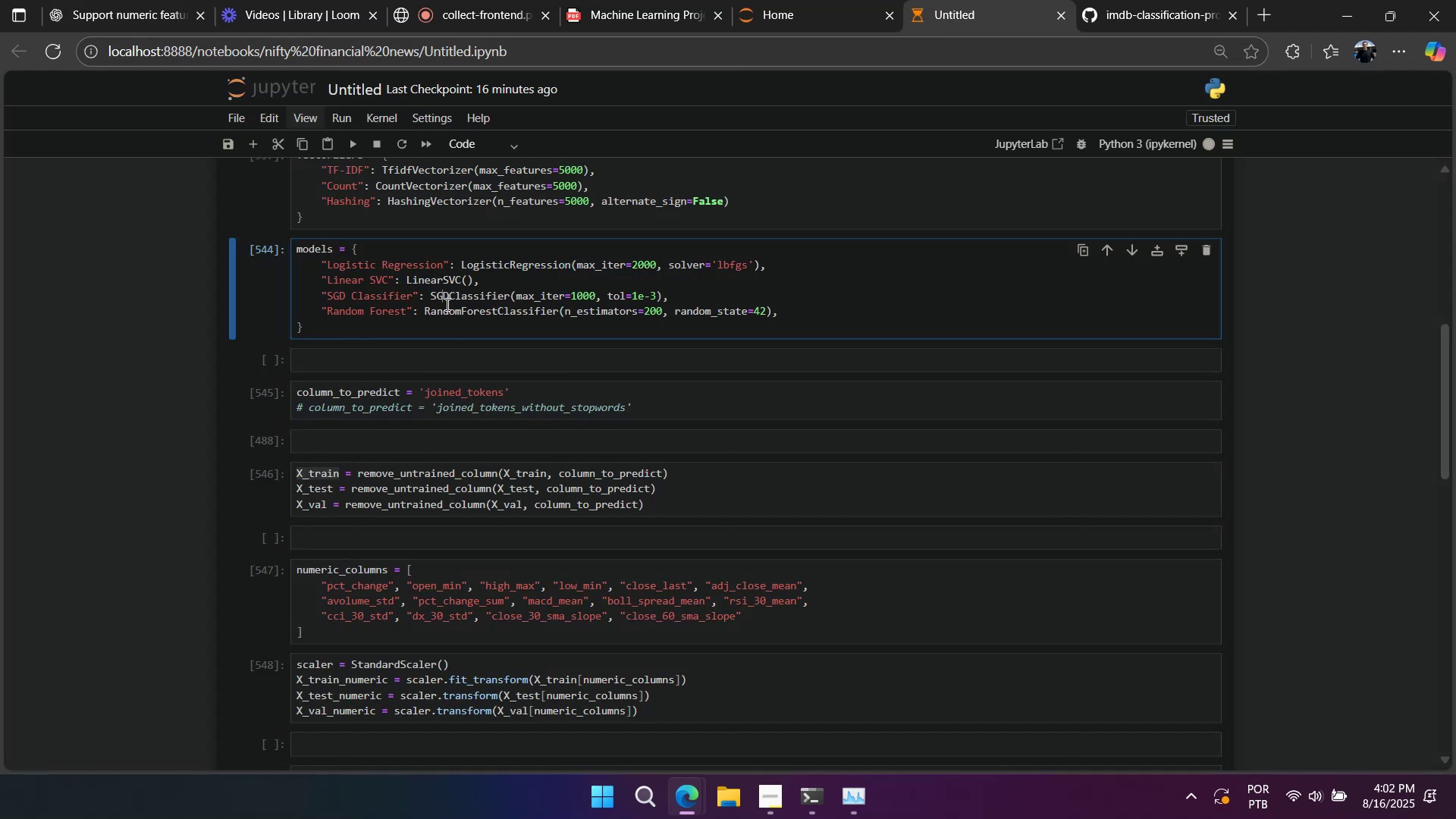 
key(Control+A)
 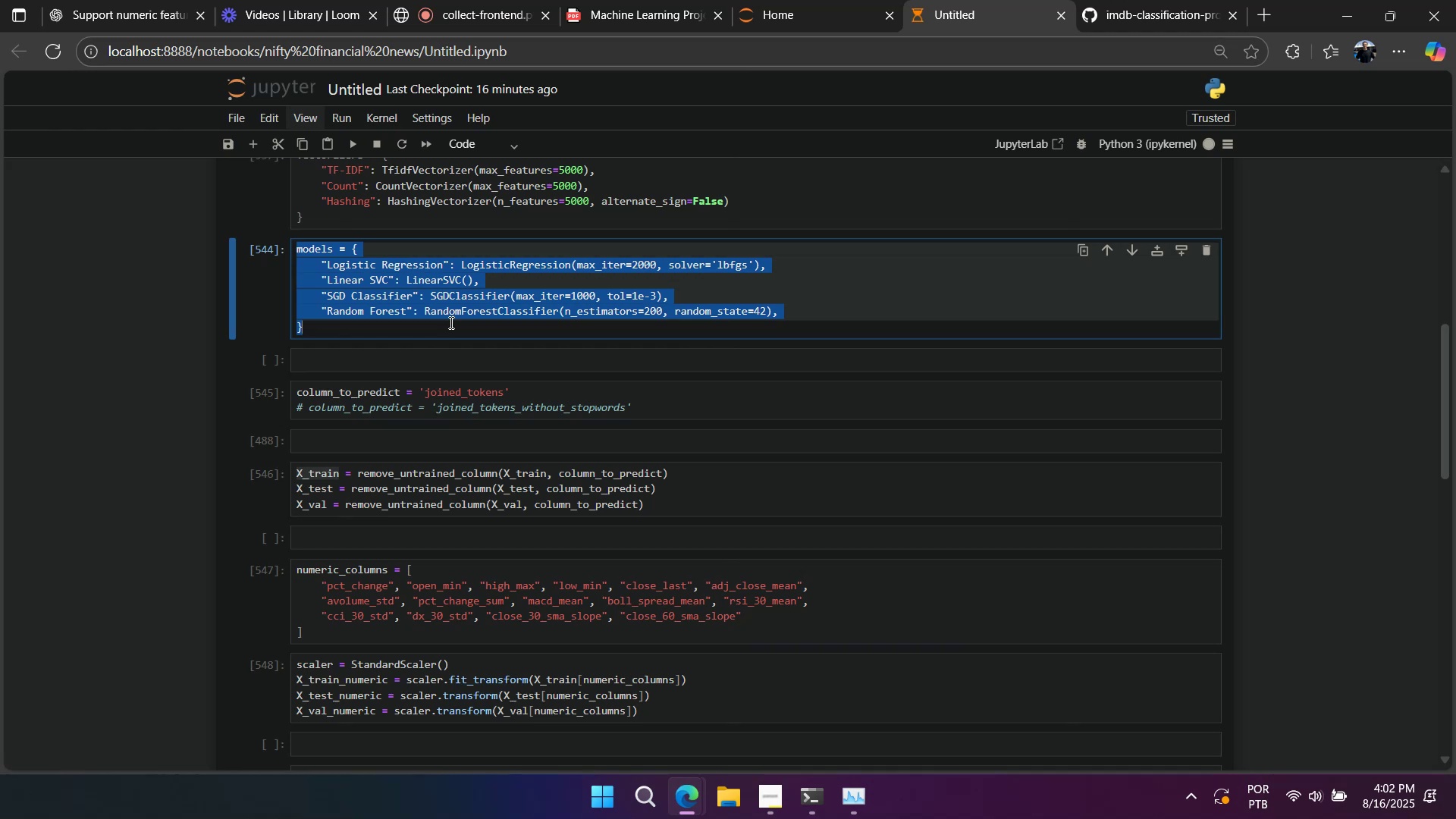 
key(Control+V)
 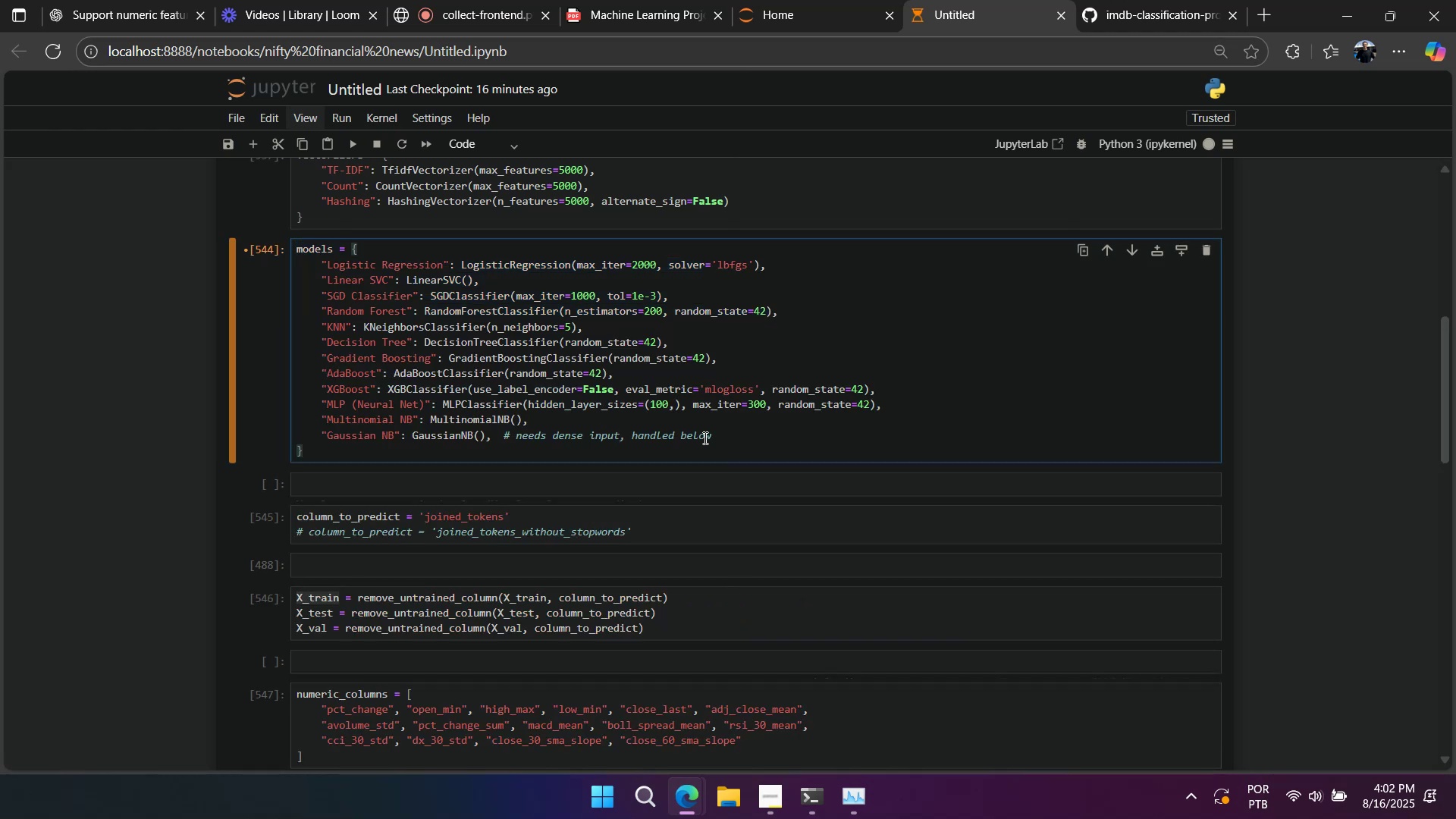 
left_click_drag(start_coordinate=[725, 434], to_coordinate=[485, 433])
 